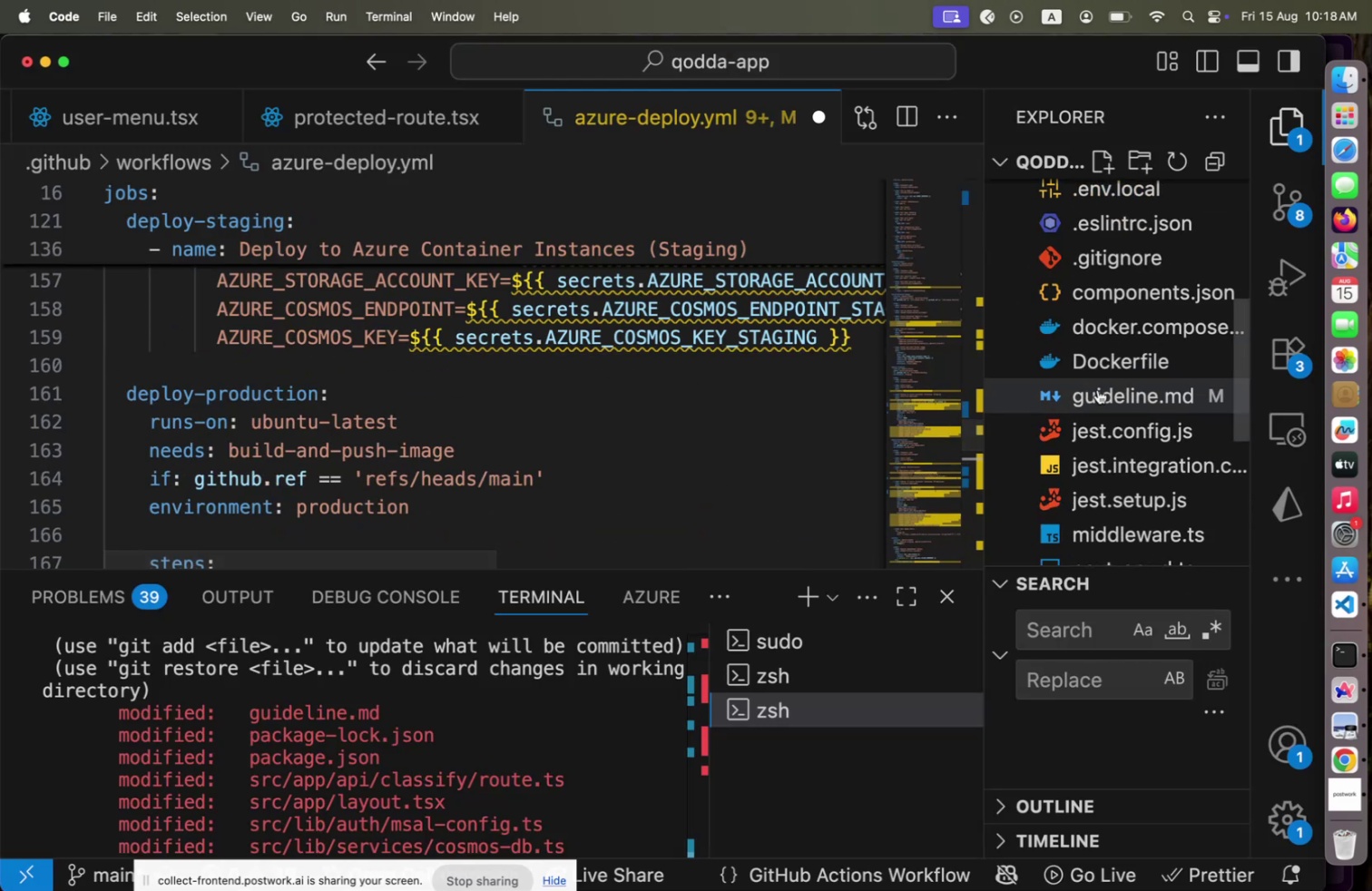 
scroll: coordinate [364, 415], scroll_direction: down, amount: 32.0
 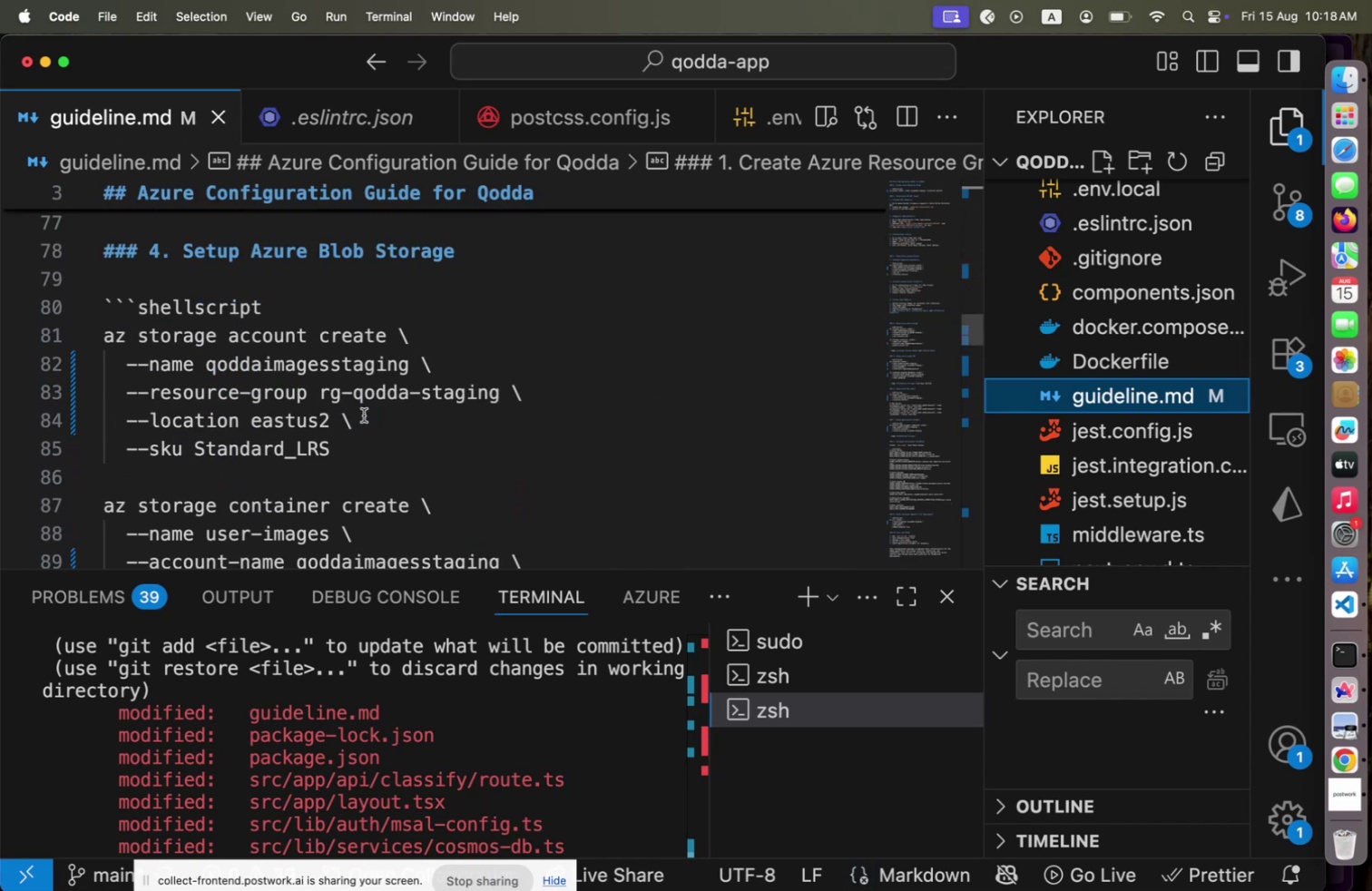 
left_click([507, 344])
 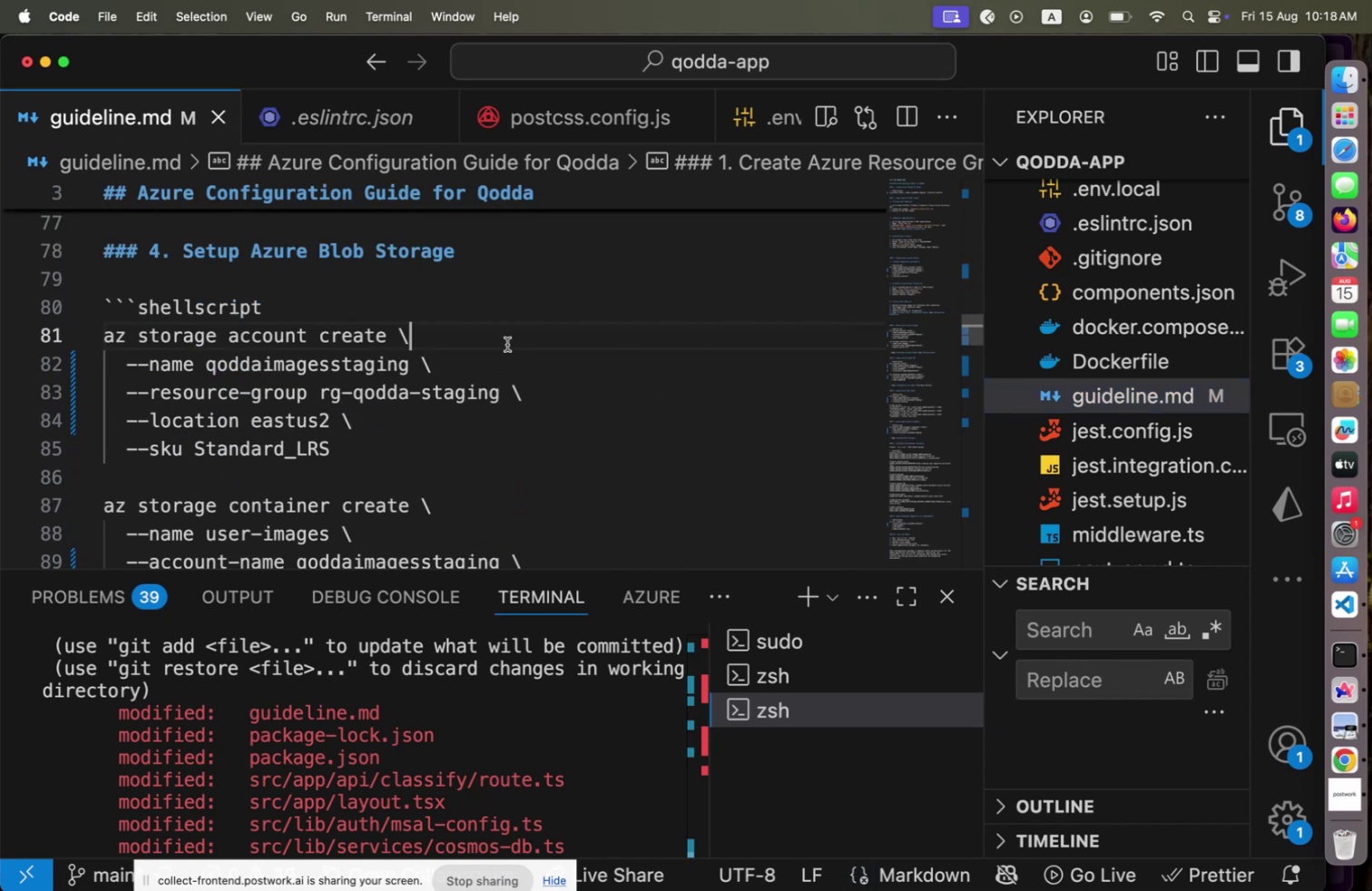 
scroll: coordinate [503, 357], scroll_direction: down, amount: 2.0
 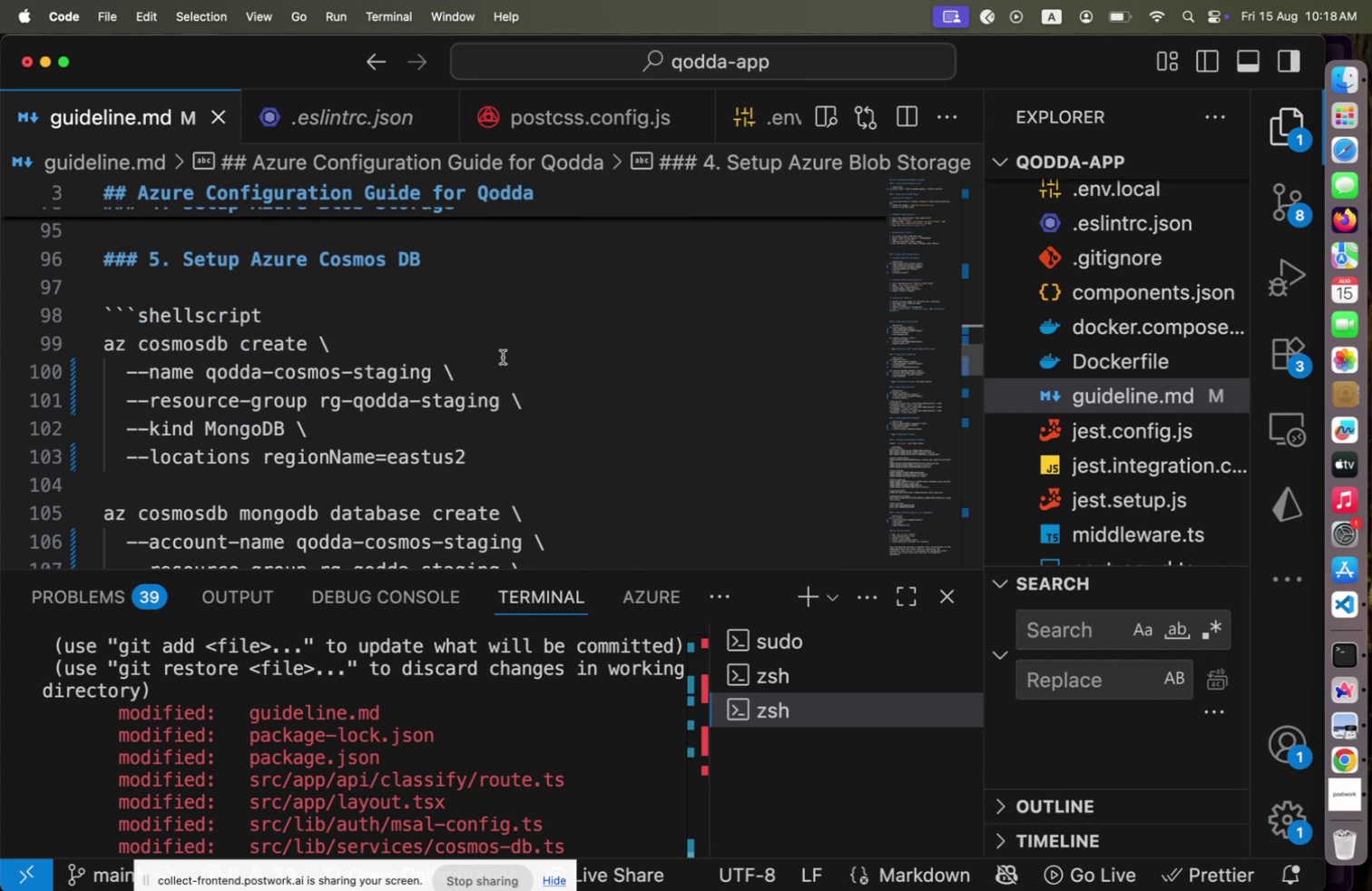 
left_click([503, 357])
 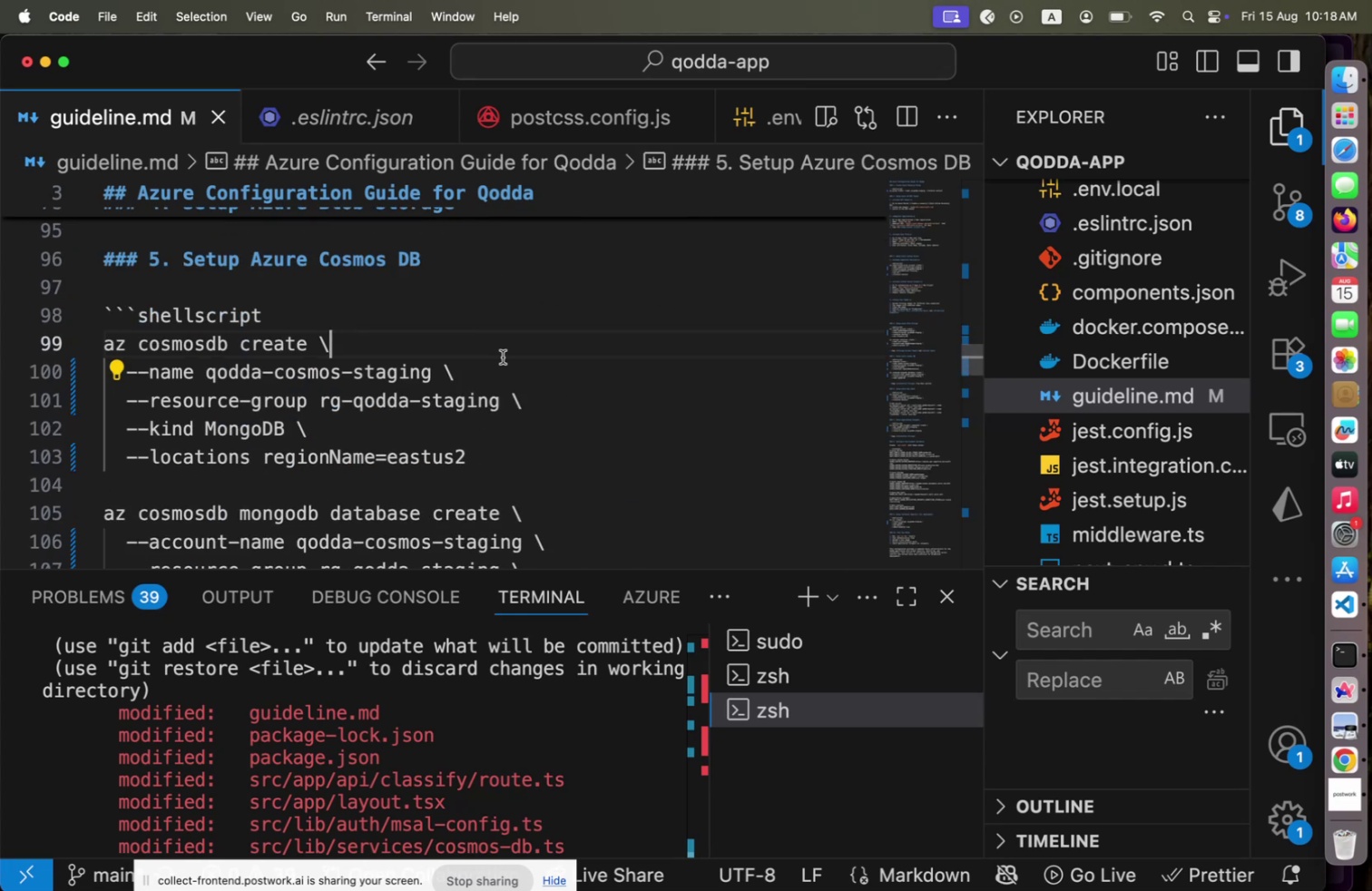 
key(Home)
 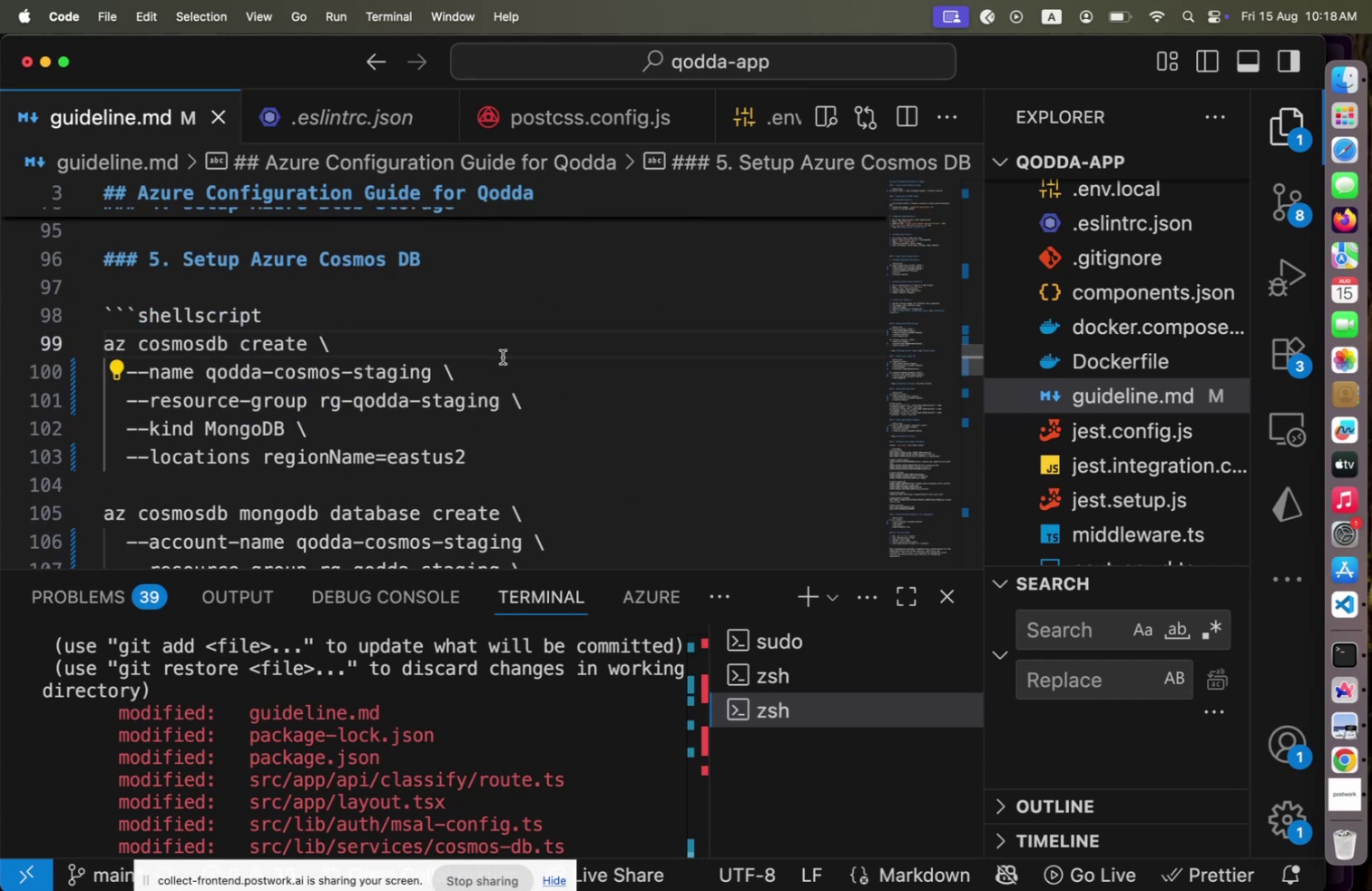 
key(Shift+ArrowDown)
 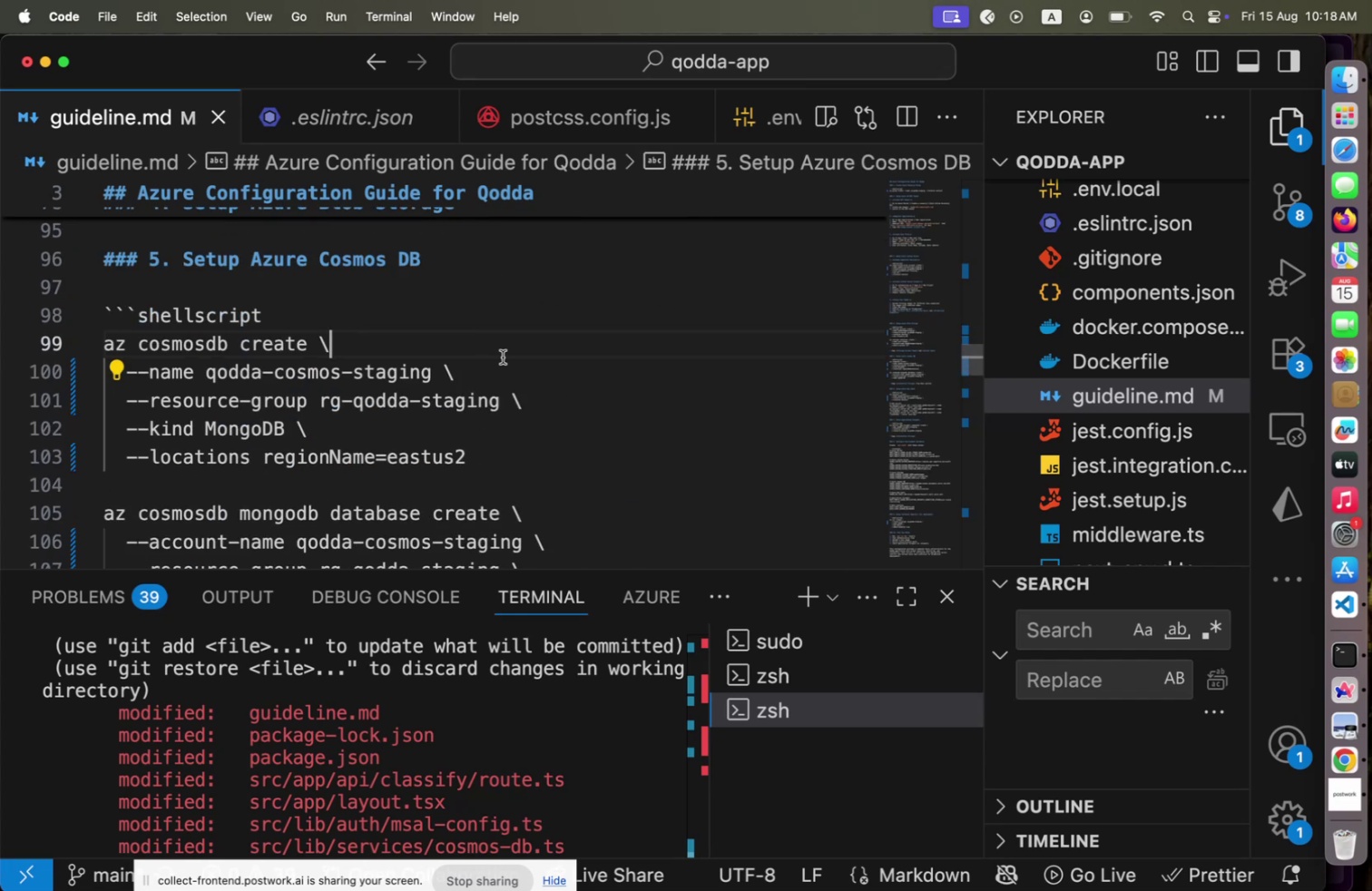 
hold_key(key=ArrowDown, duration=0.67)
 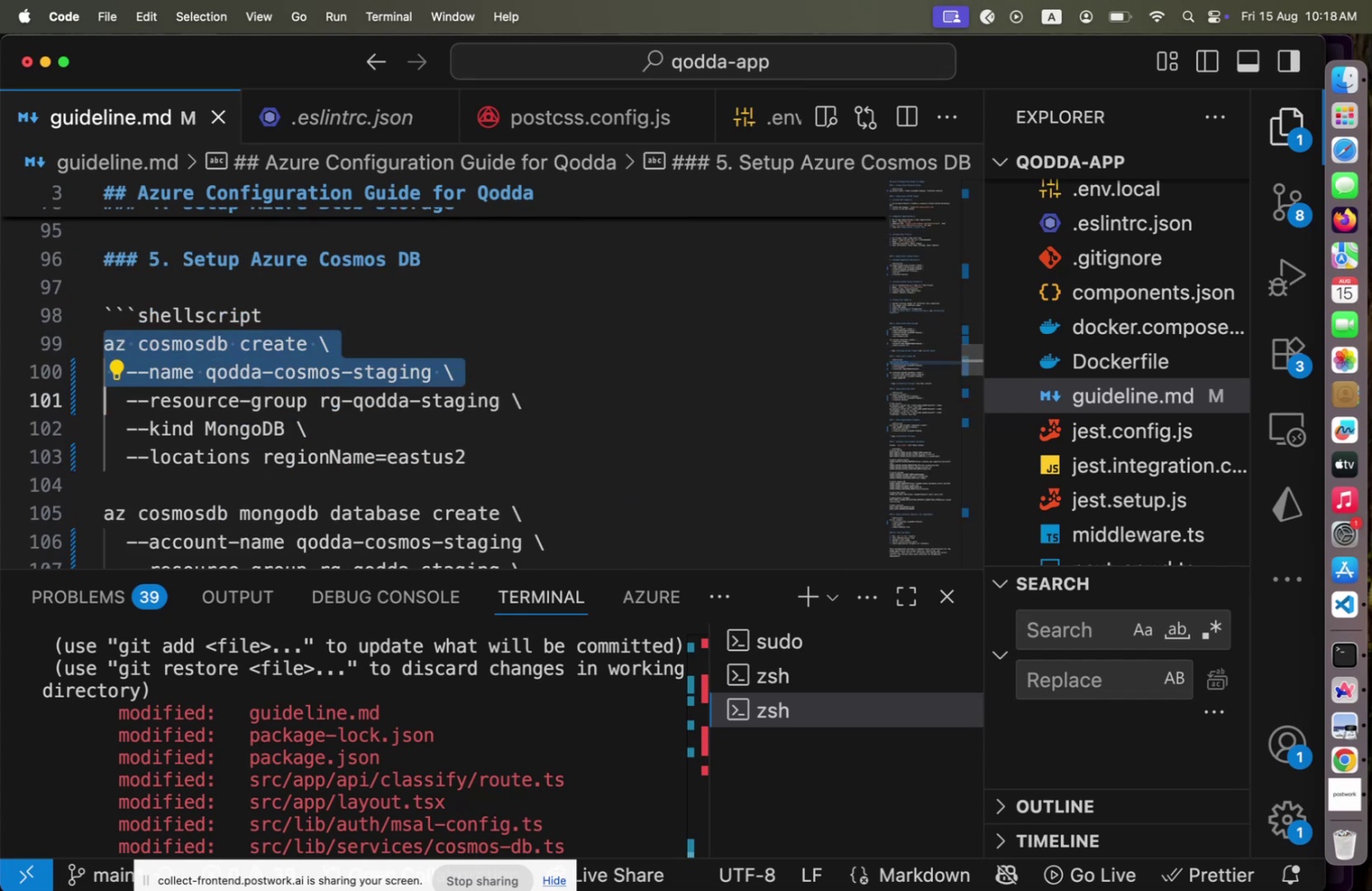 
key(Shift+End)
 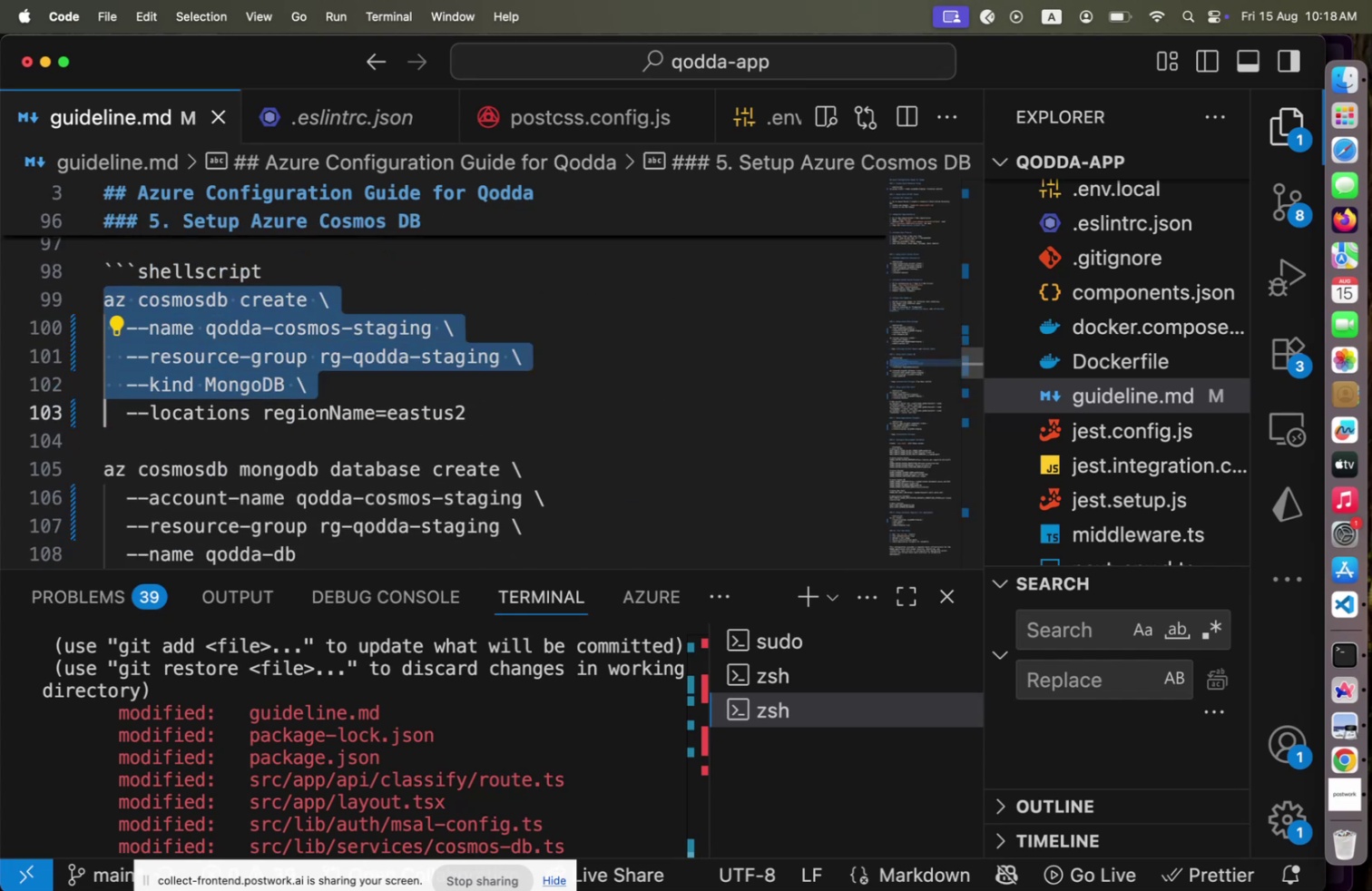 
key(Meta+C)
 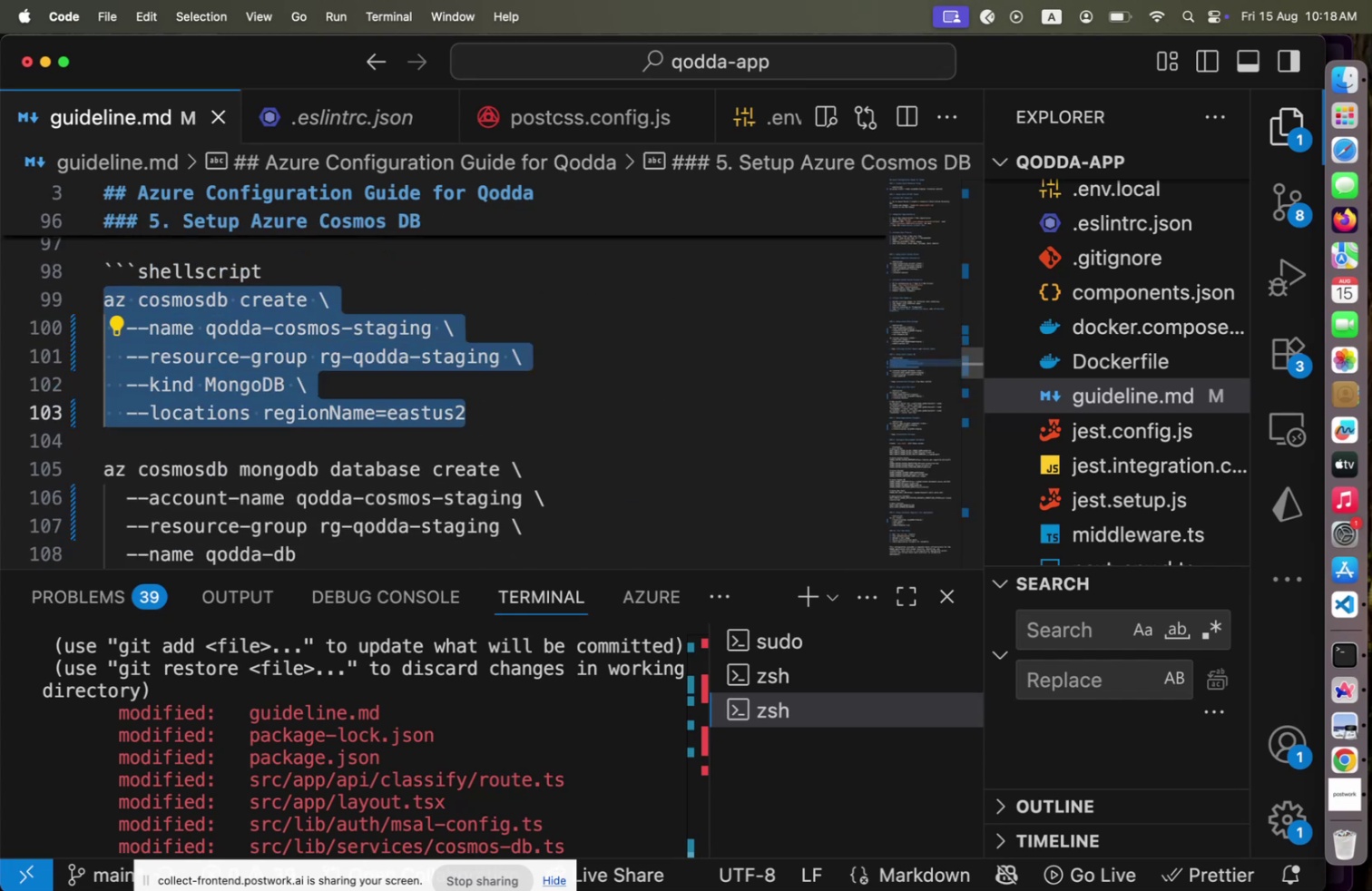 
key(Meta+CommandLeft)
 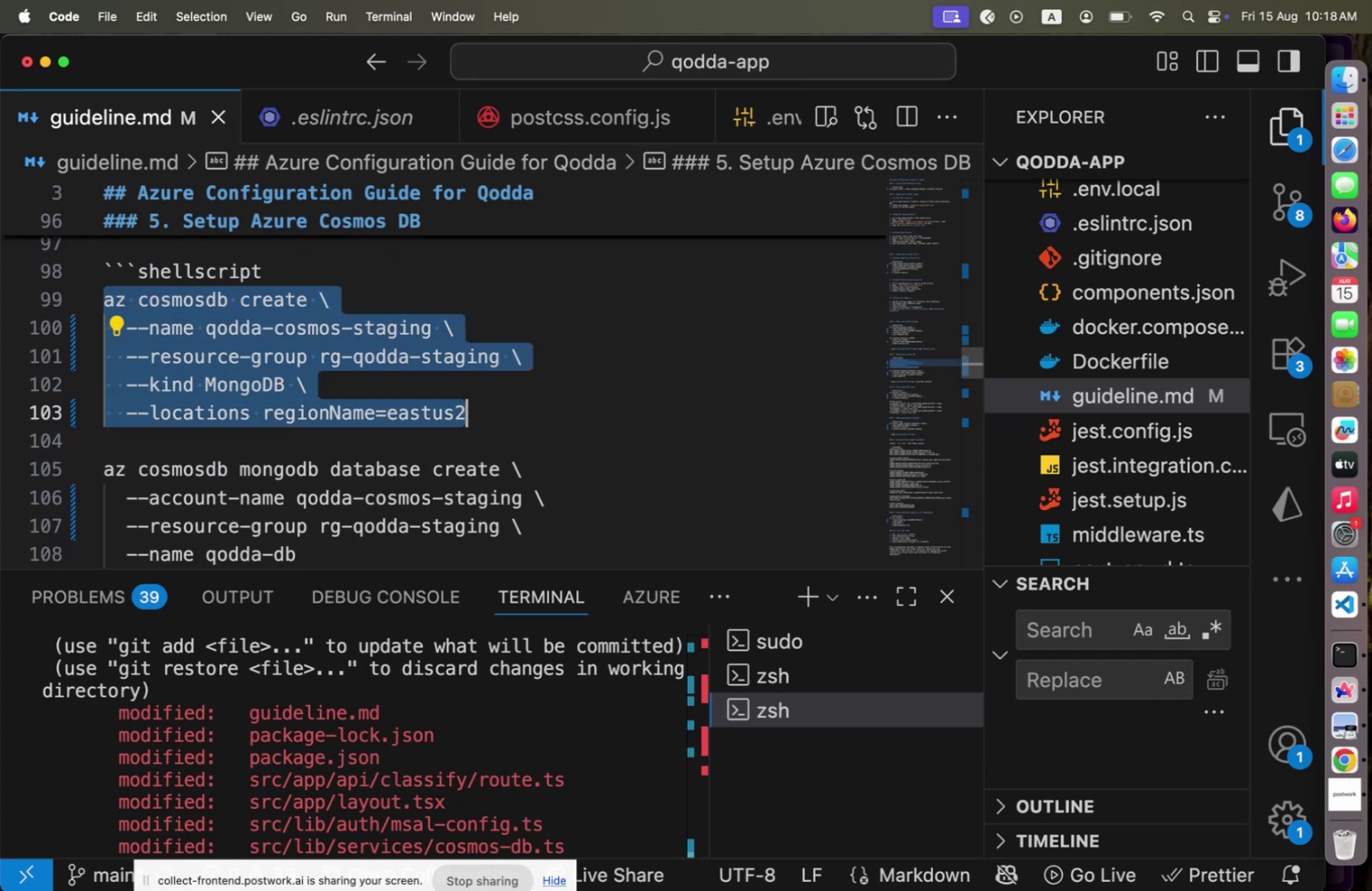 
key(Meta+Tab)
 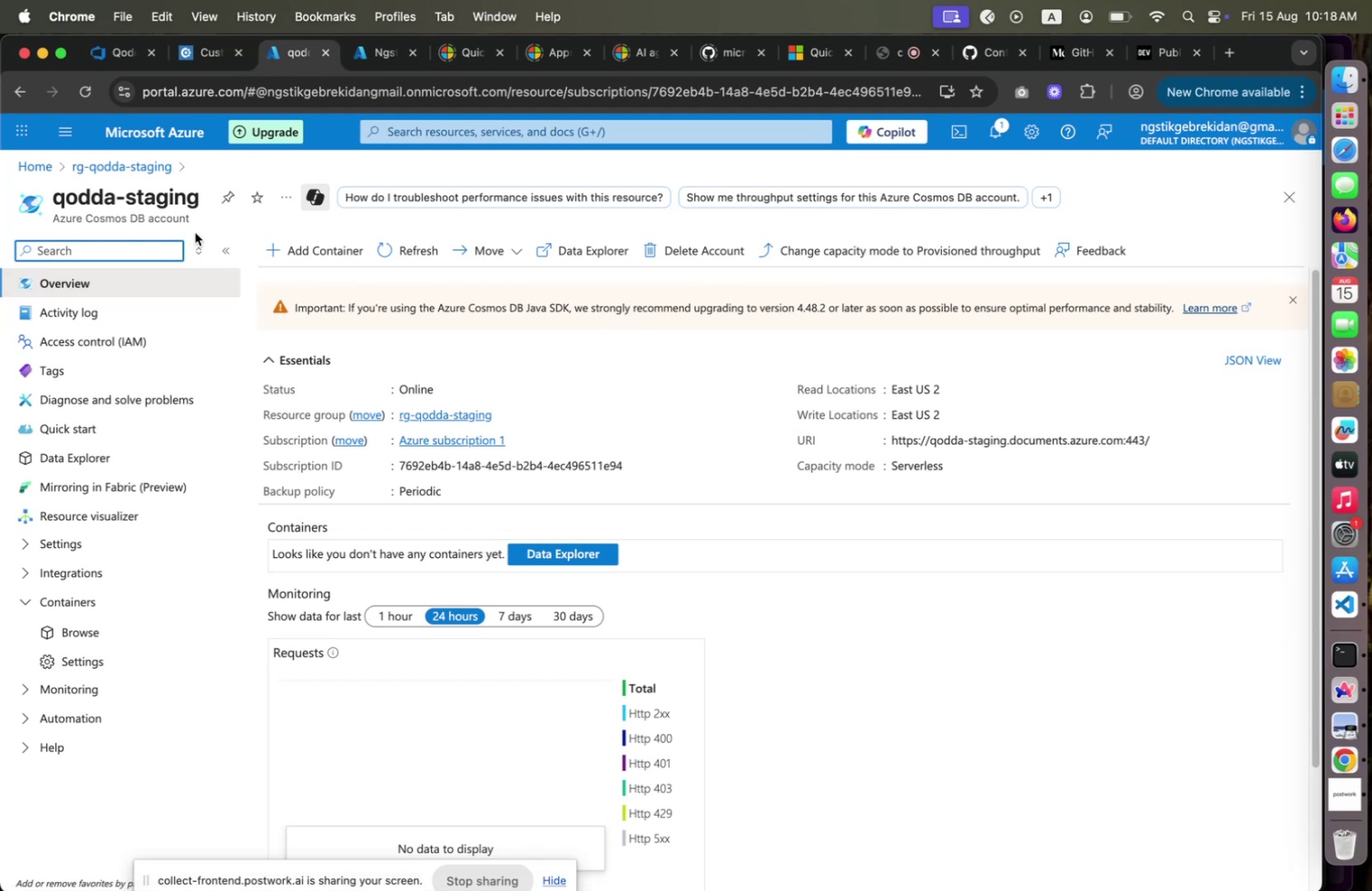 
wait(12.39)
 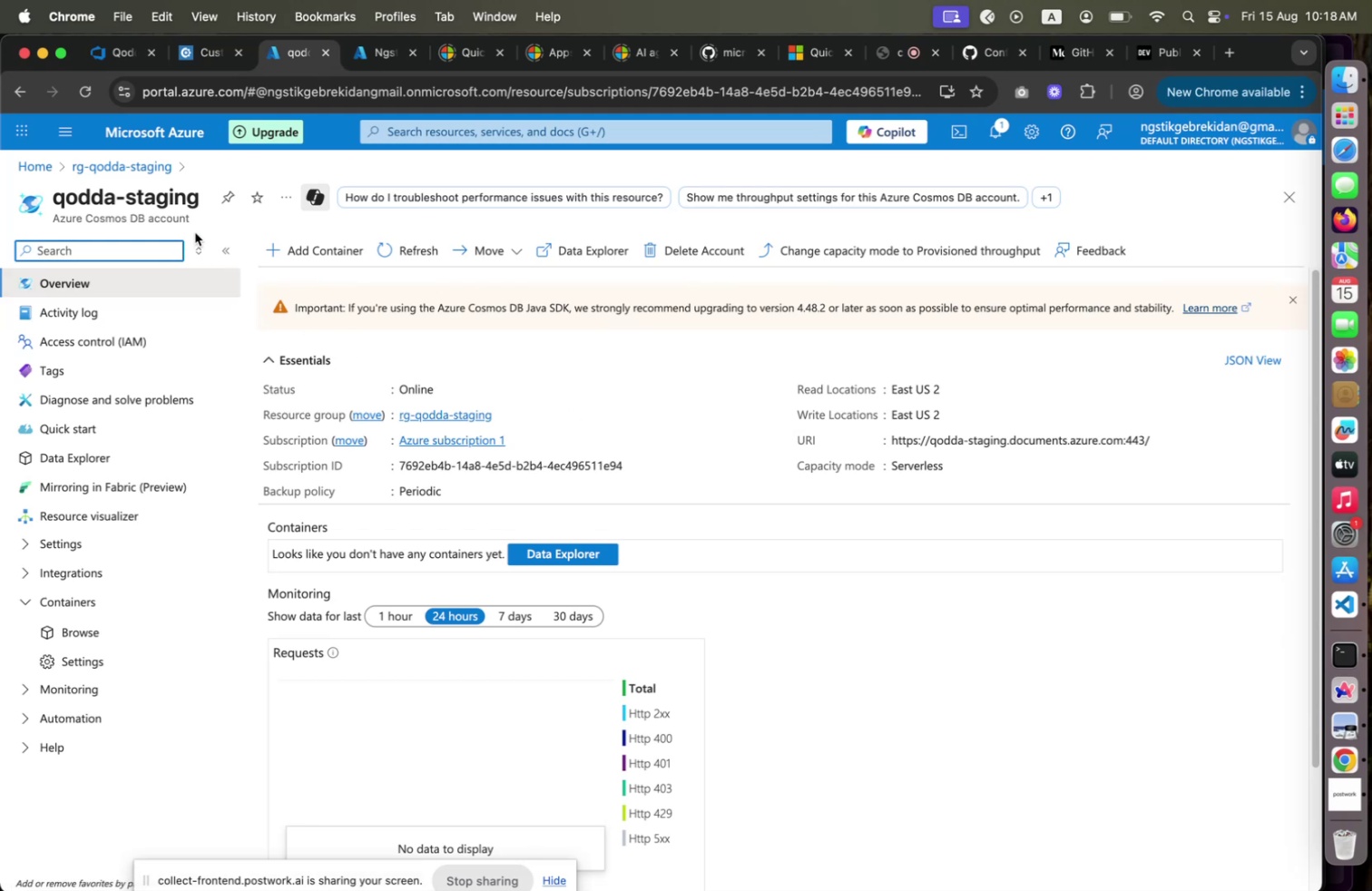 
left_click([133, 457])
 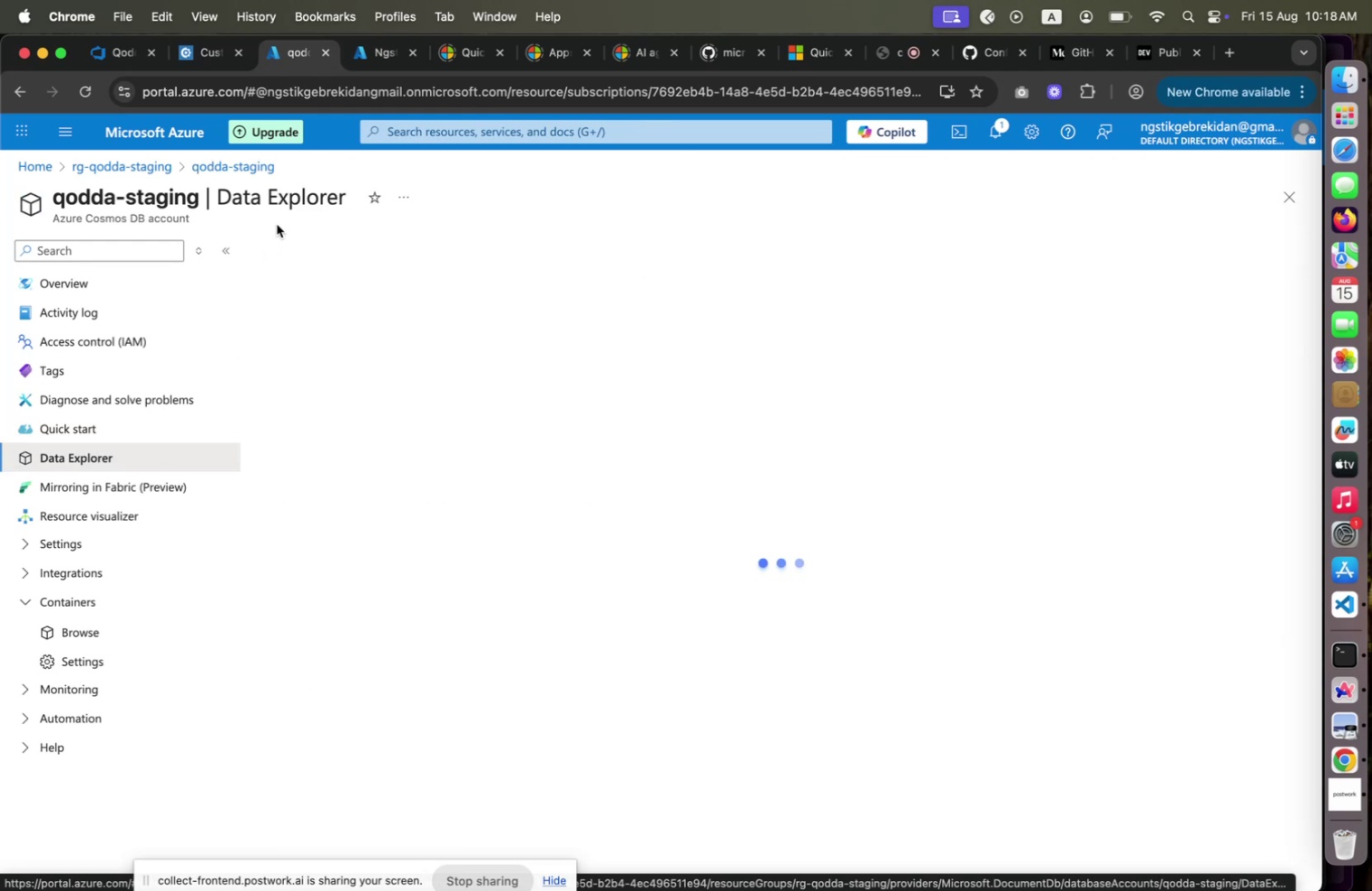 
wait(9.74)
 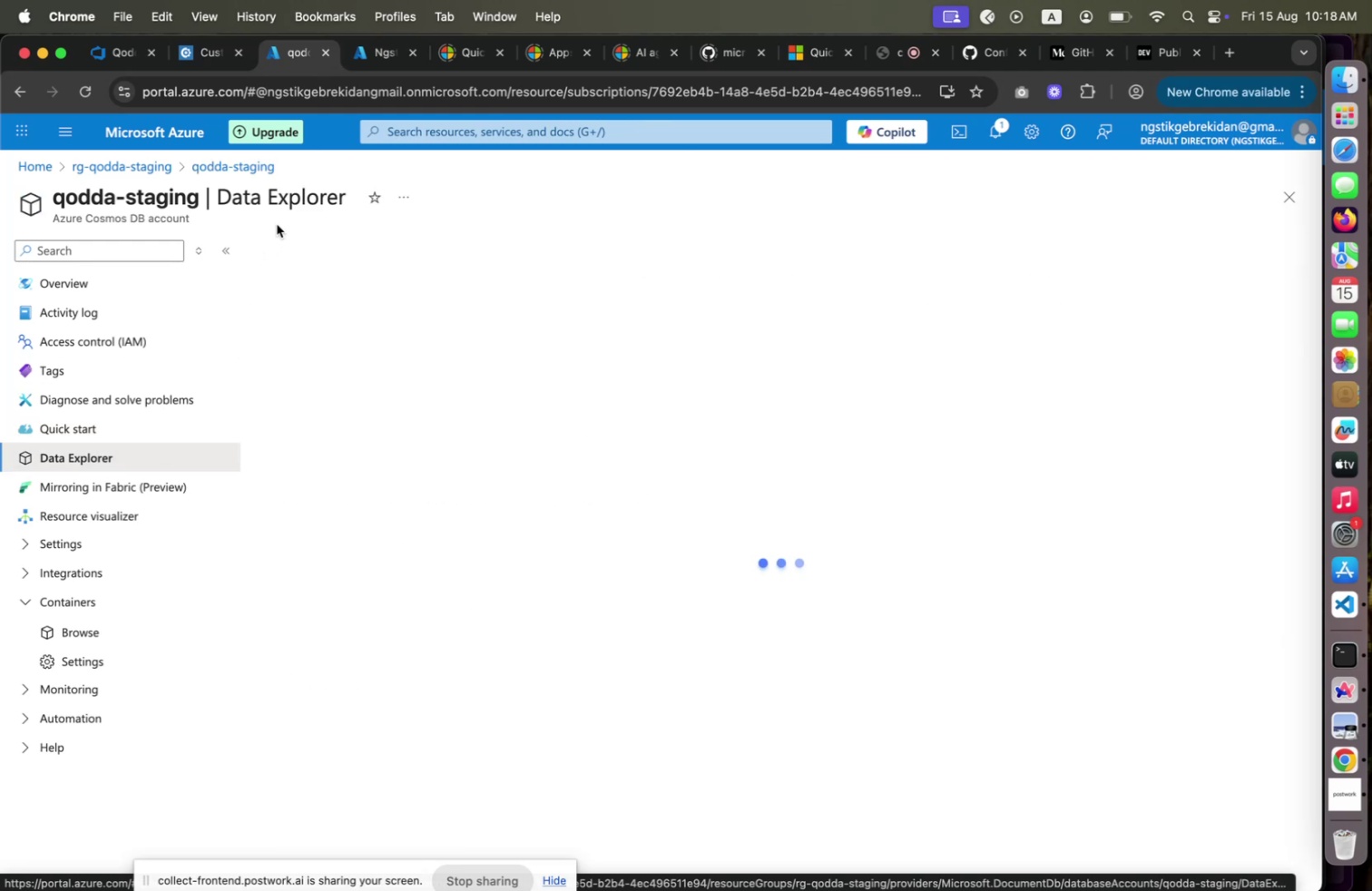 
left_click([162, 168])
 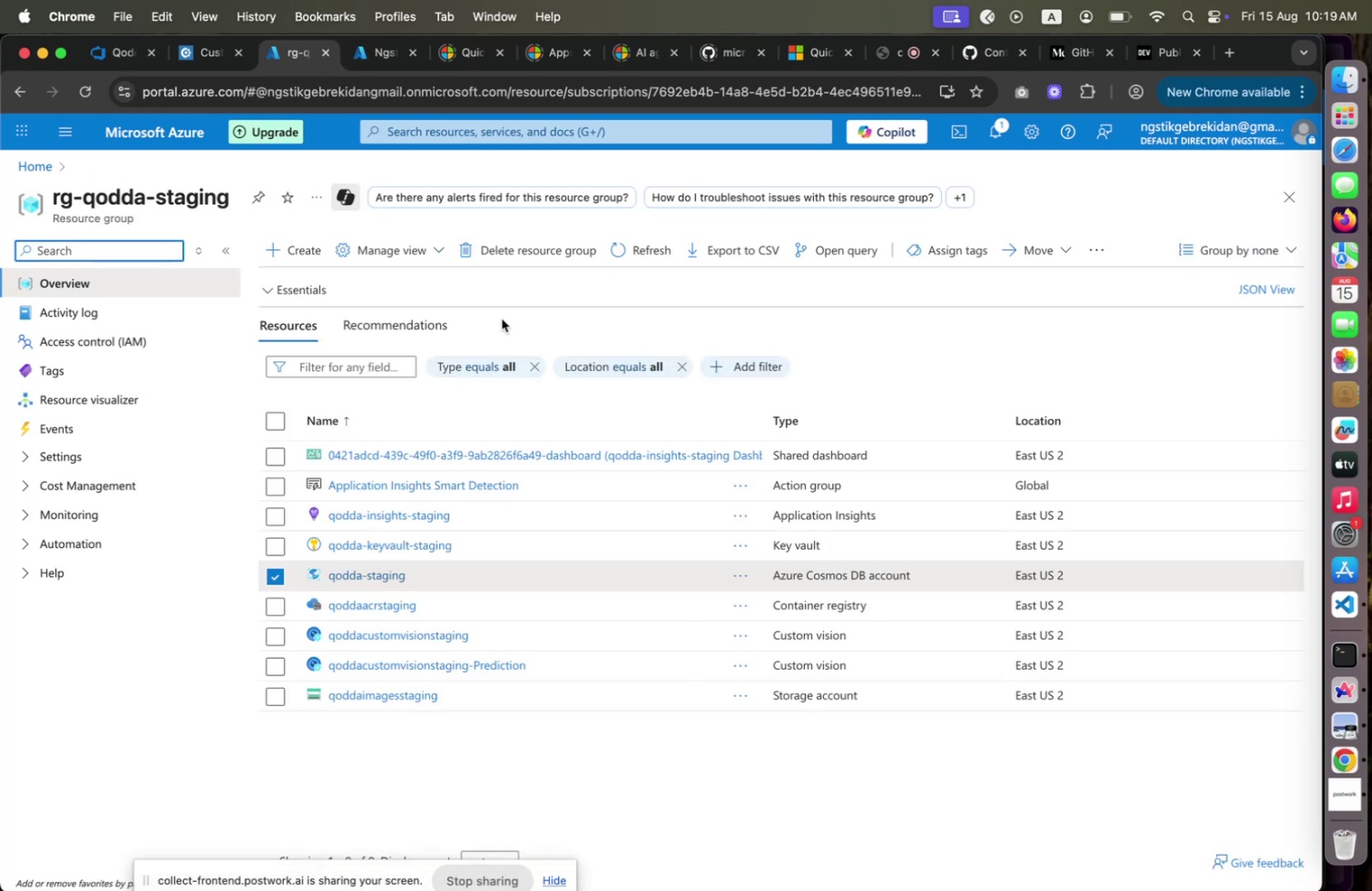 
left_click([734, 577])
 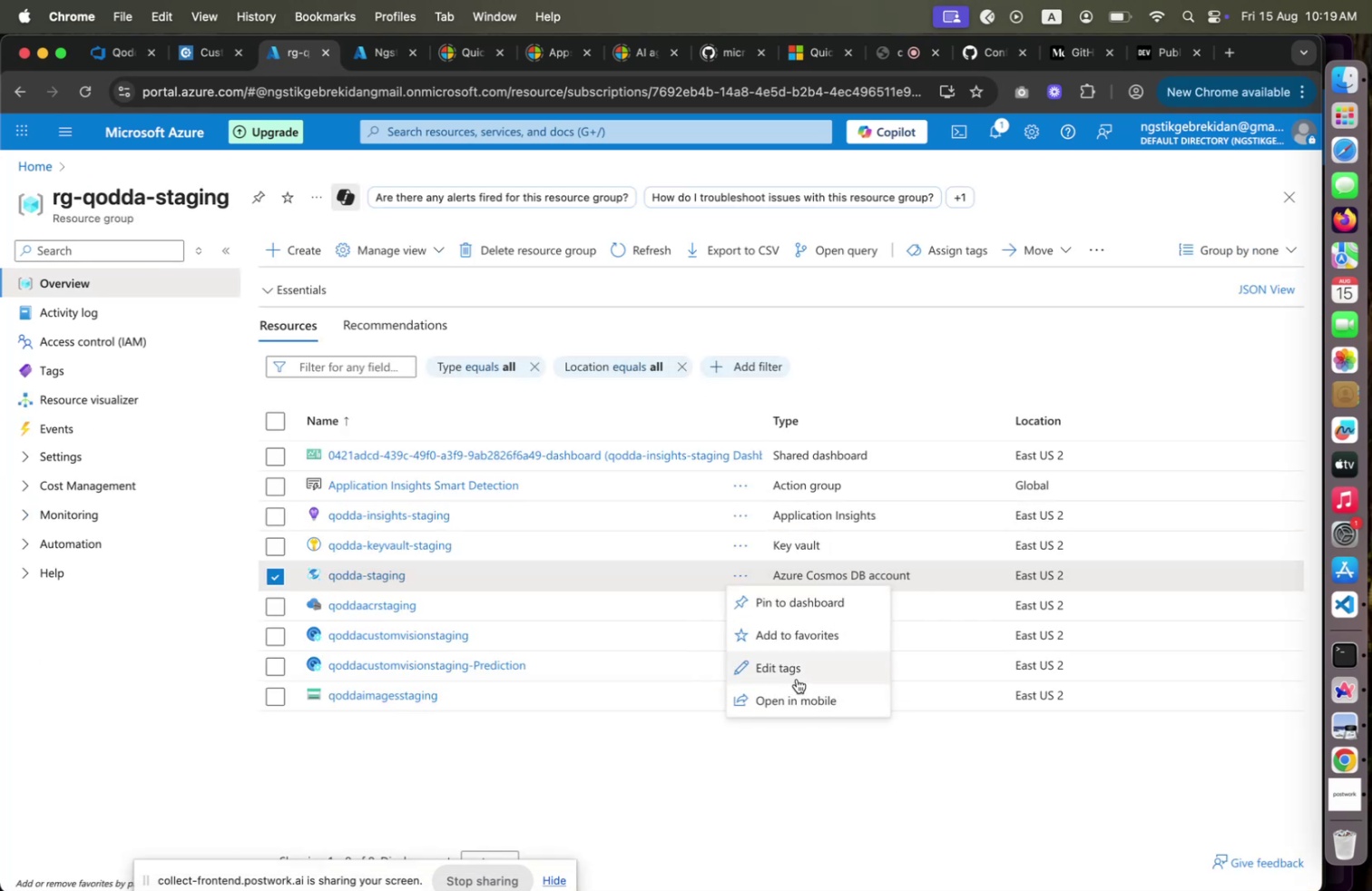 
left_click([363, 574])
 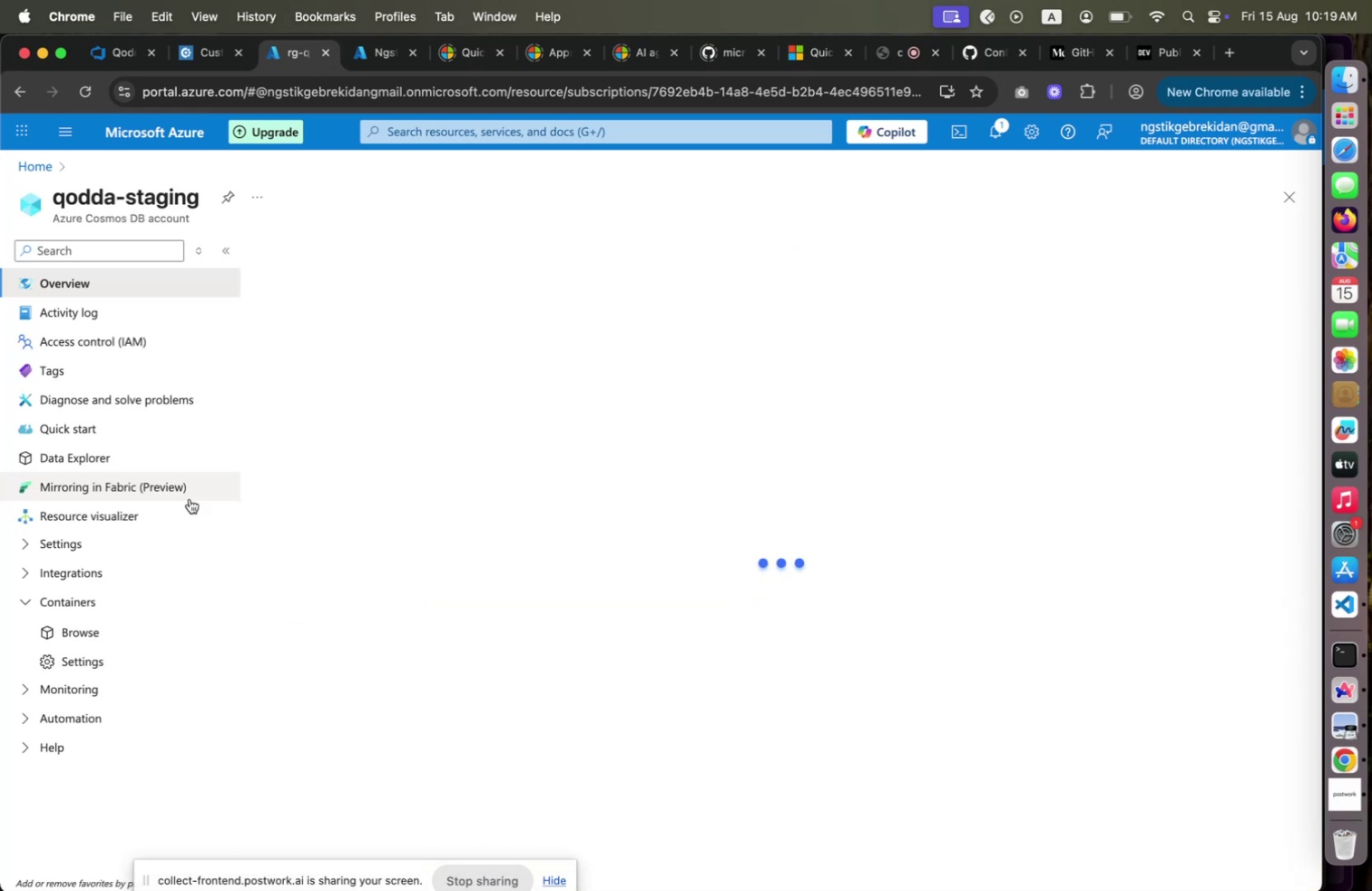 
left_click([681, 253])
 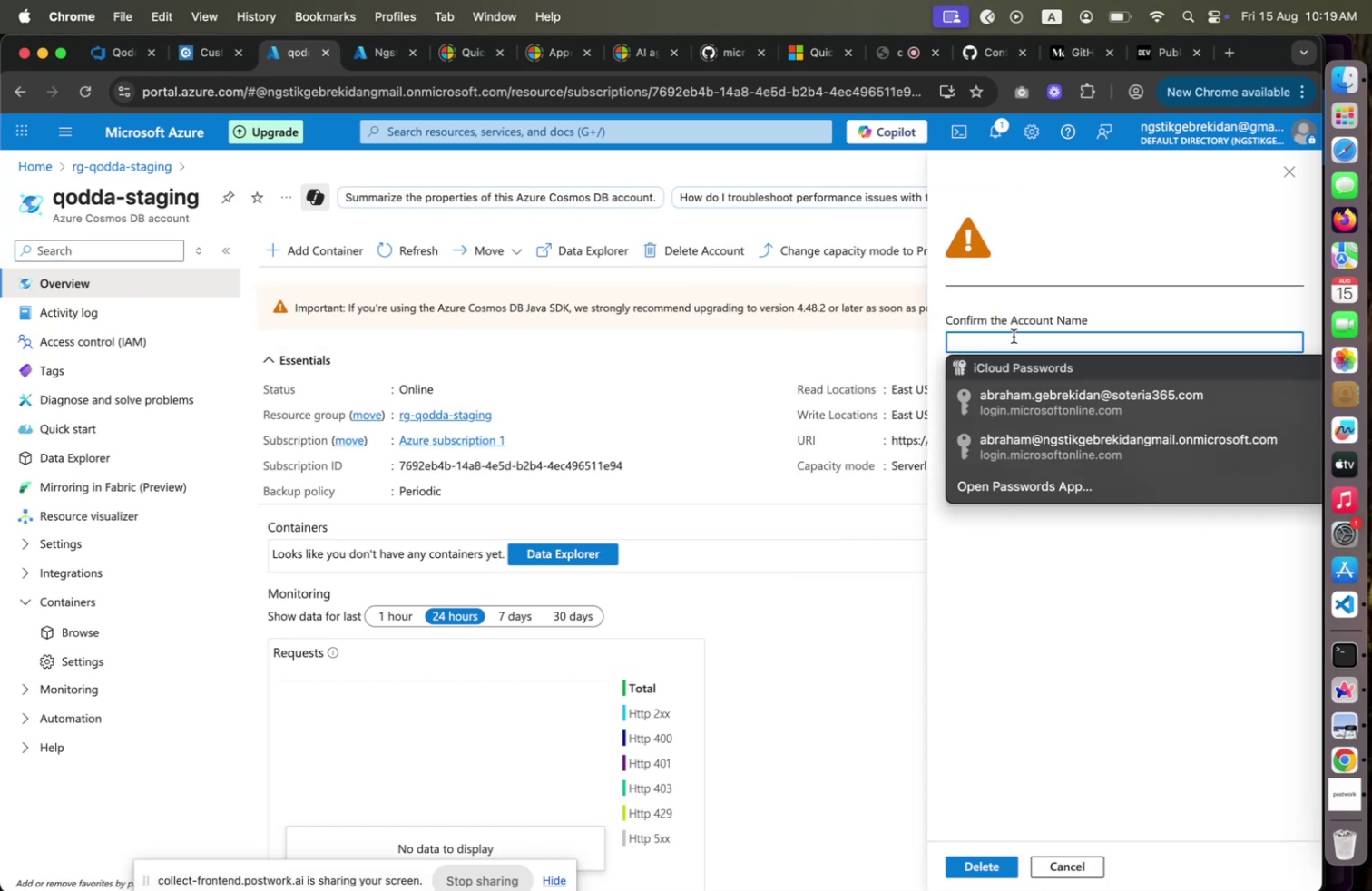 
type(qooda)
key(Backspace)
key(Backspace)
type(dd)
key(Backspace)
key(Backspace)
type(d)
key(Backspace)
key(Backspace)
type(dda-staging)
 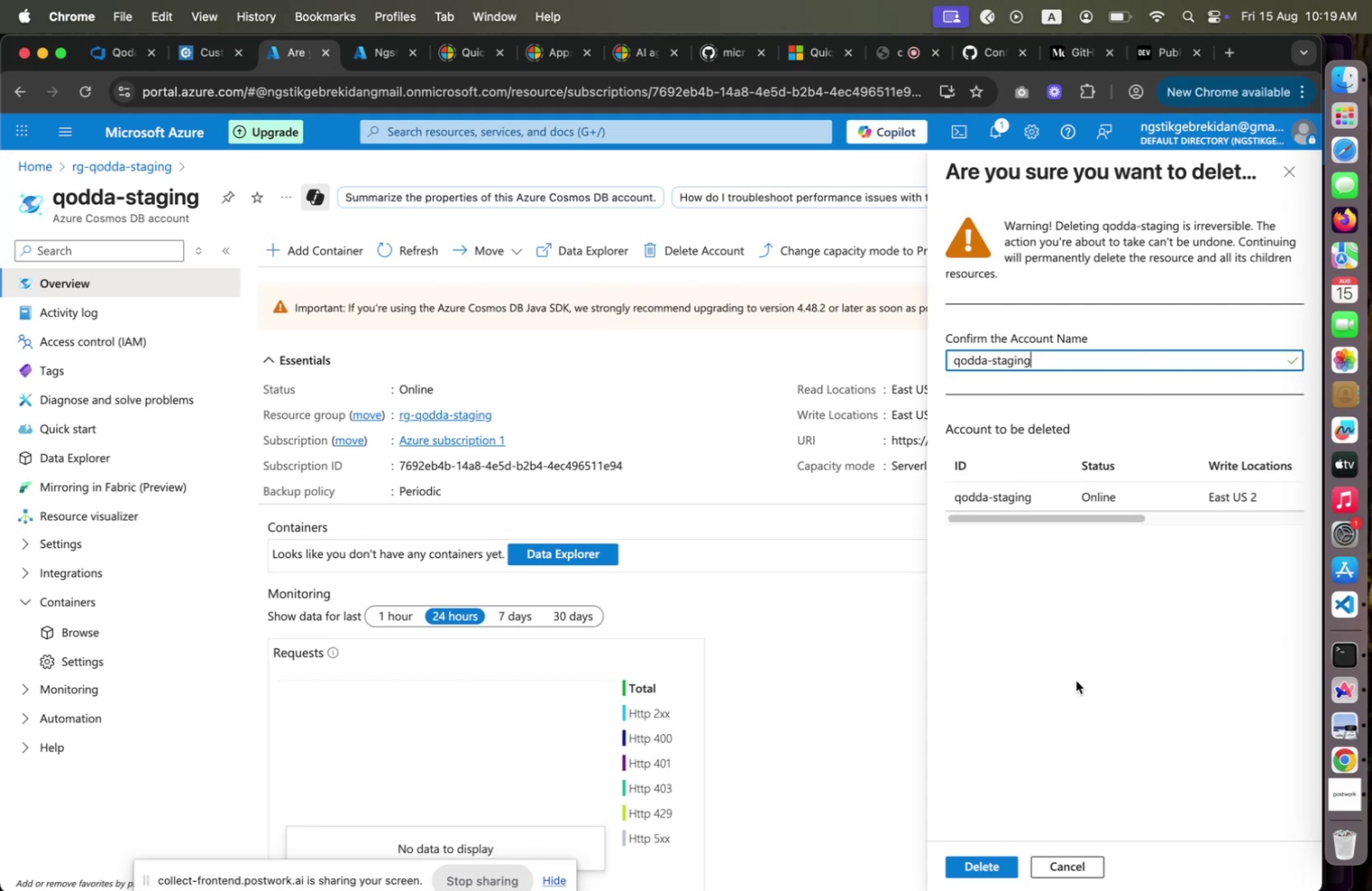 
key(Meta+CommandLeft)
 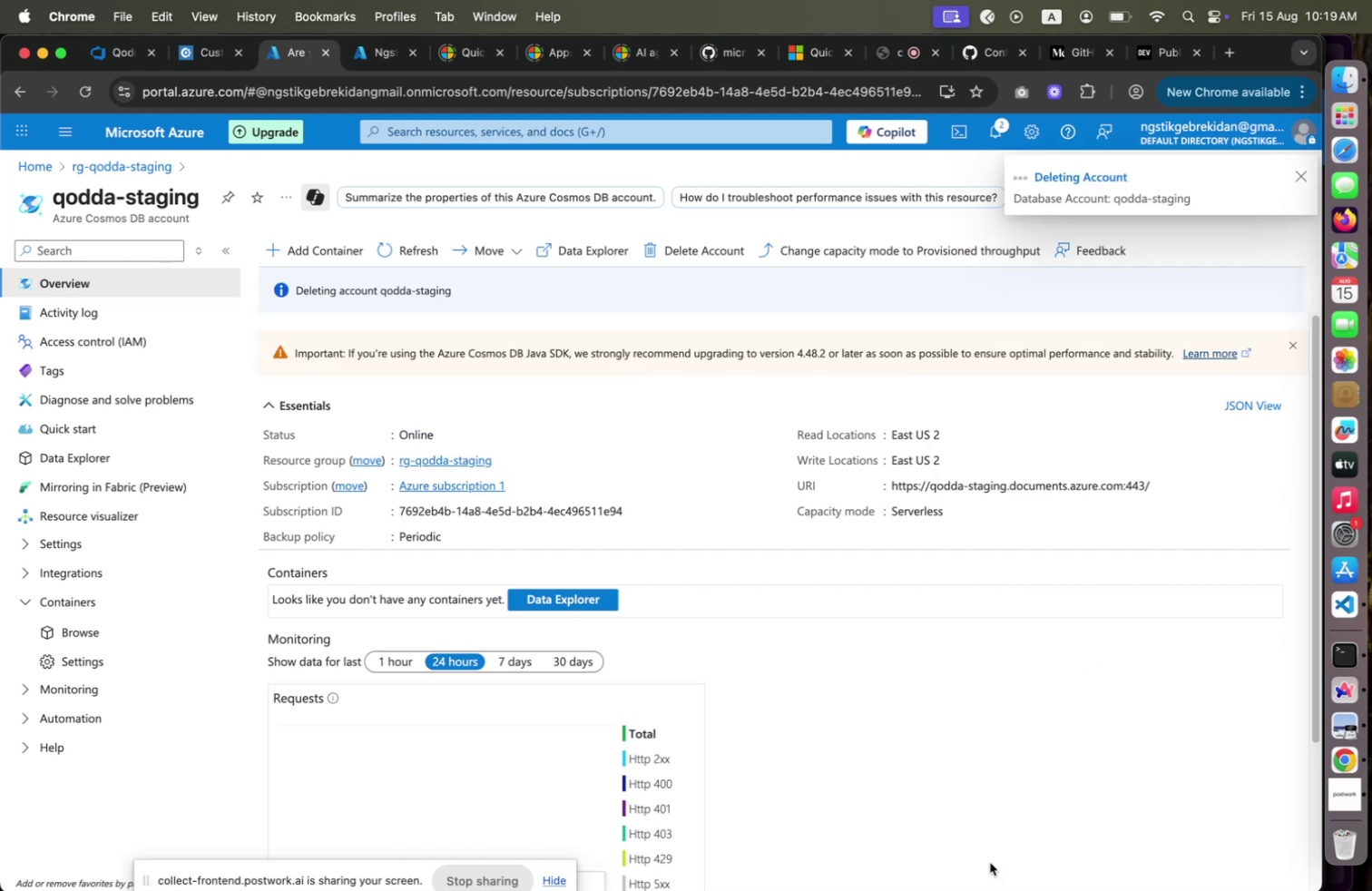 
key(Meta+Tab)
 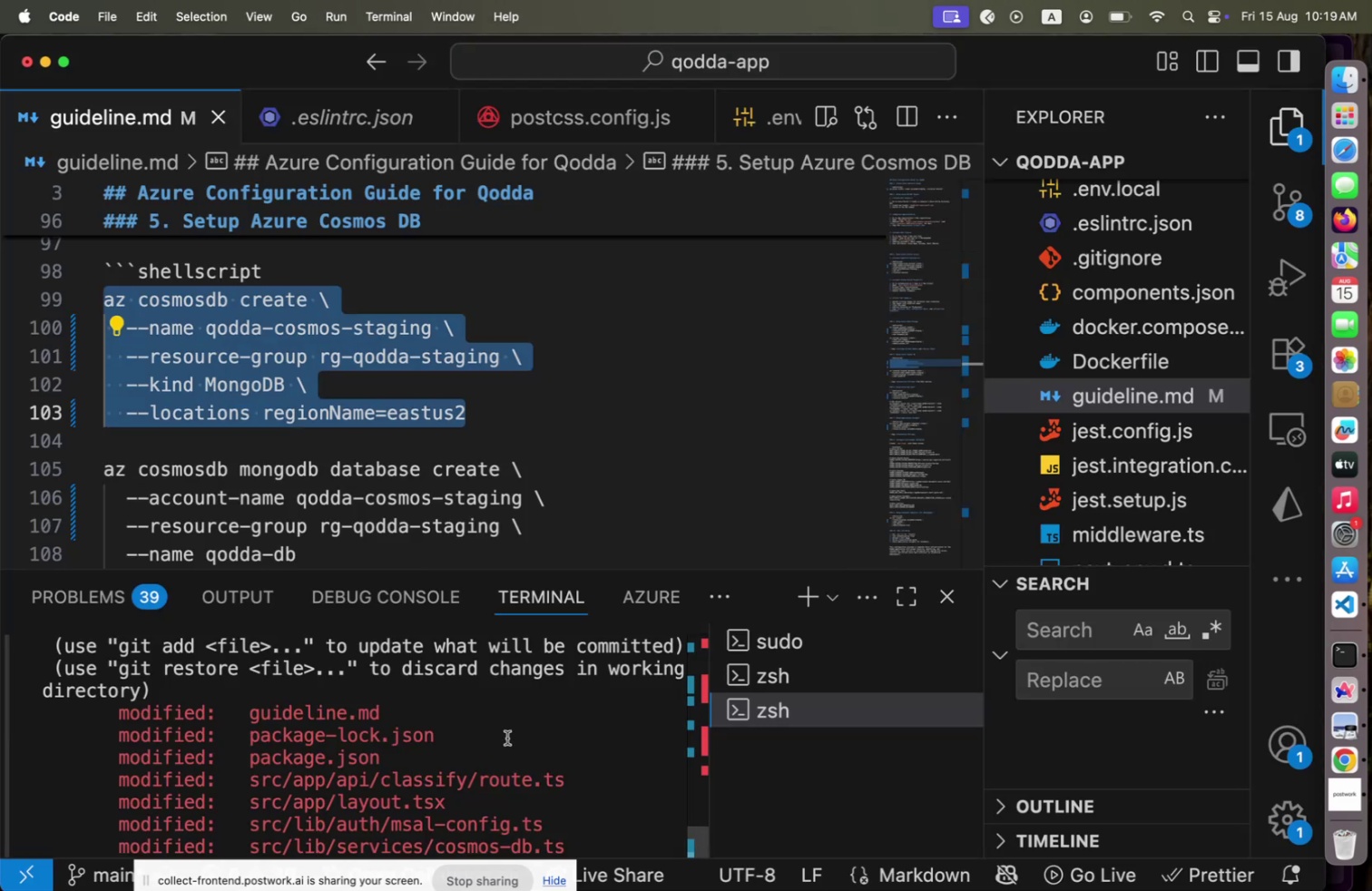 
scroll: coordinate [413, 755], scroll_direction: down, amount: 22.0
 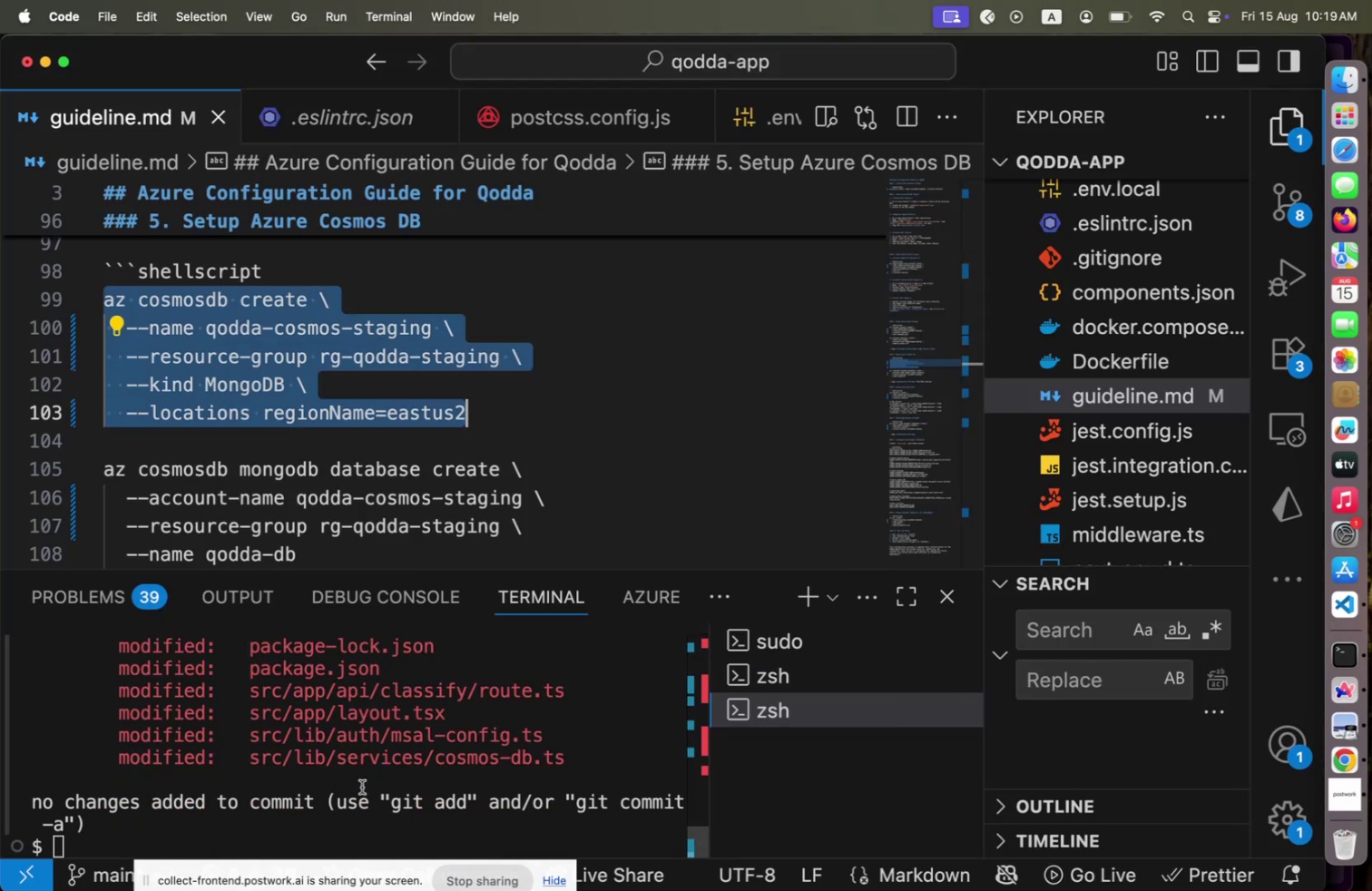 
left_click([464, 751])
 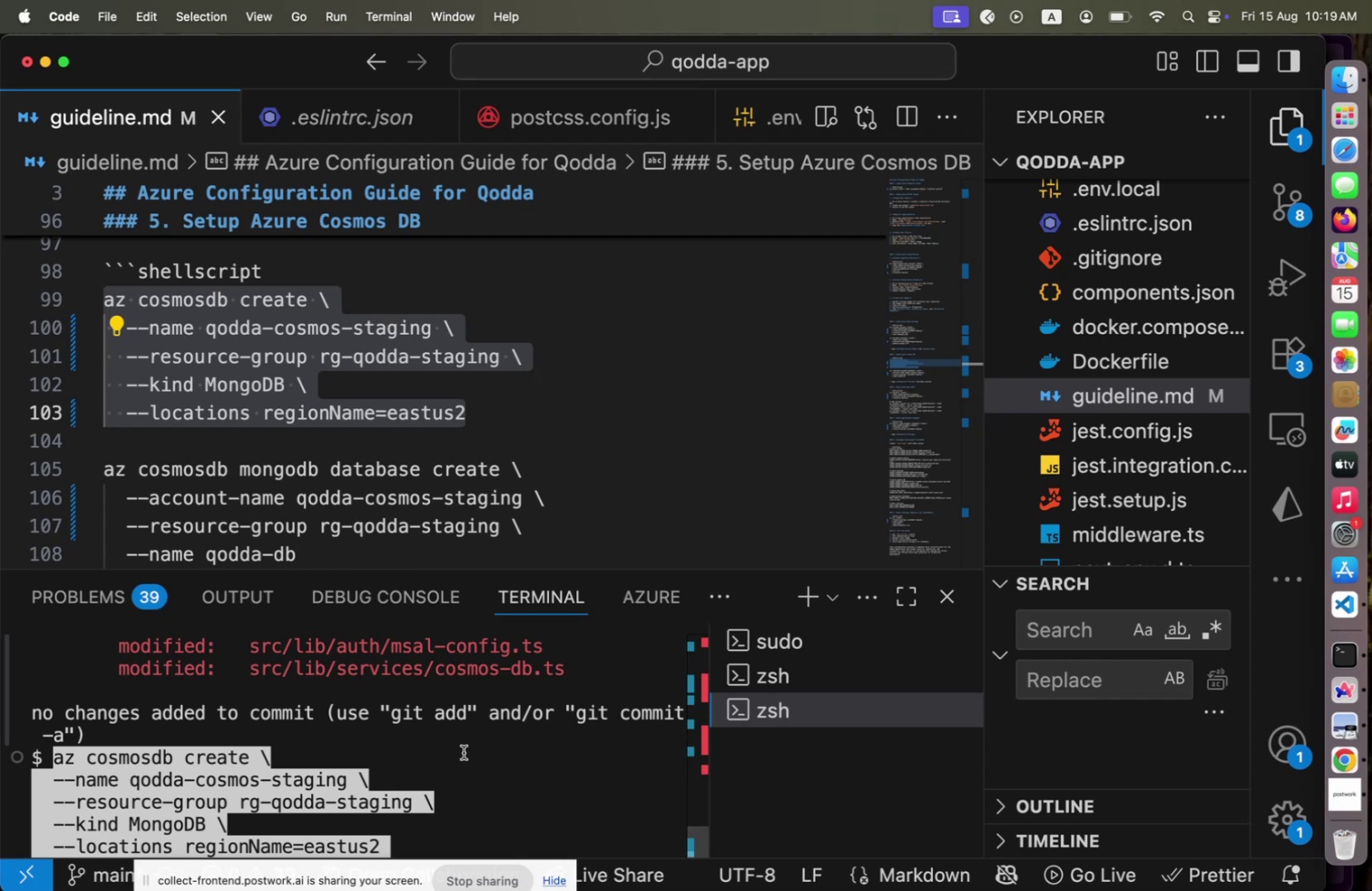 
key(ArrowRight)
 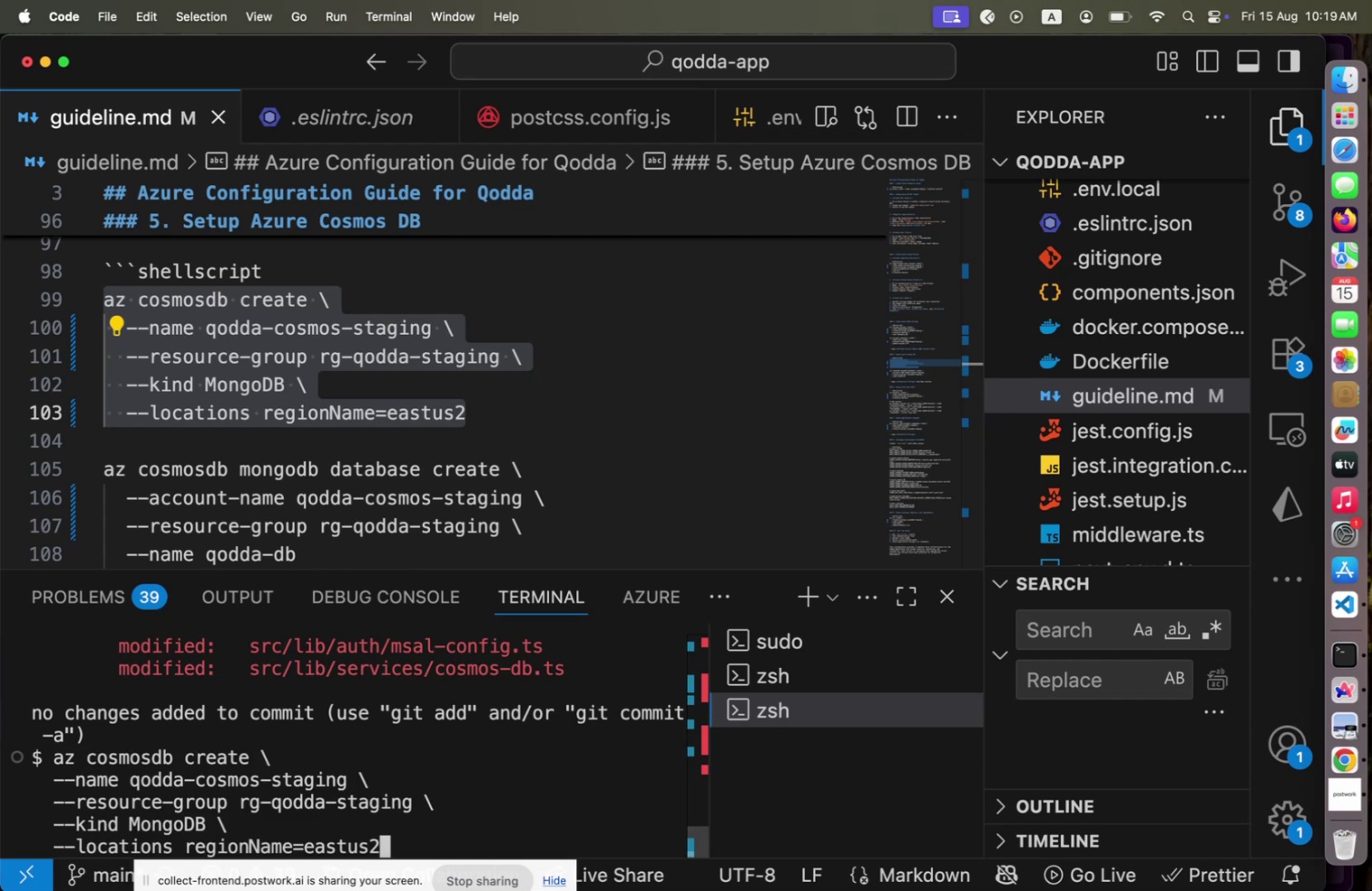 
wait(5.57)
 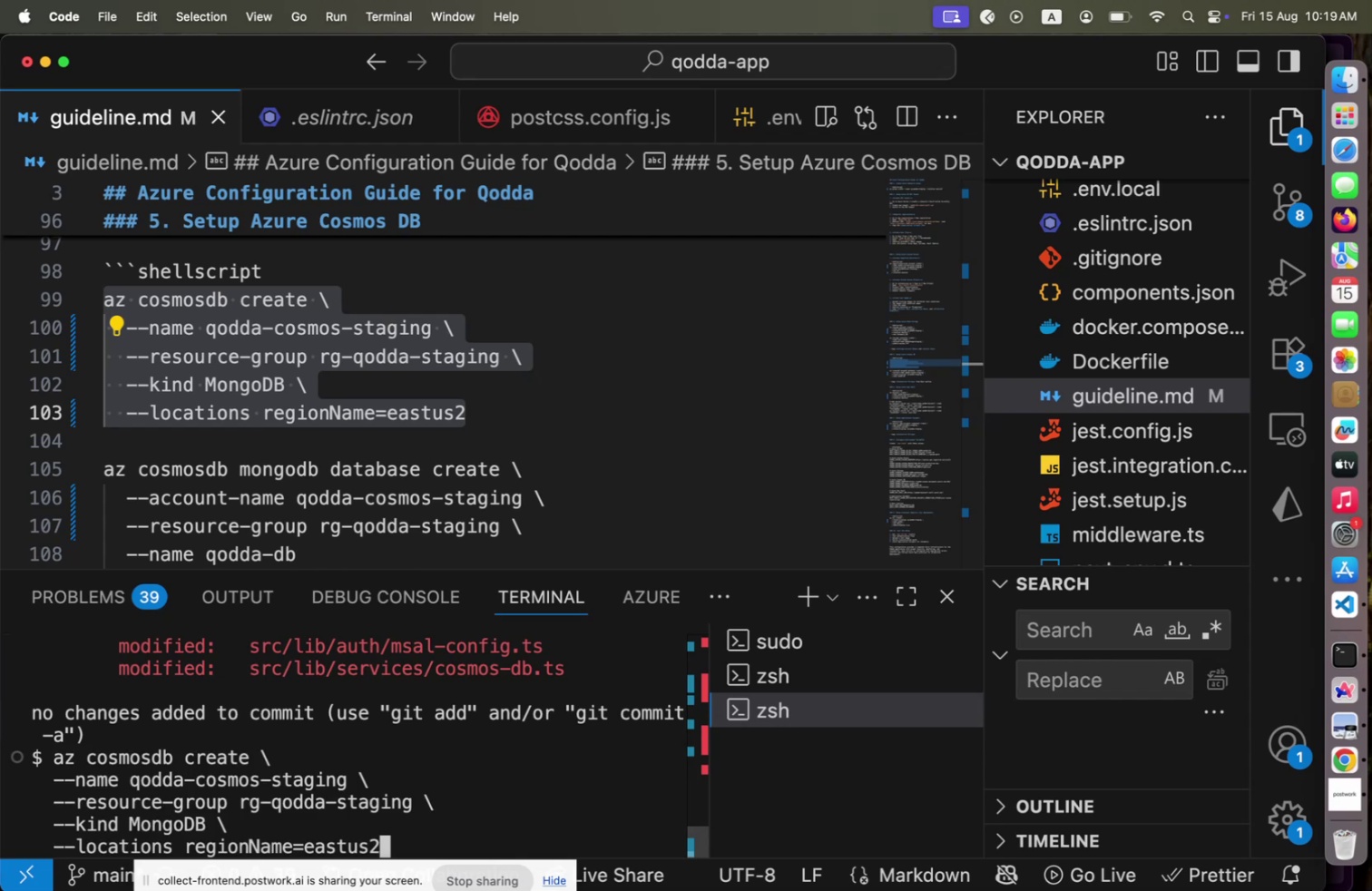 
key(Enter)
 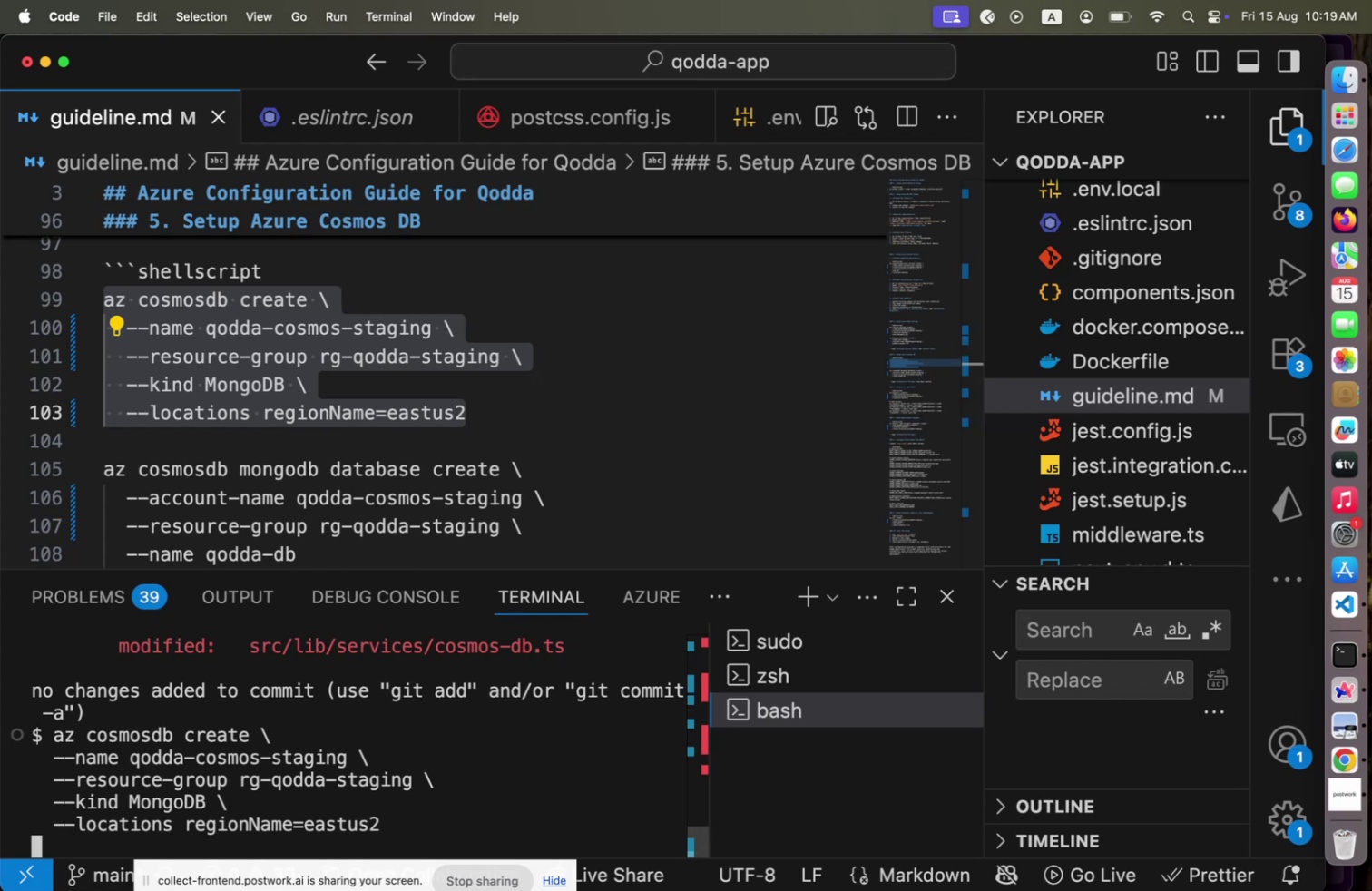 
wait(18.93)
 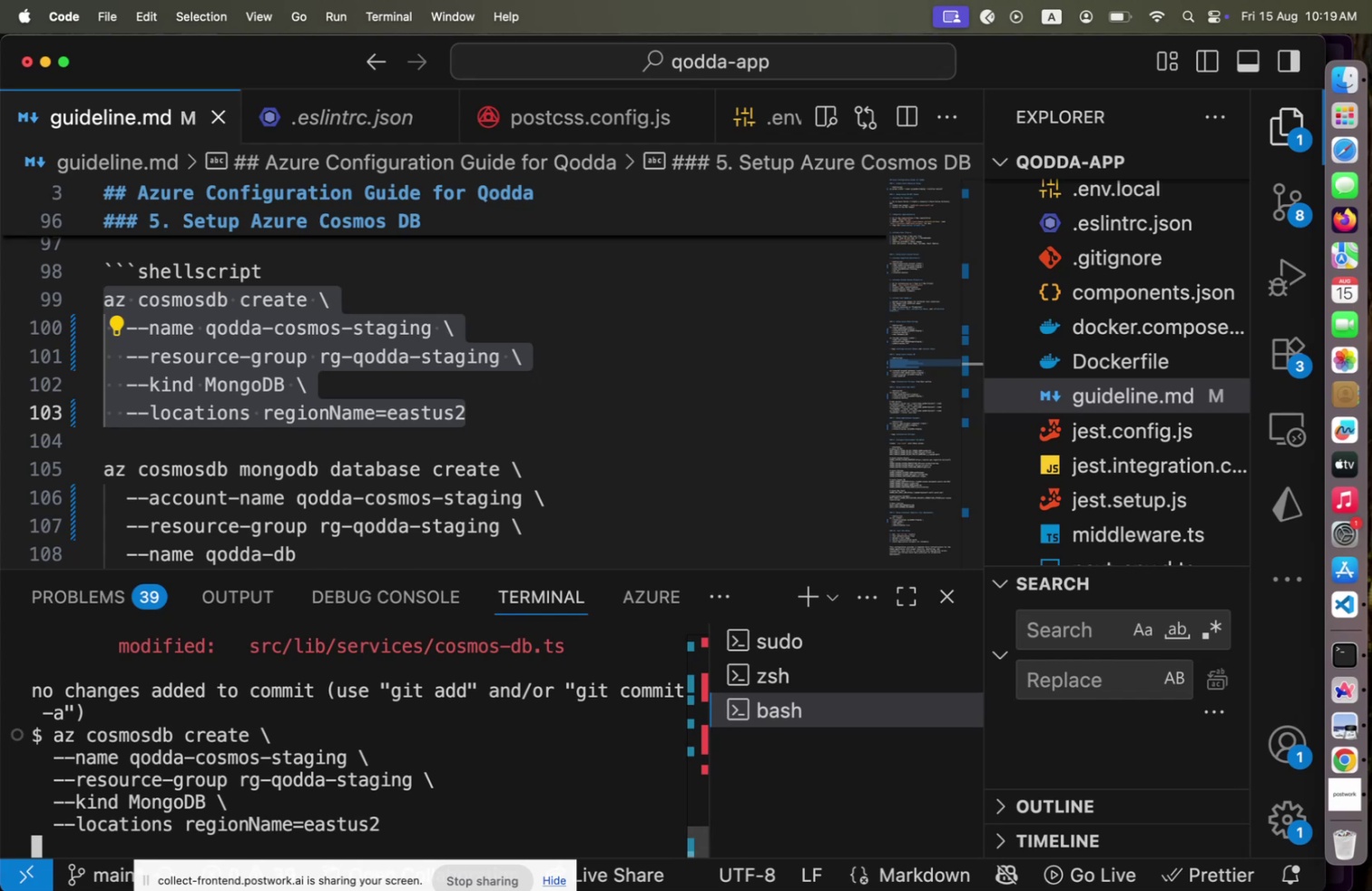 
key(Meta+CommandLeft)
 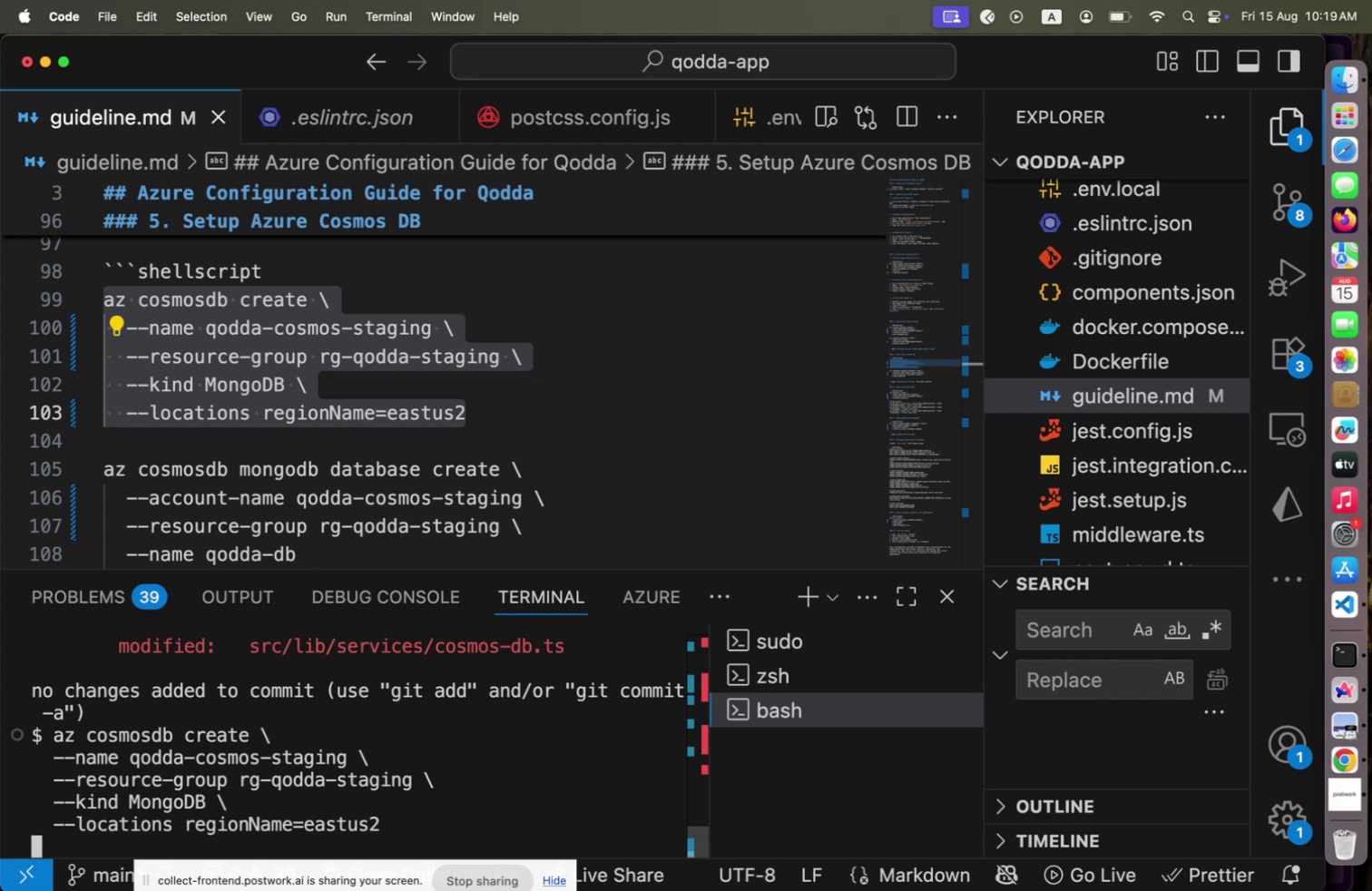 
key(Meta+Tab)
 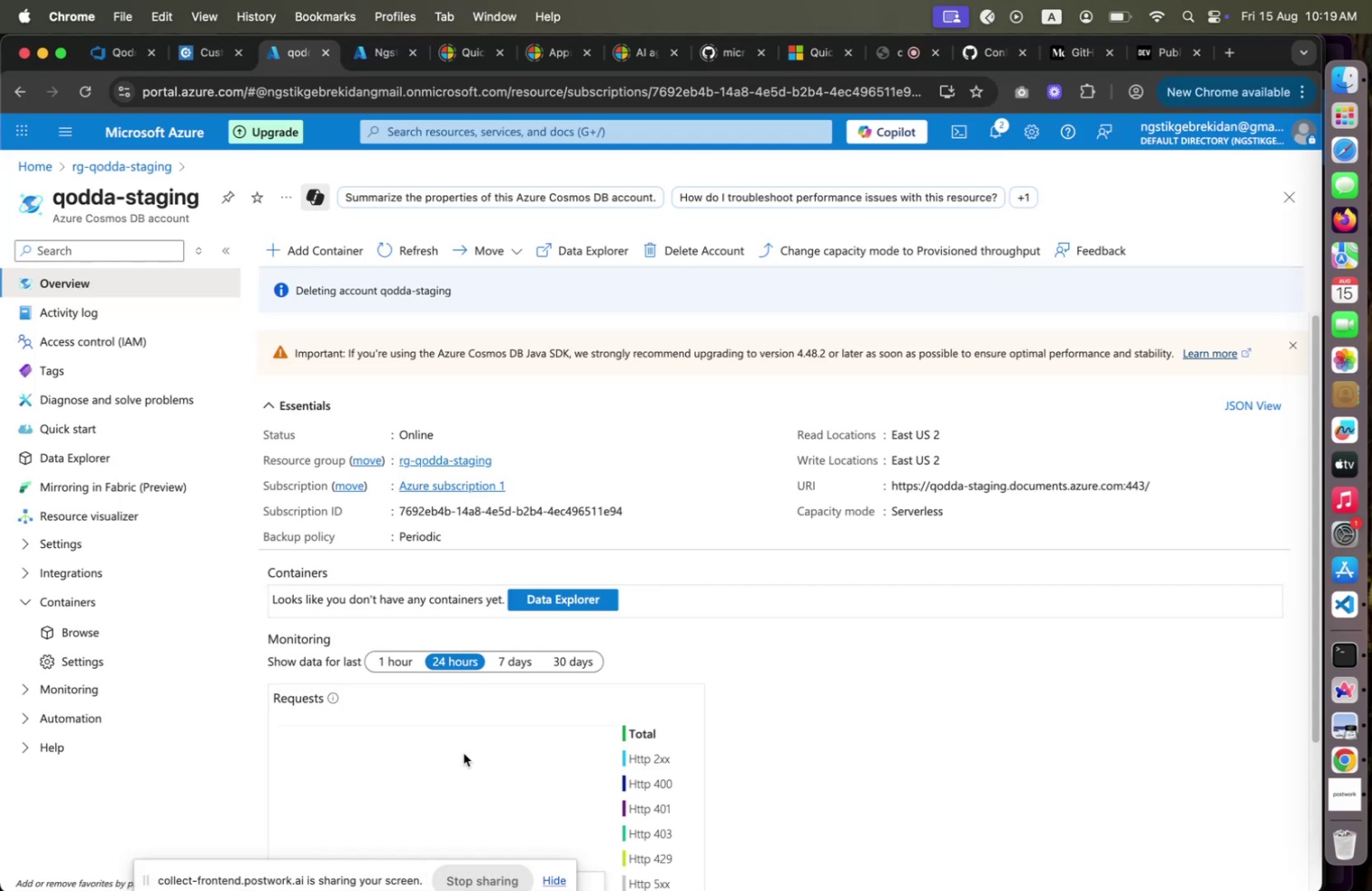 
key(Meta+CommandLeft)
 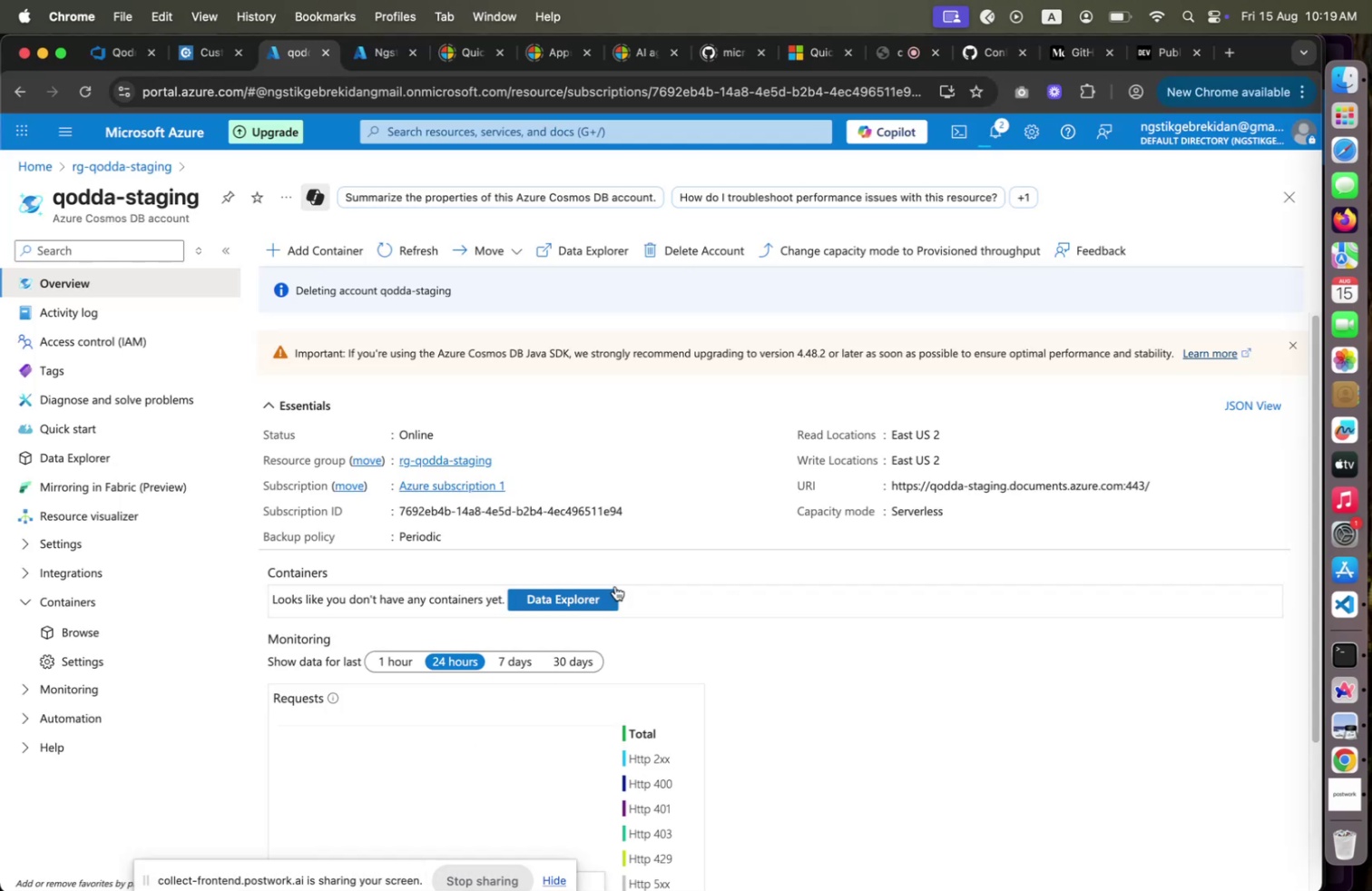 
key(Meta+Tab)
 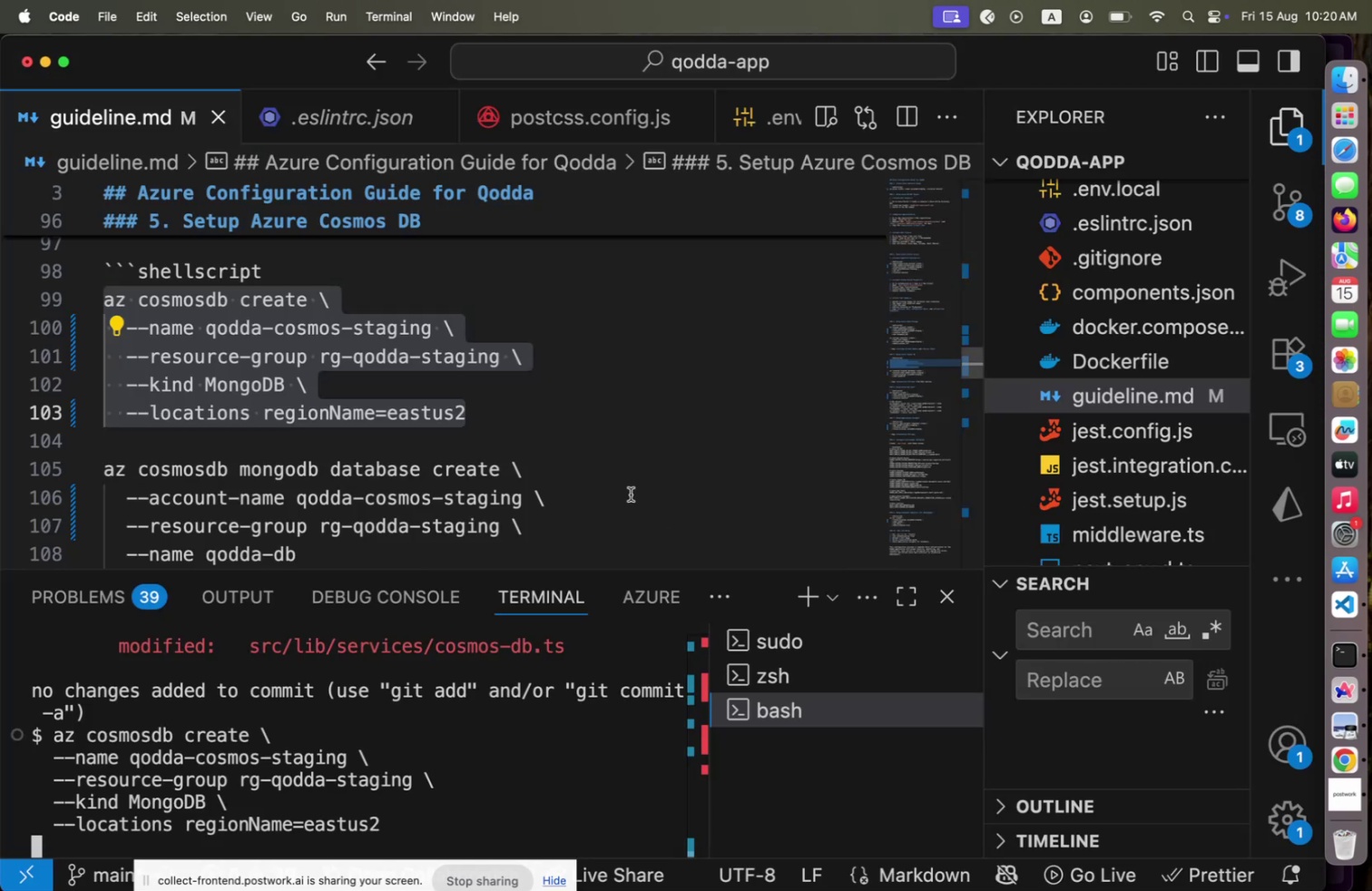 
left_click([200, 468])
 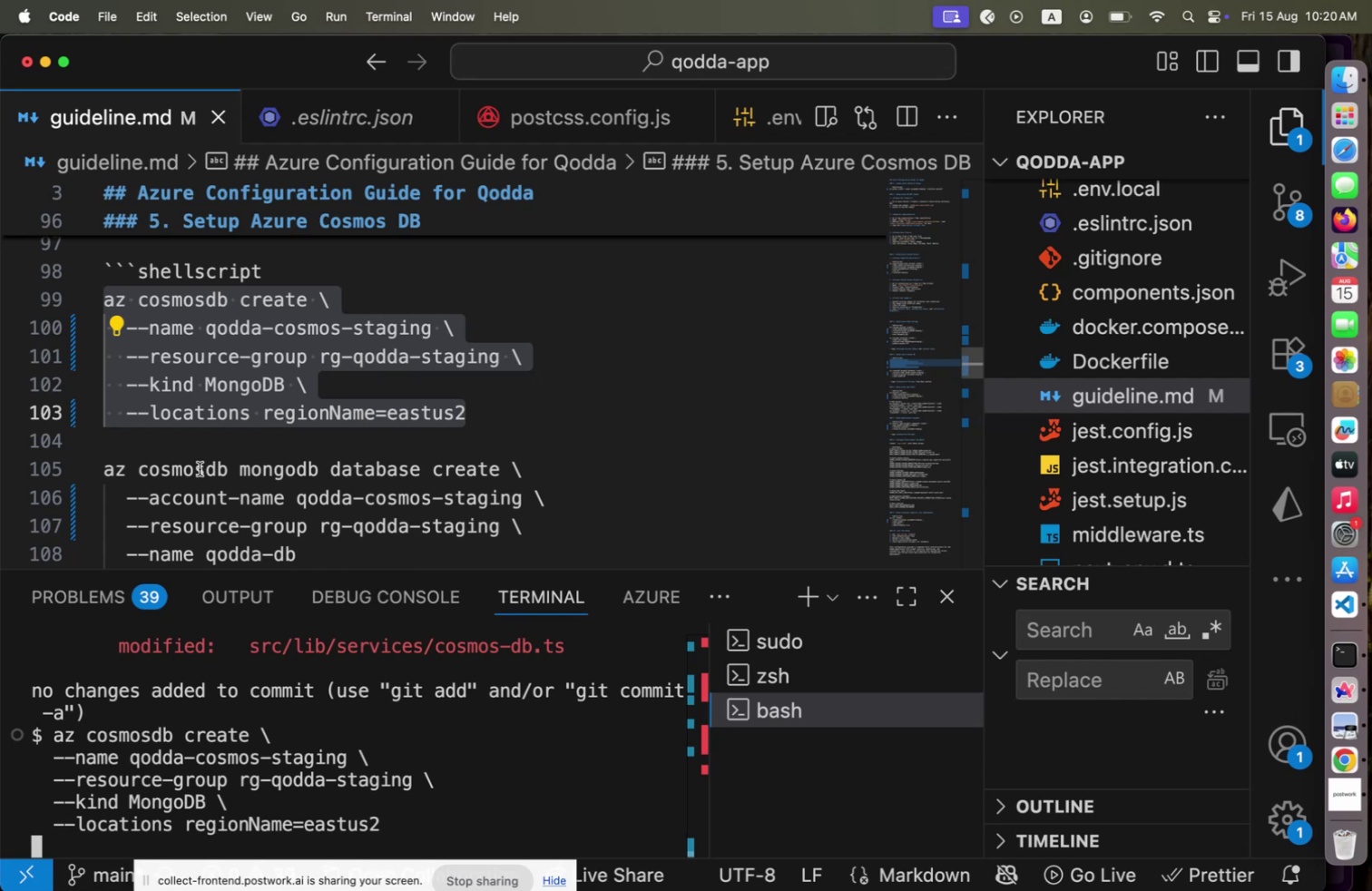 
key(ArrowLeft)
 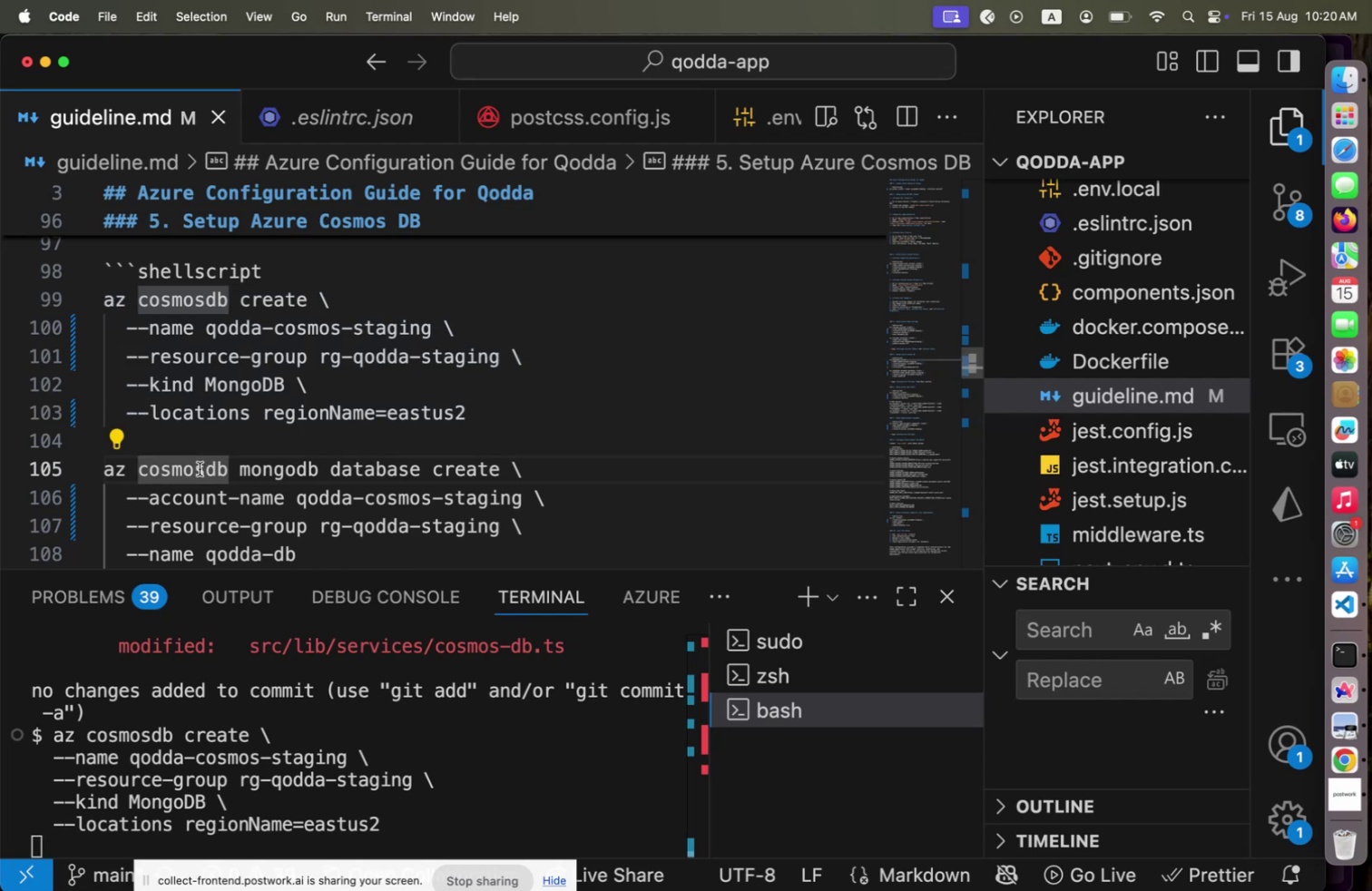 
key(Home)
 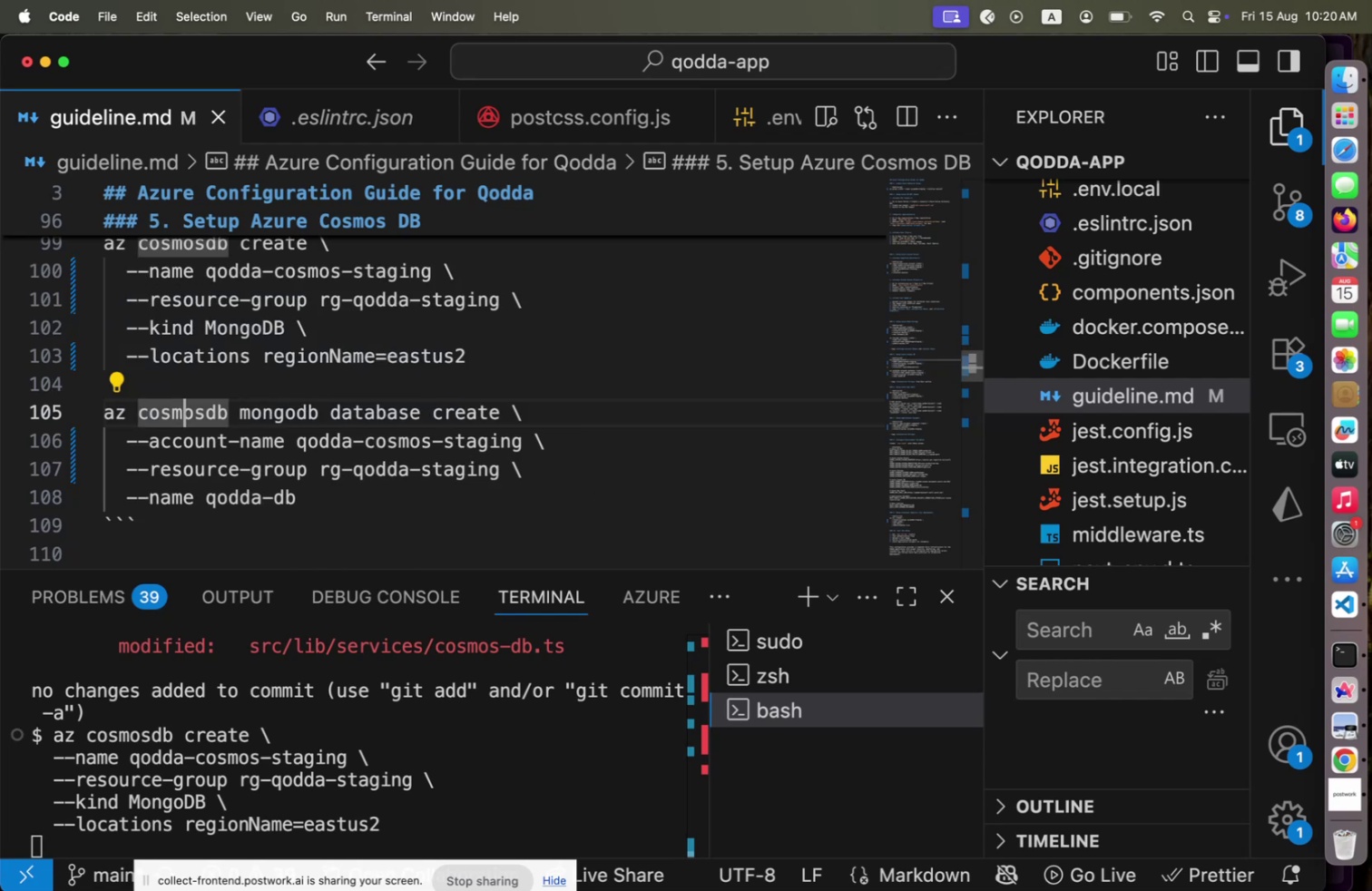 
key(Shift+ArrowDown)
 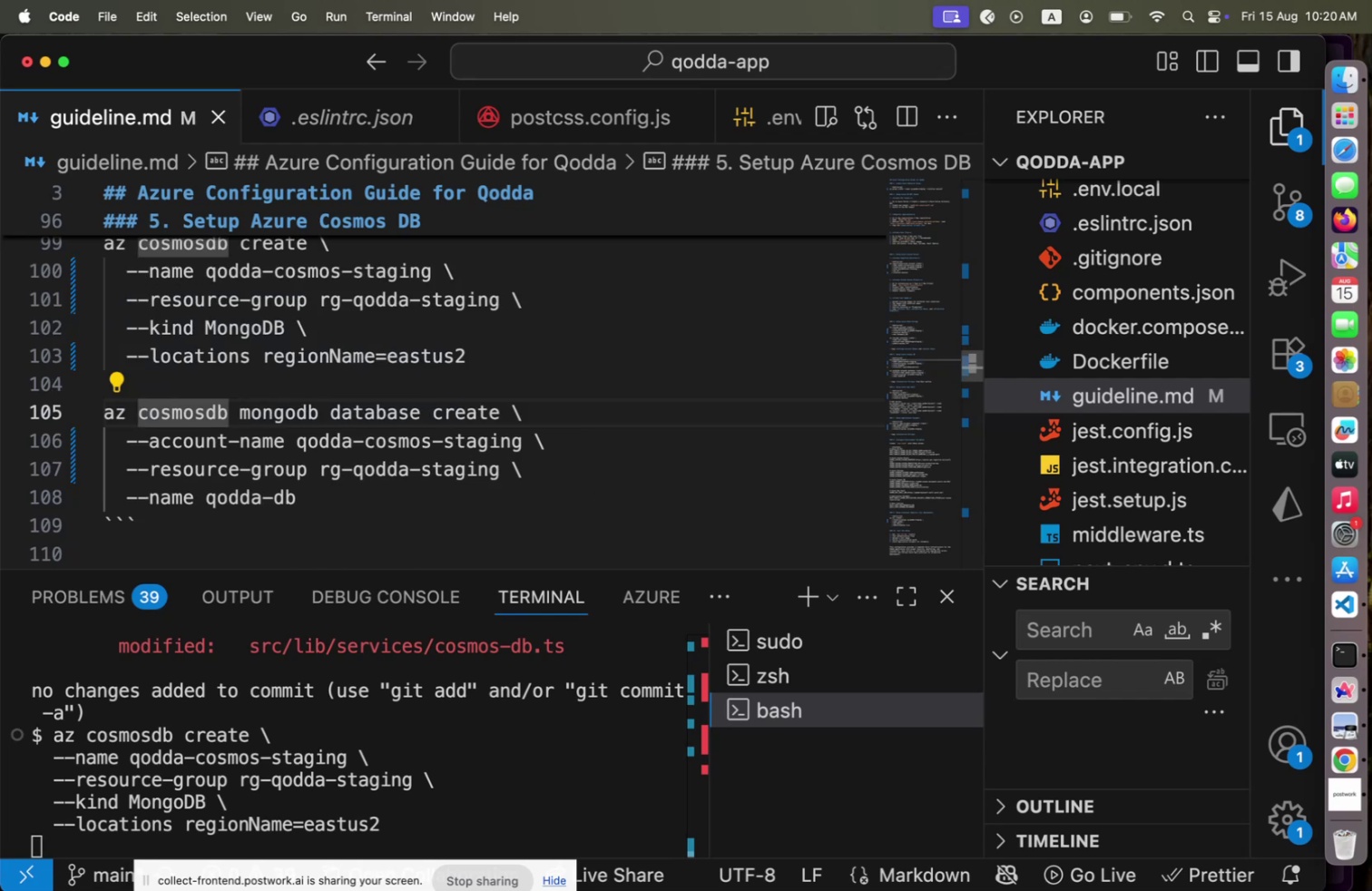 
key(Shift+ArrowDown)
 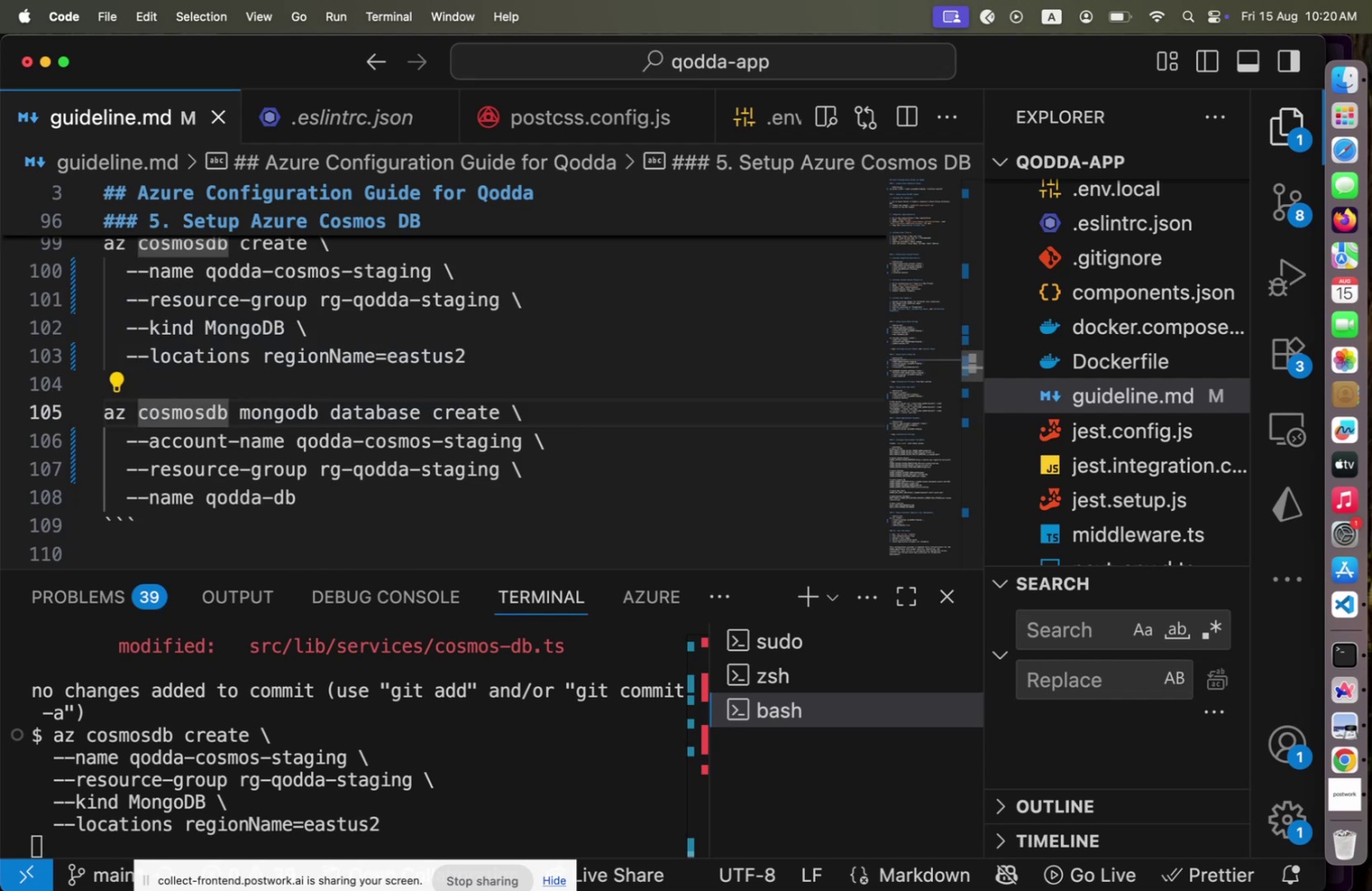 
key(Shift+ArrowDown)
 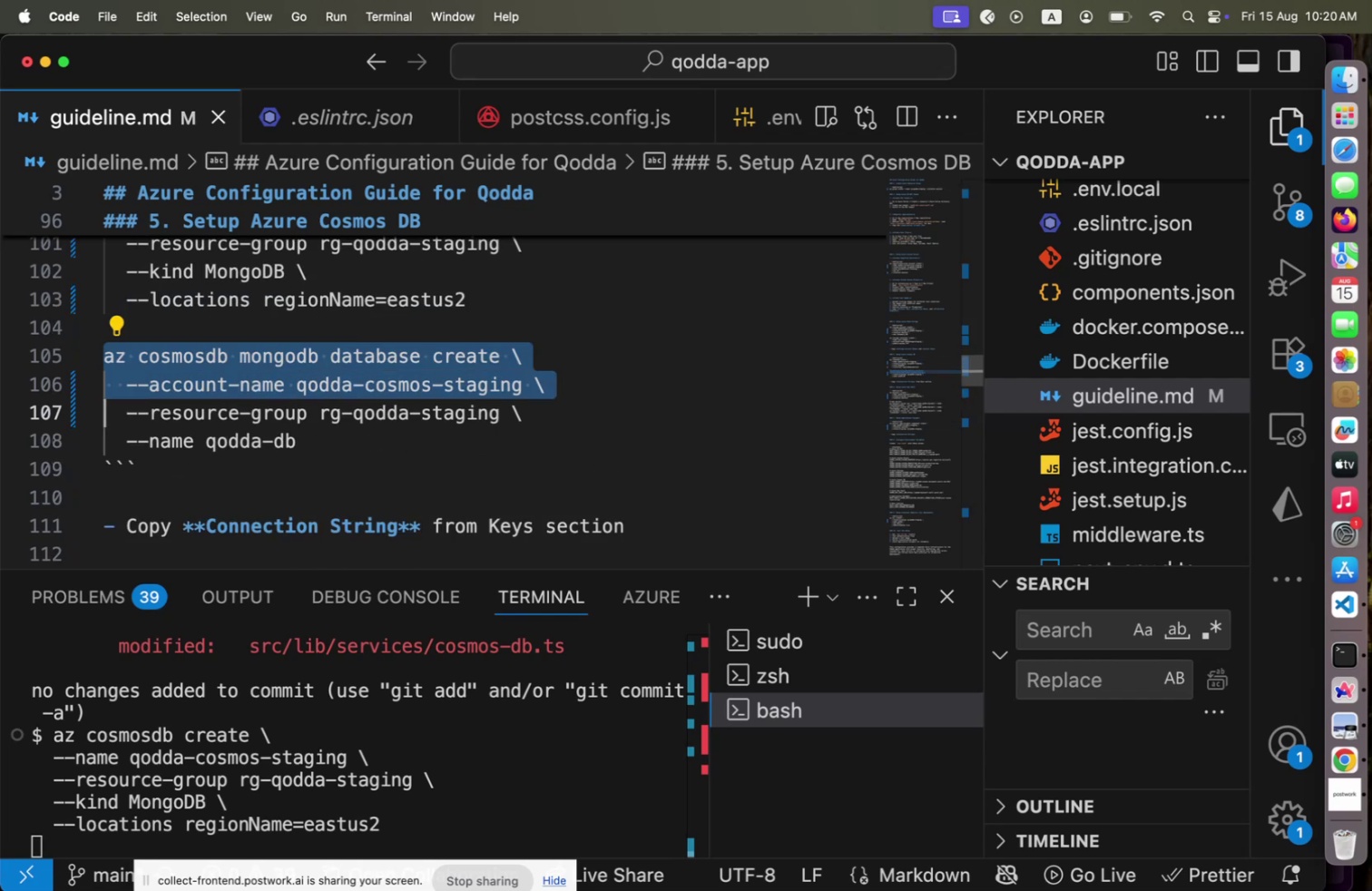 
key(Shift+End)
 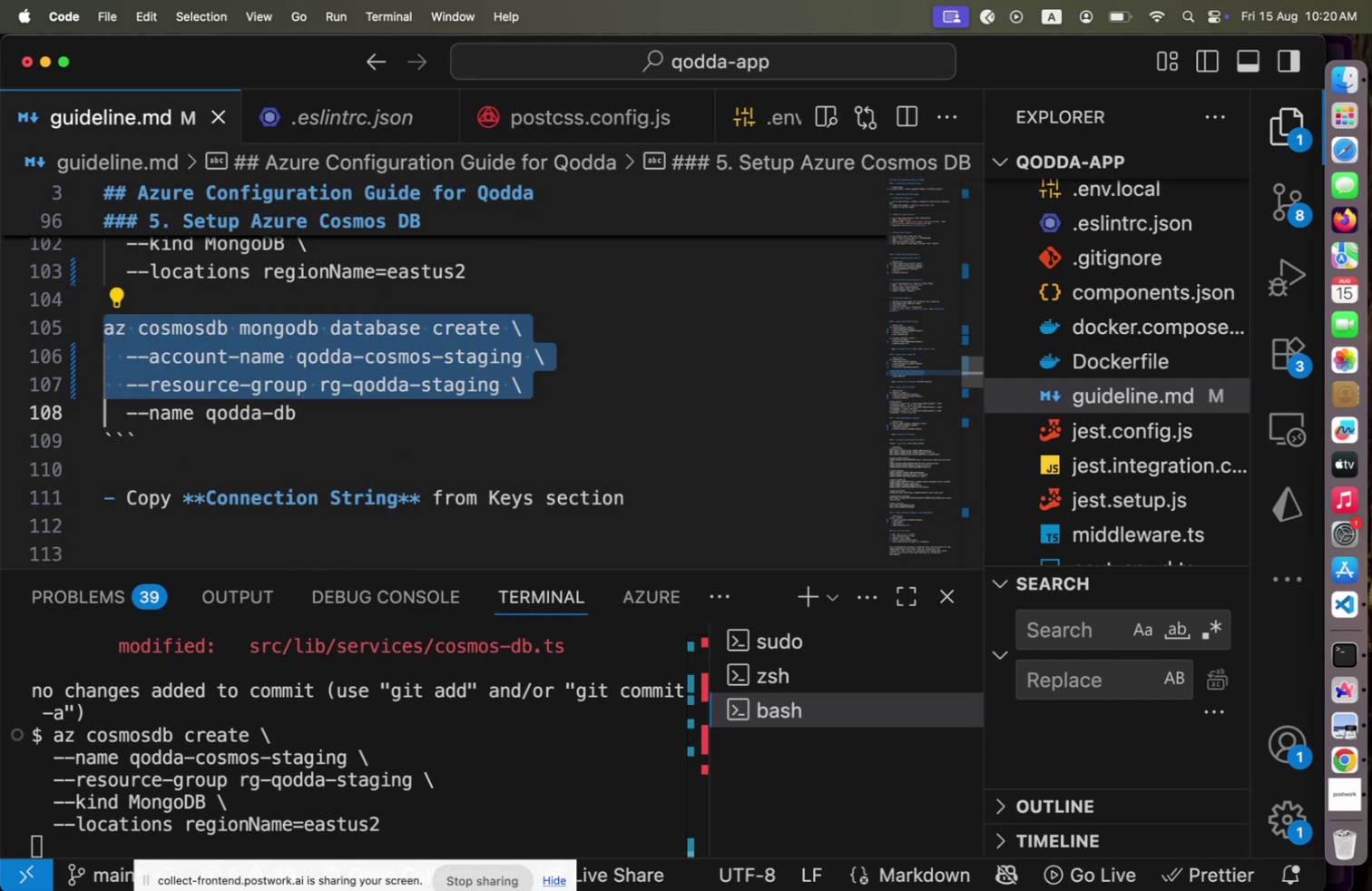 
key(Meta+CommandLeft)
 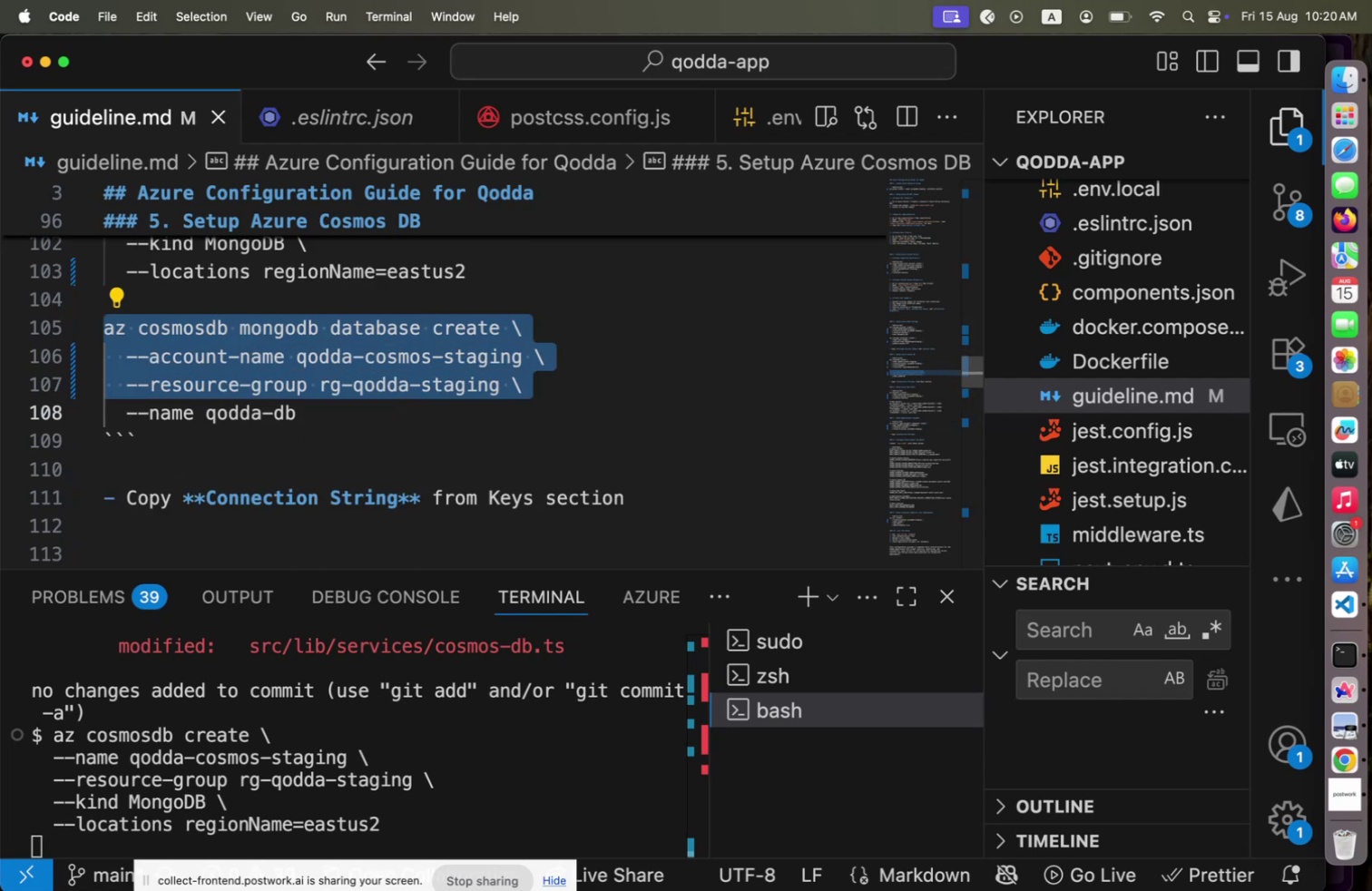 
key(Meta+C)
 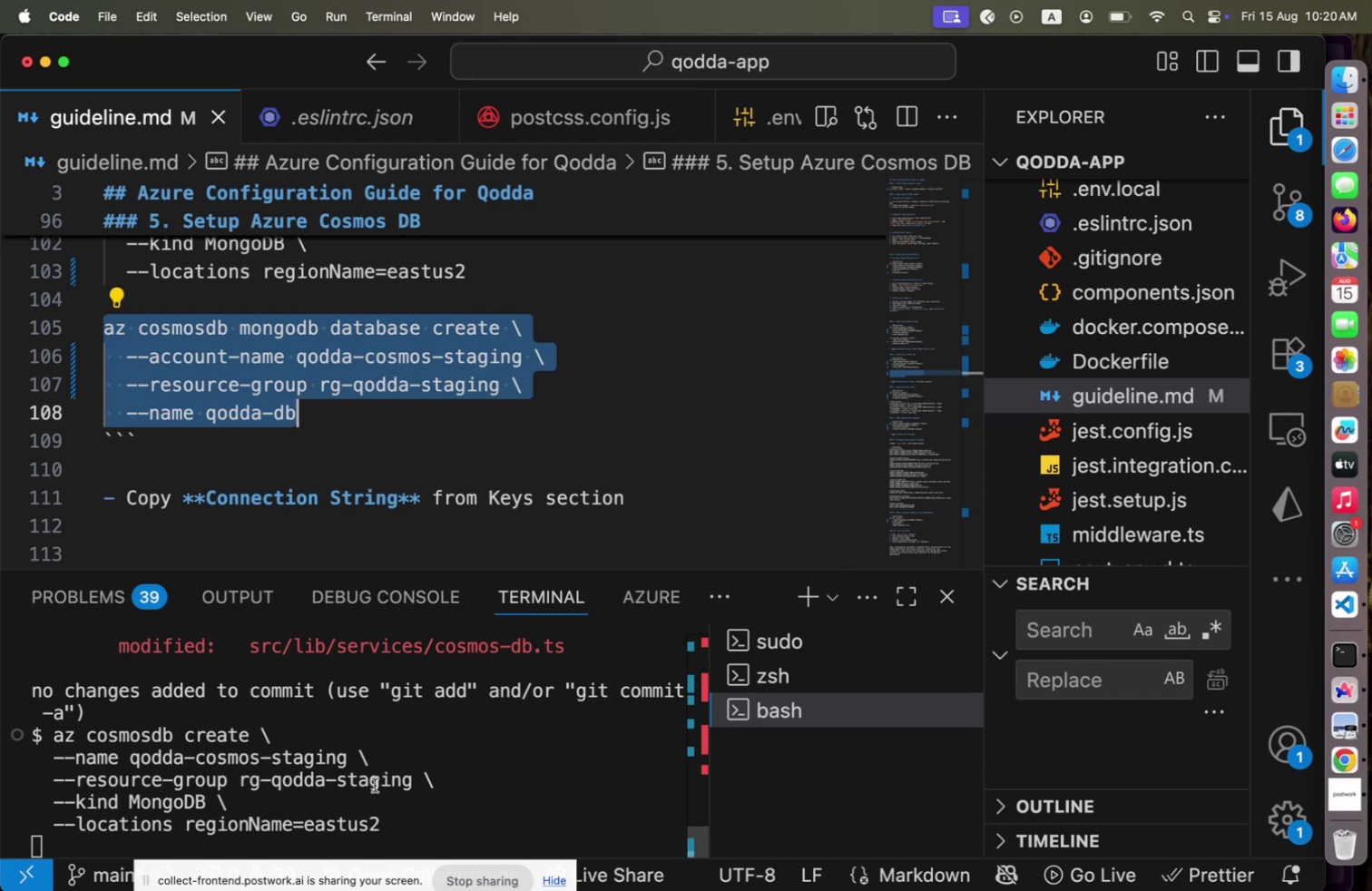 
wait(18.4)
 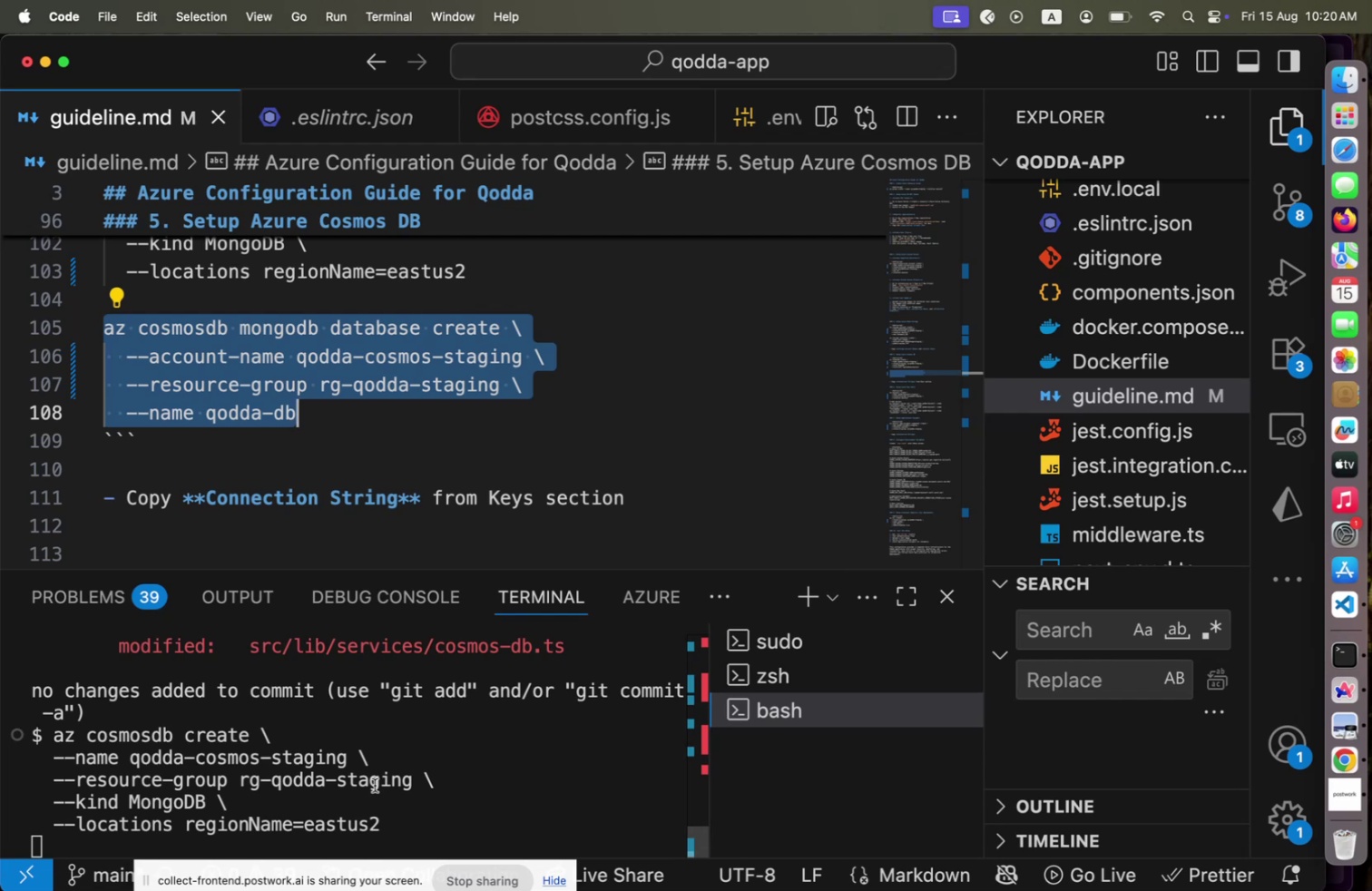 
left_click([441, 770])
 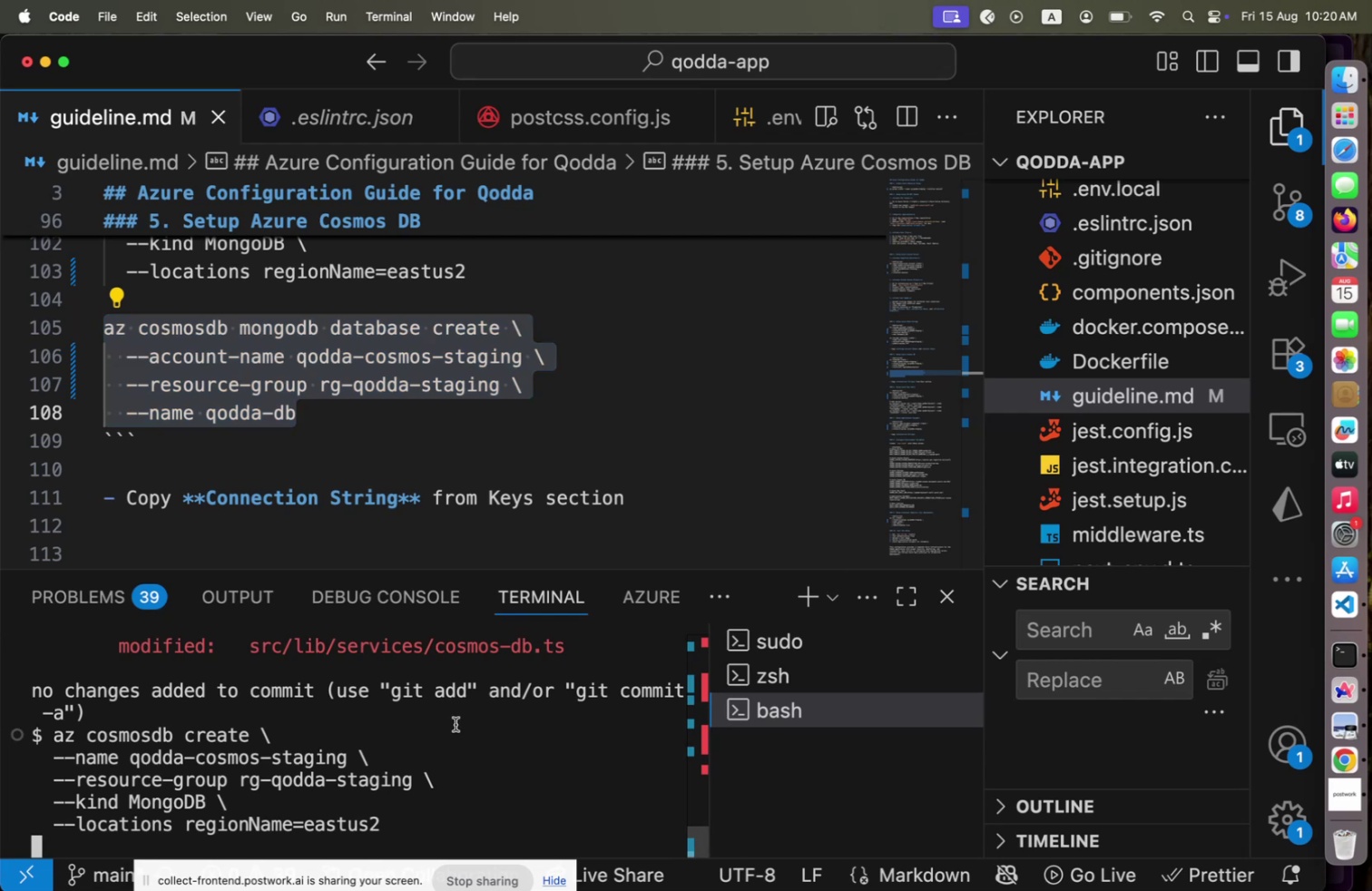 
wait(5.86)
 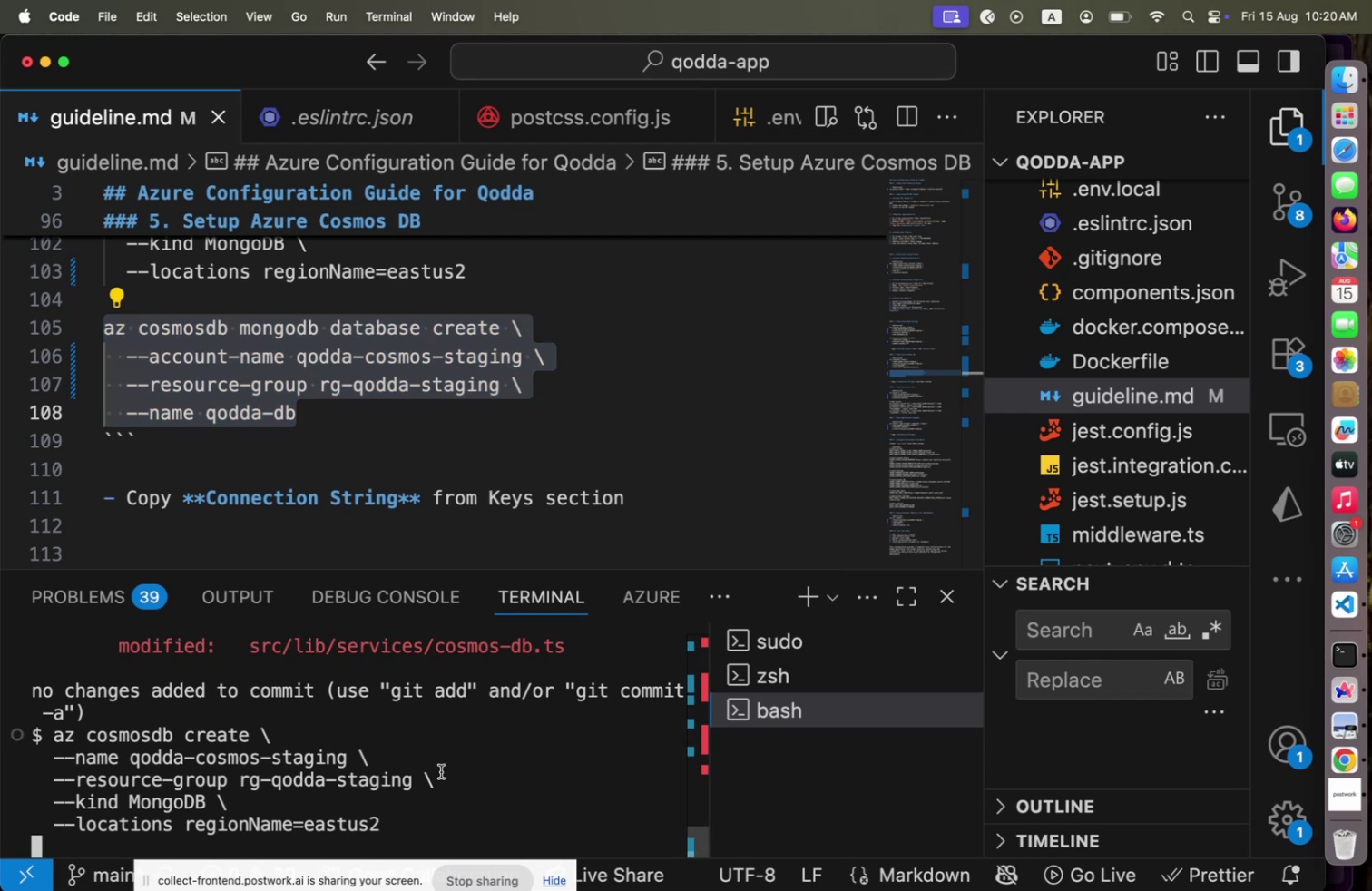 
key(Meta+CommandLeft)
 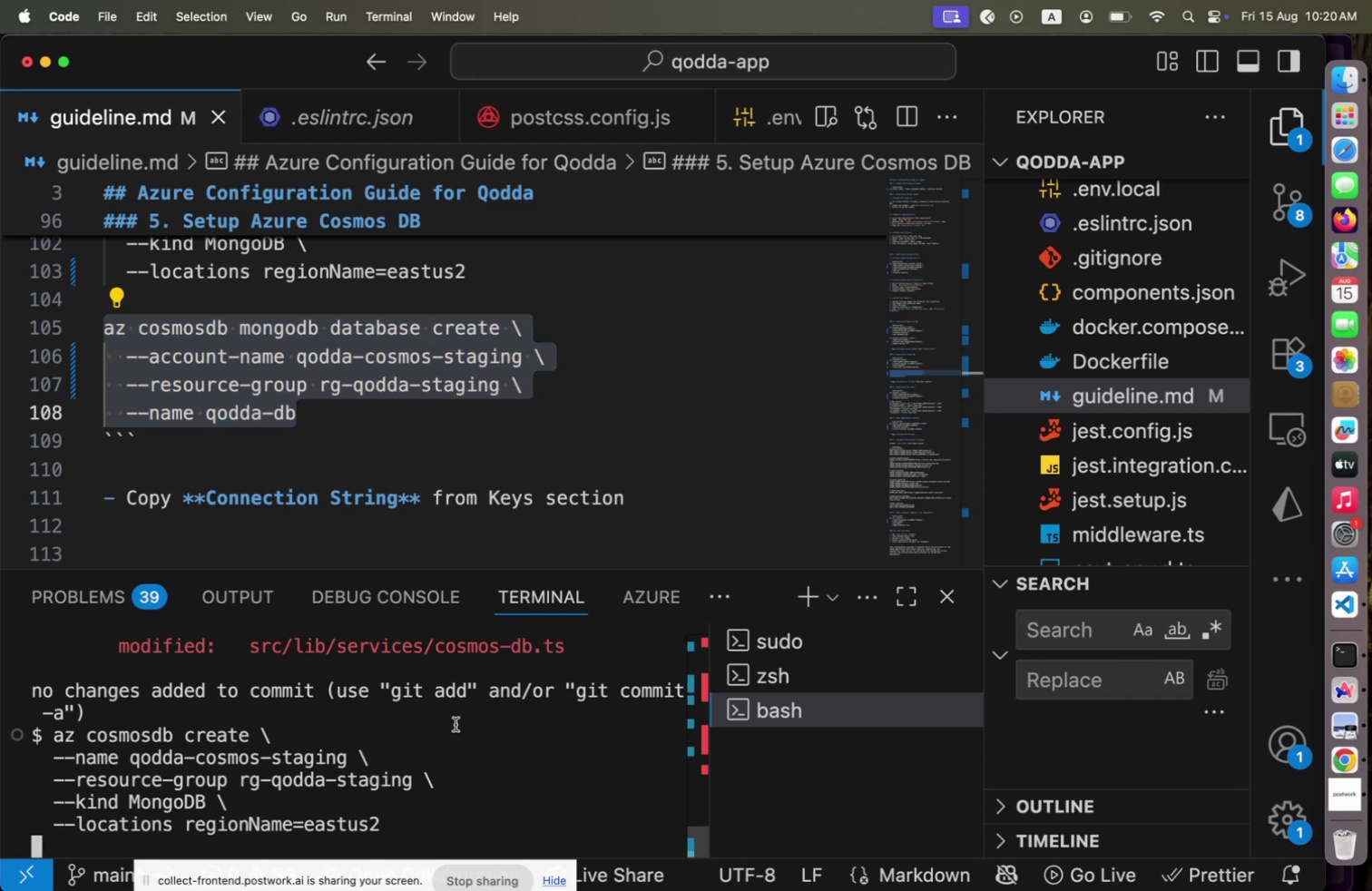 
key(Meta+Tab)
 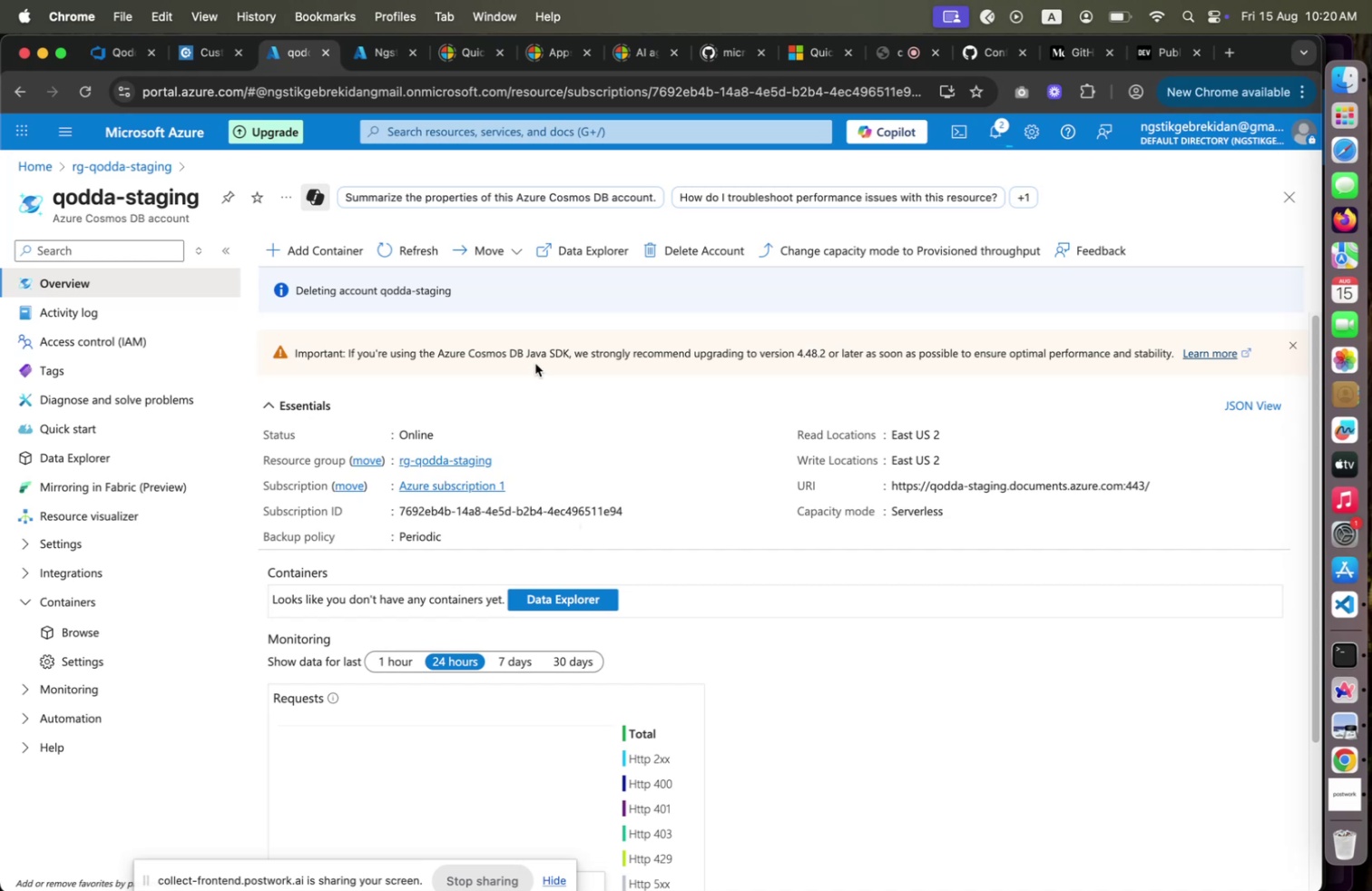 
left_click([95, 173])
 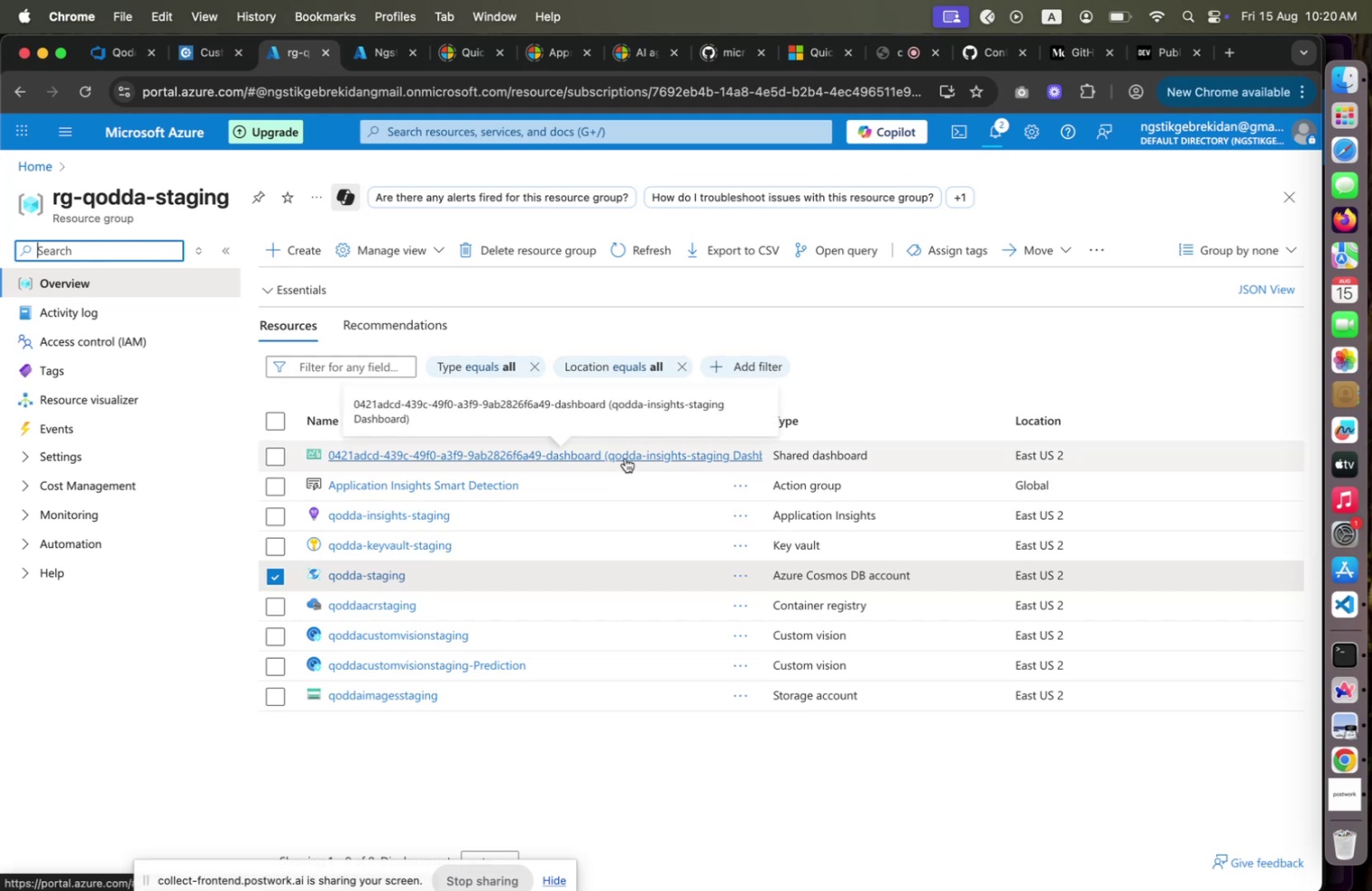 
wait(26.13)
 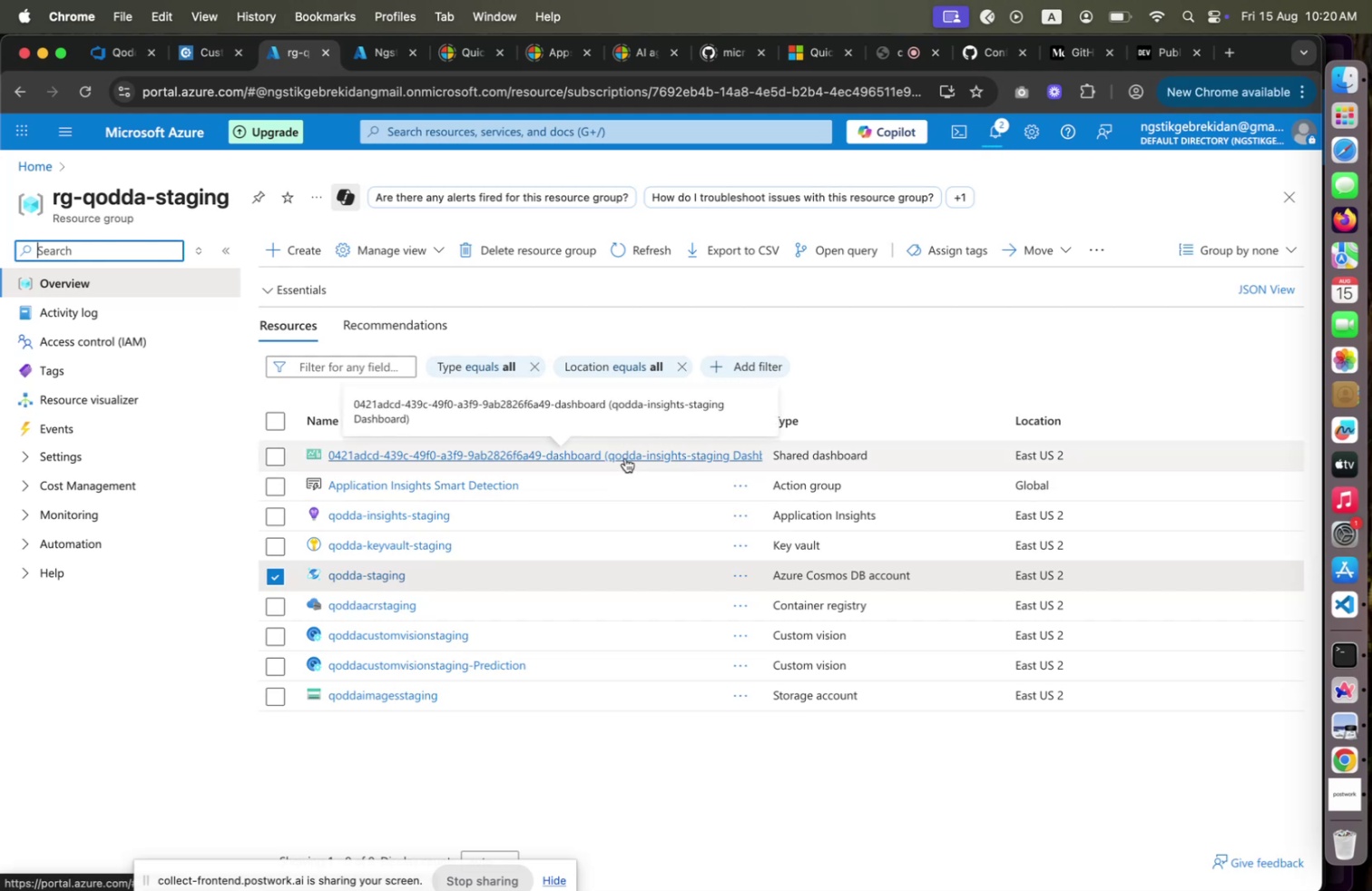 
key(Tab)
 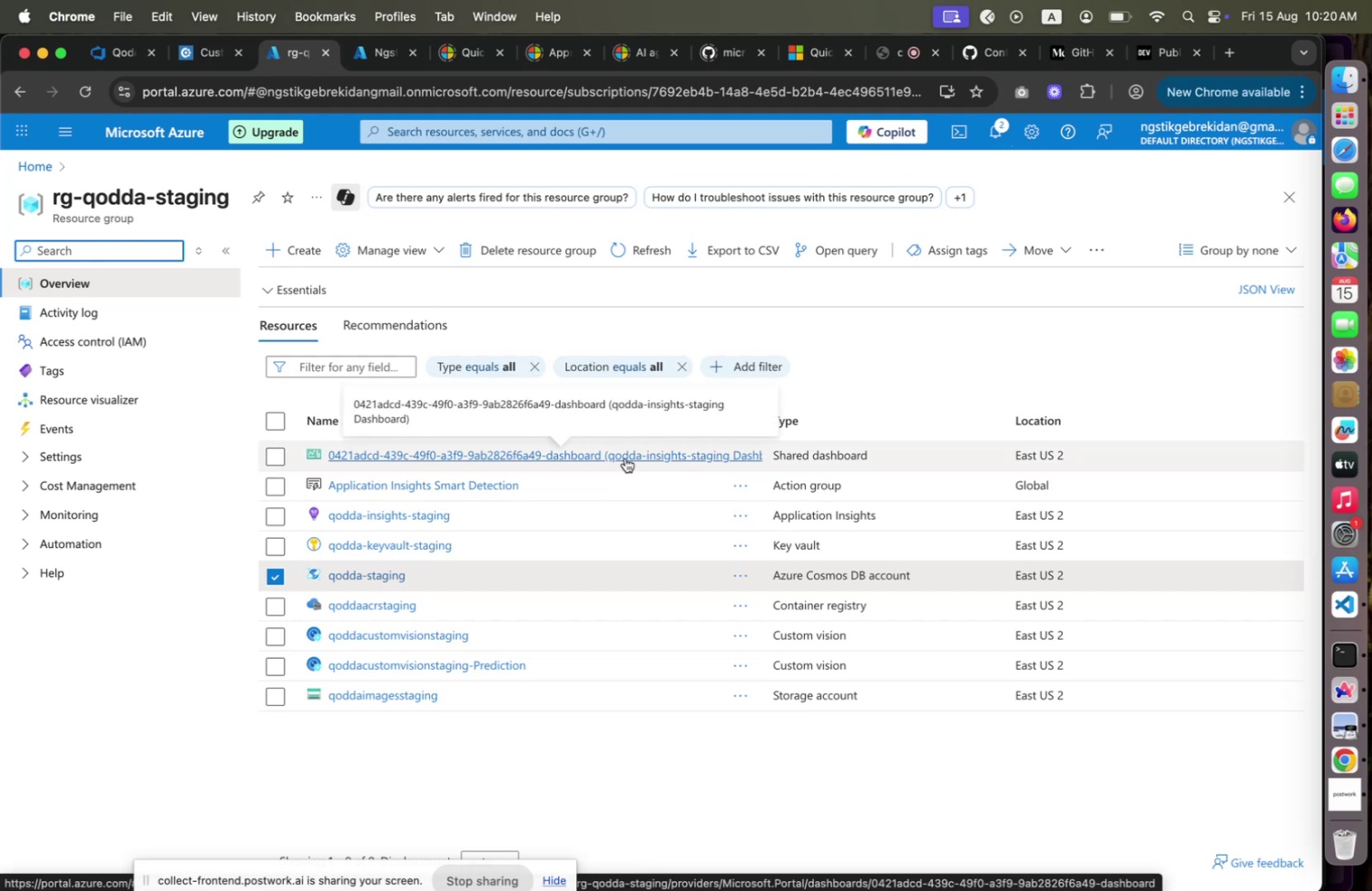 
key(Meta+CommandLeft)
 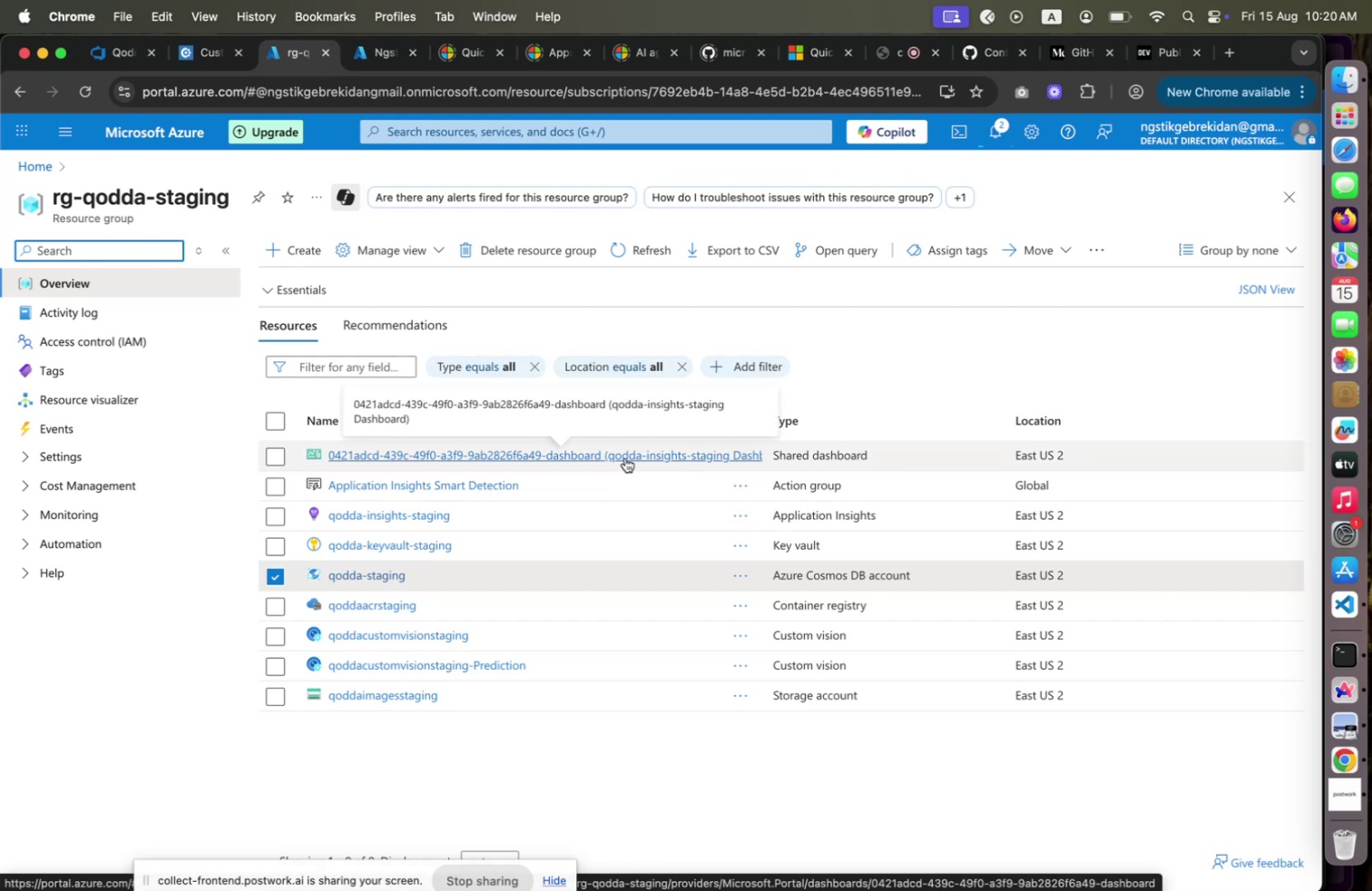 
key(Meta+Tab)
 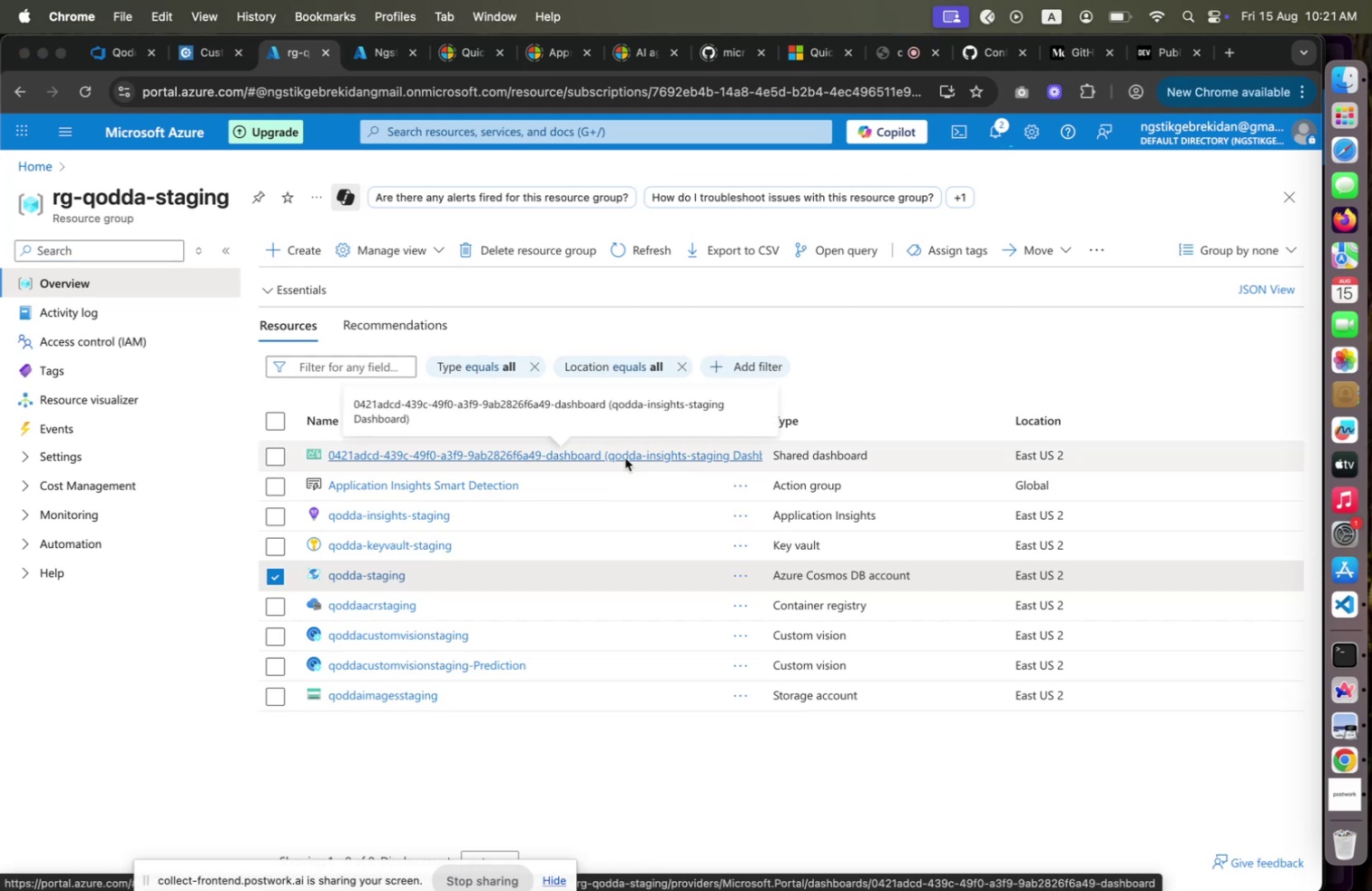 
key(Meta+CommandLeft)
 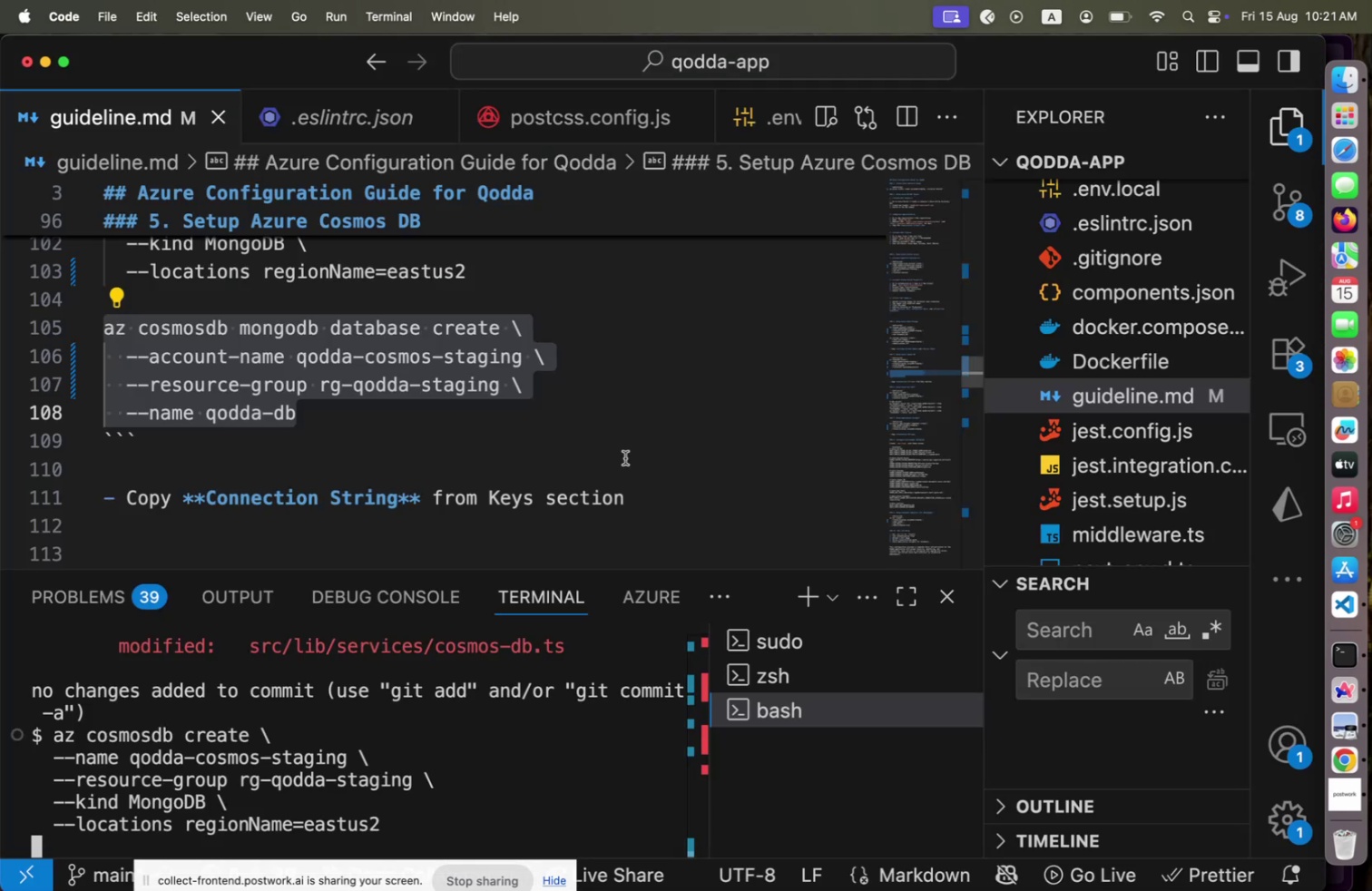 
key(Meta+Tab)
 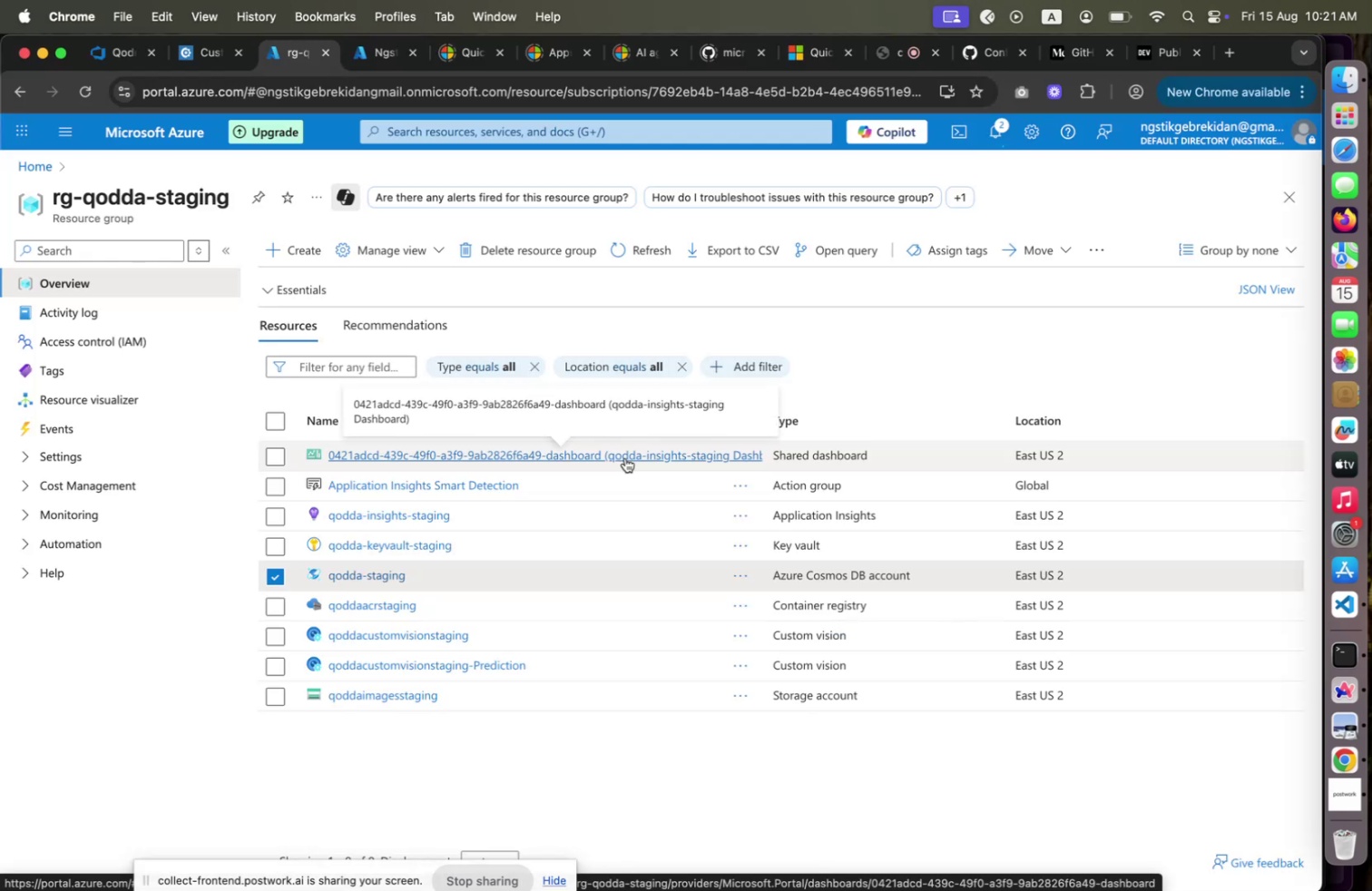 
wait(14.05)
 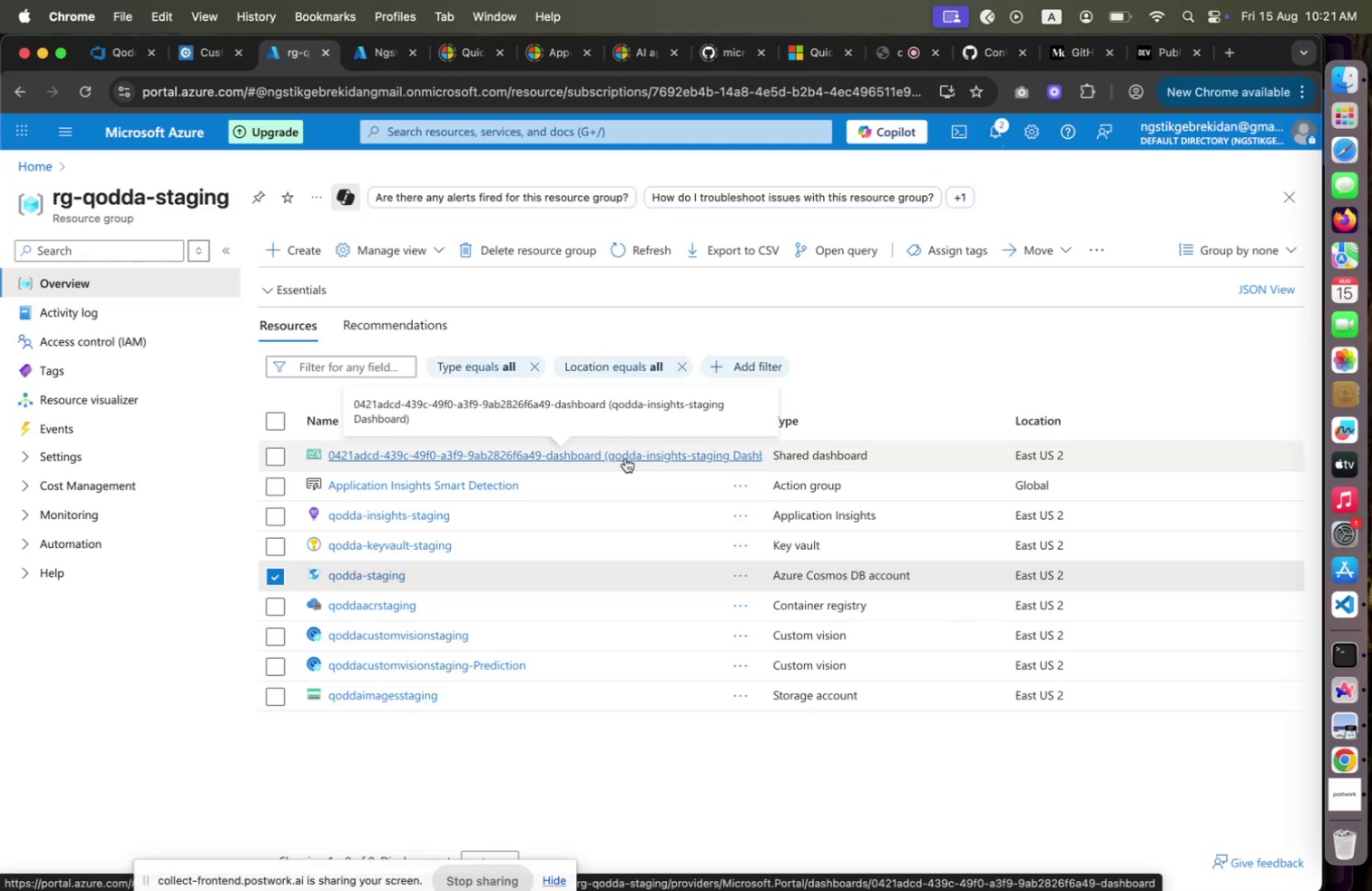 
key(VolumeDown)
 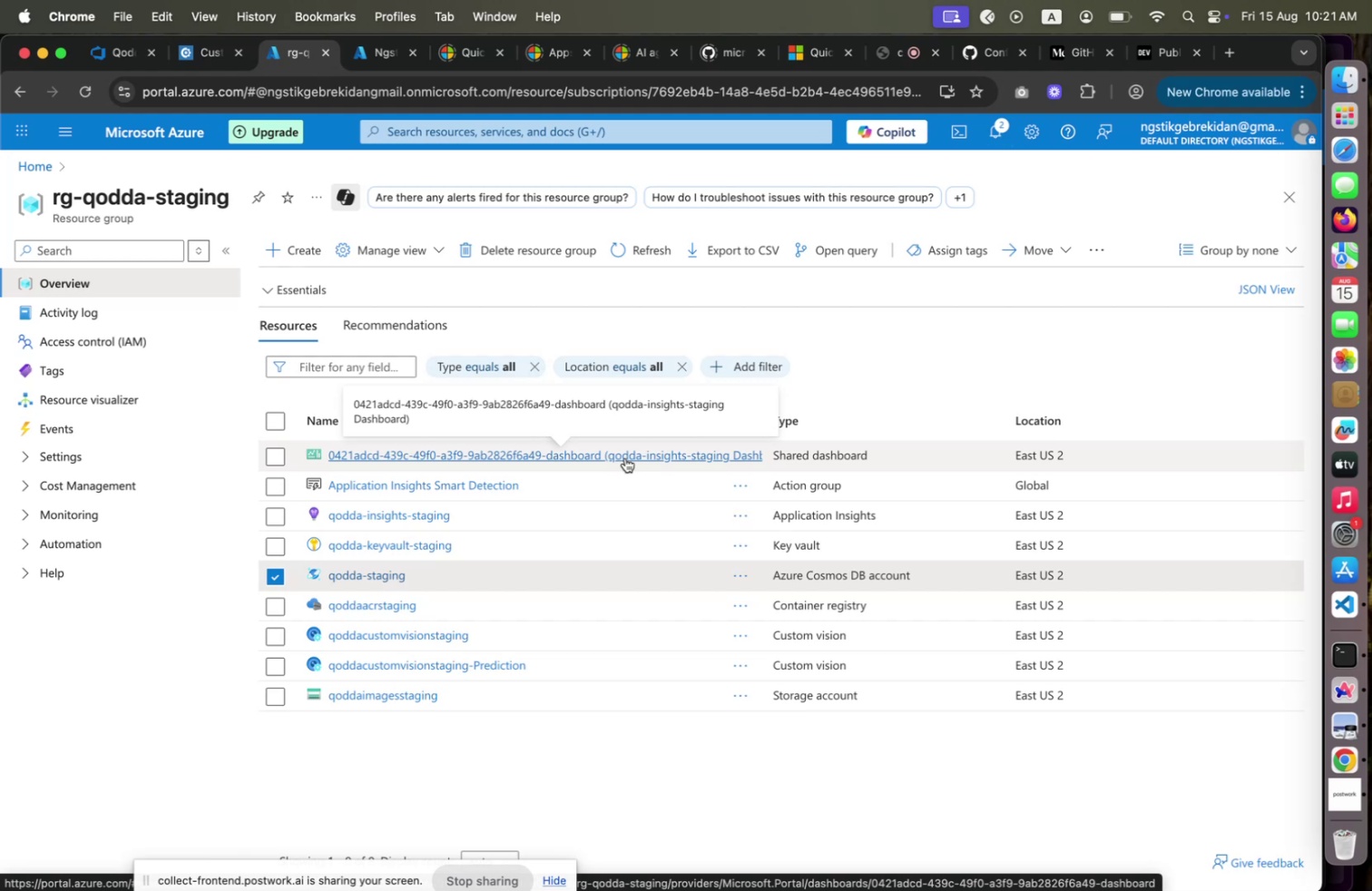 
key(Meta+CommandLeft)
 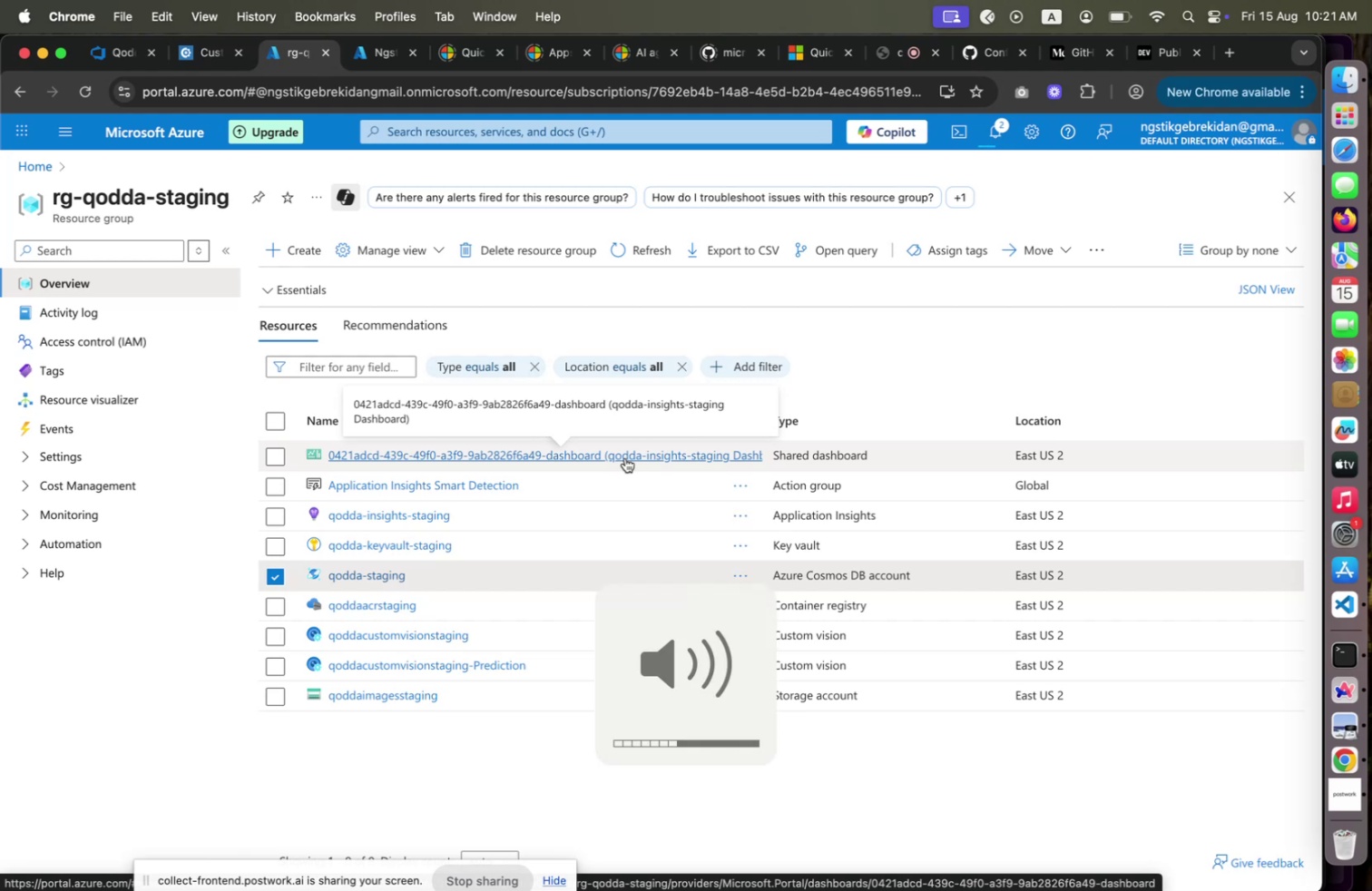 
key(Meta+Tab)
 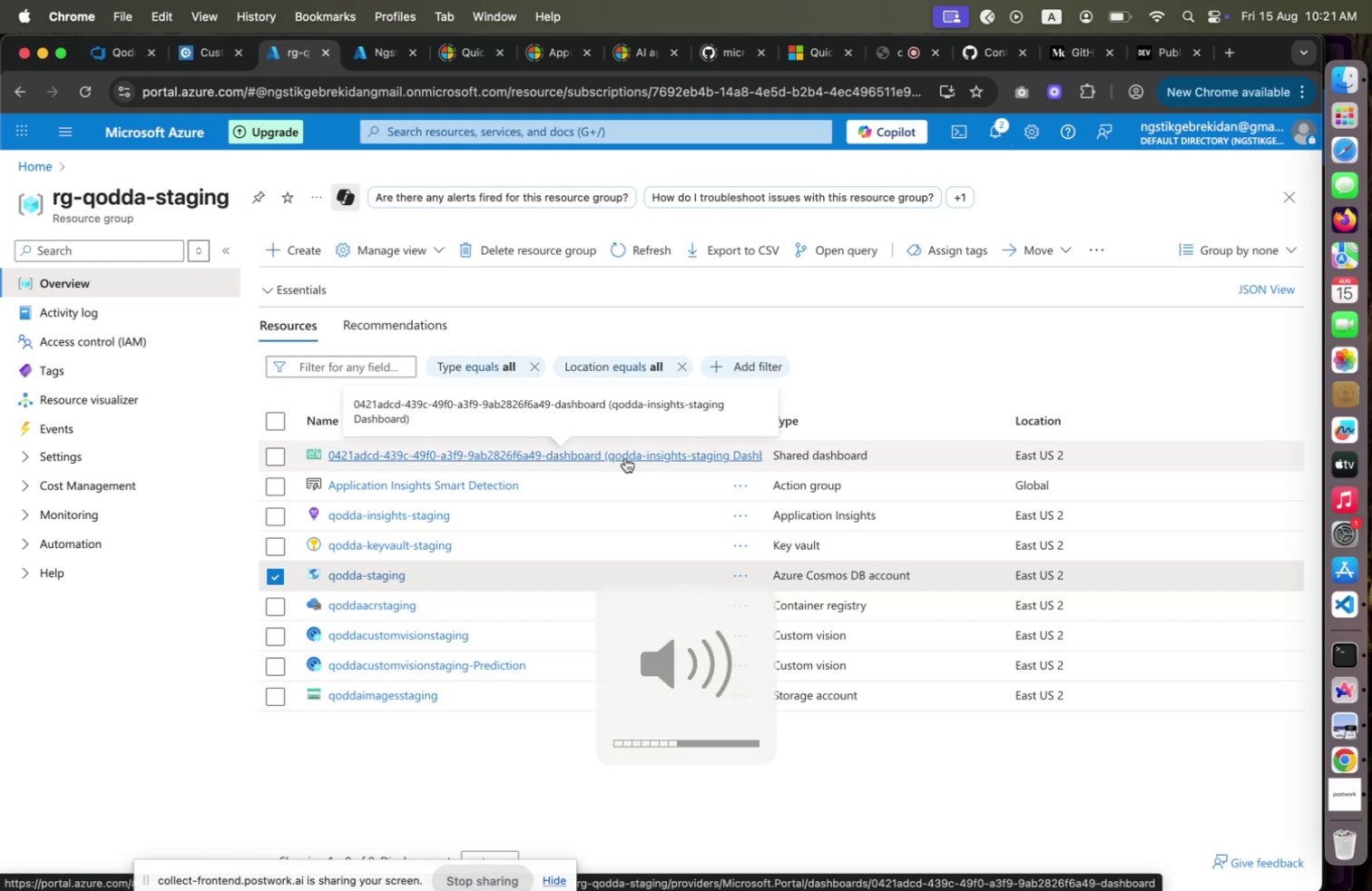 
key(Meta+CommandLeft)
 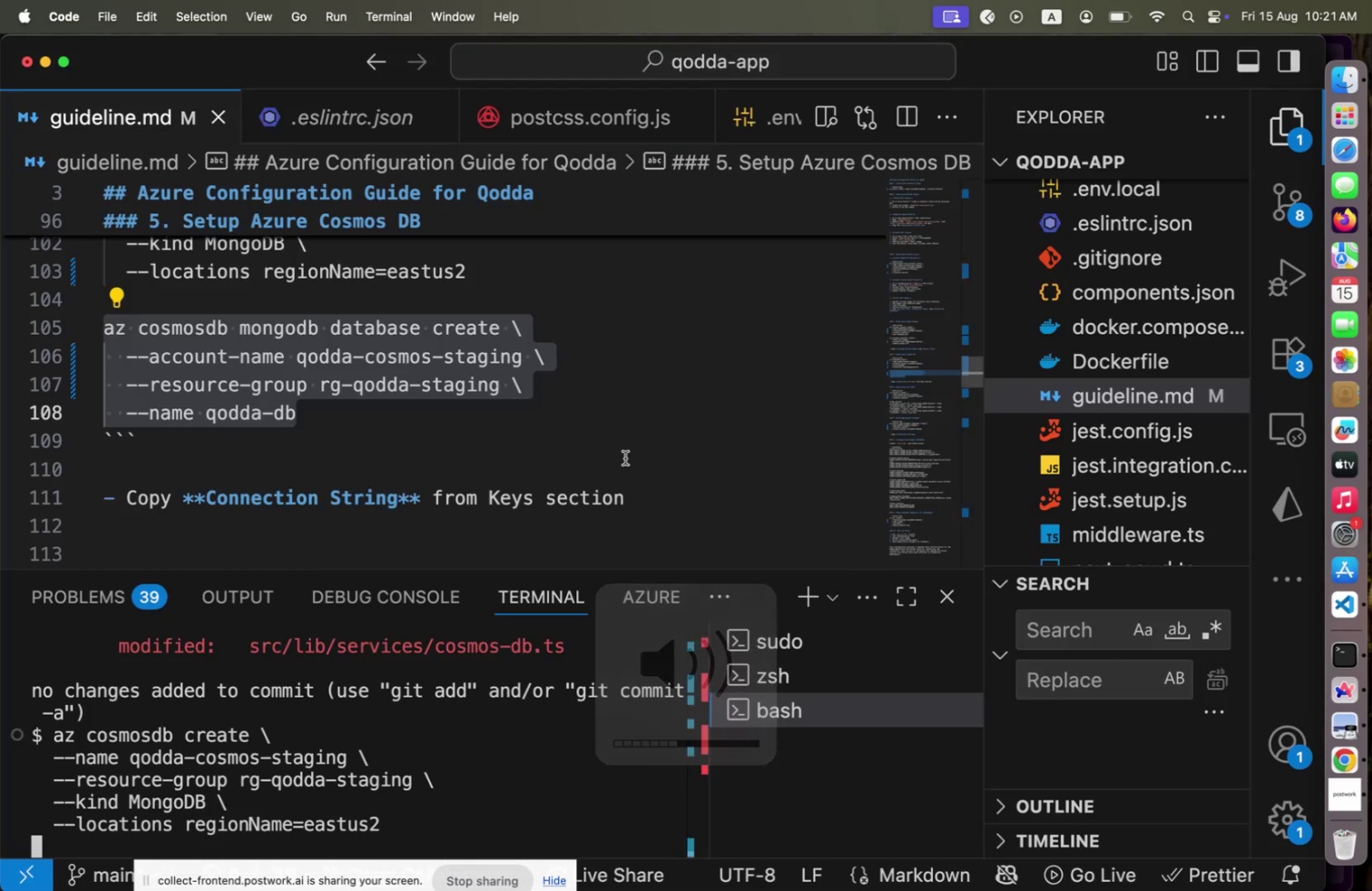 
key(Meta+Tab)
 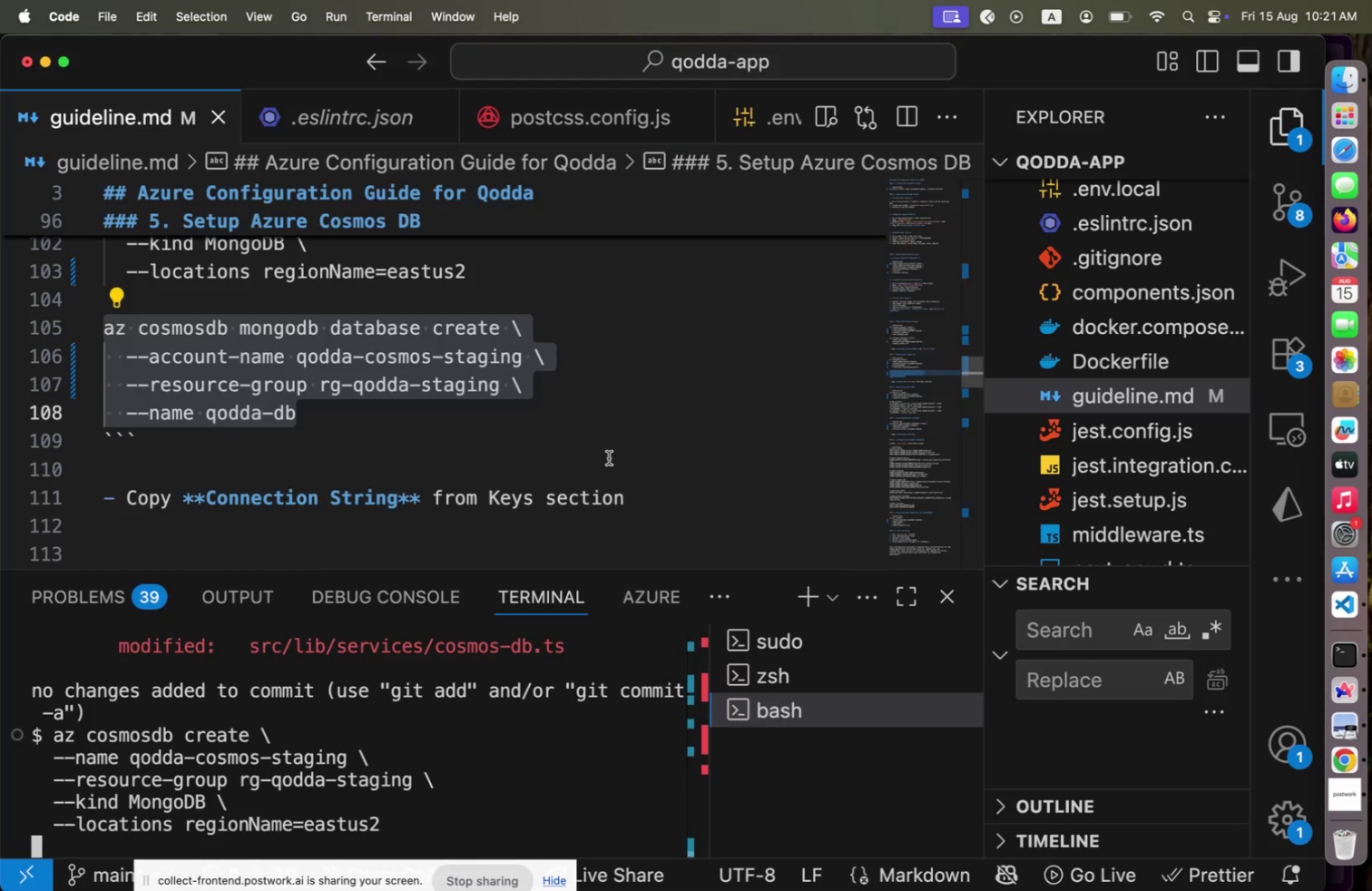 
scroll: coordinate [606, 515], scroll_direction: down, amount: 9.0
 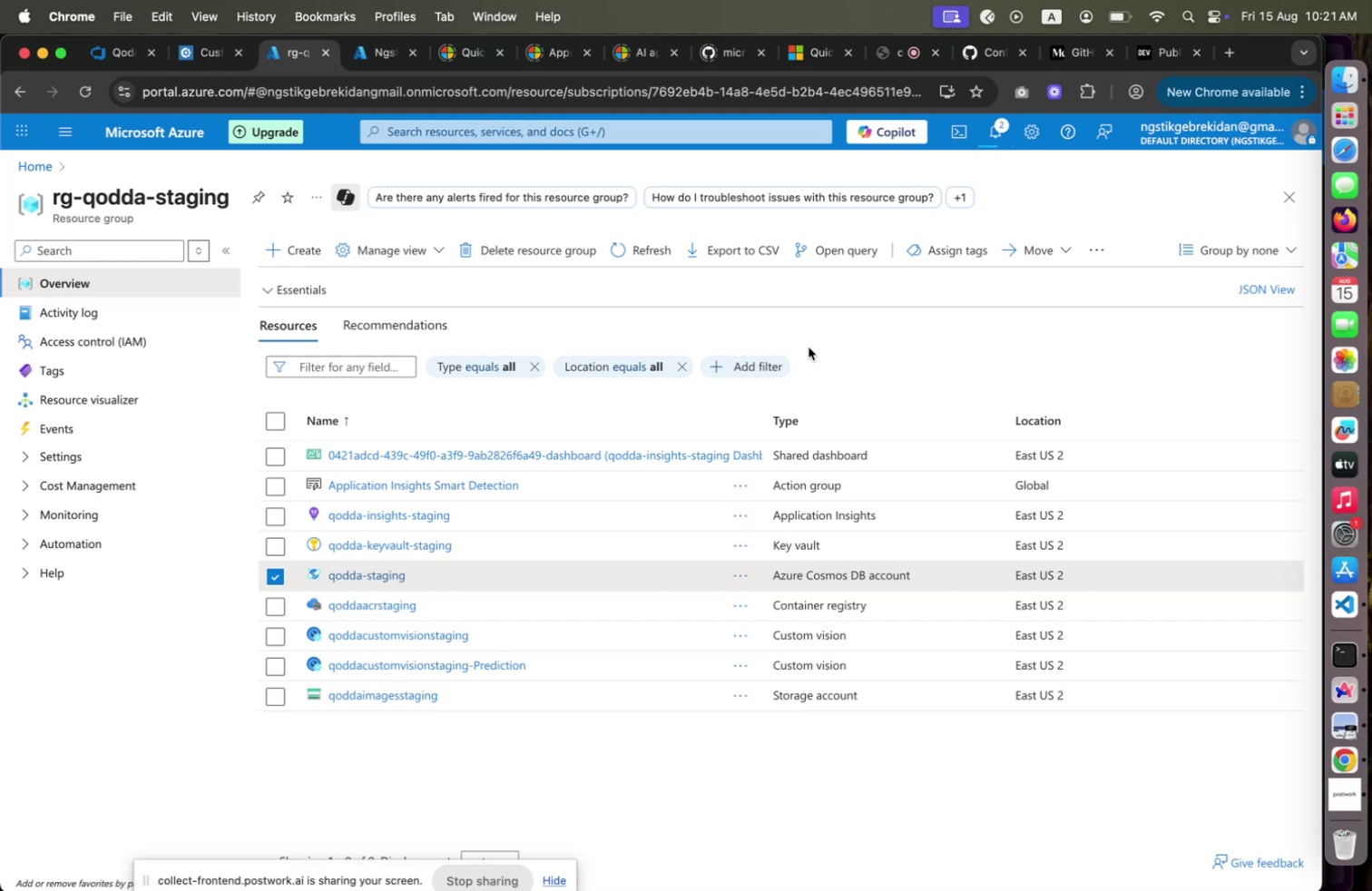 
wait(22.47)
 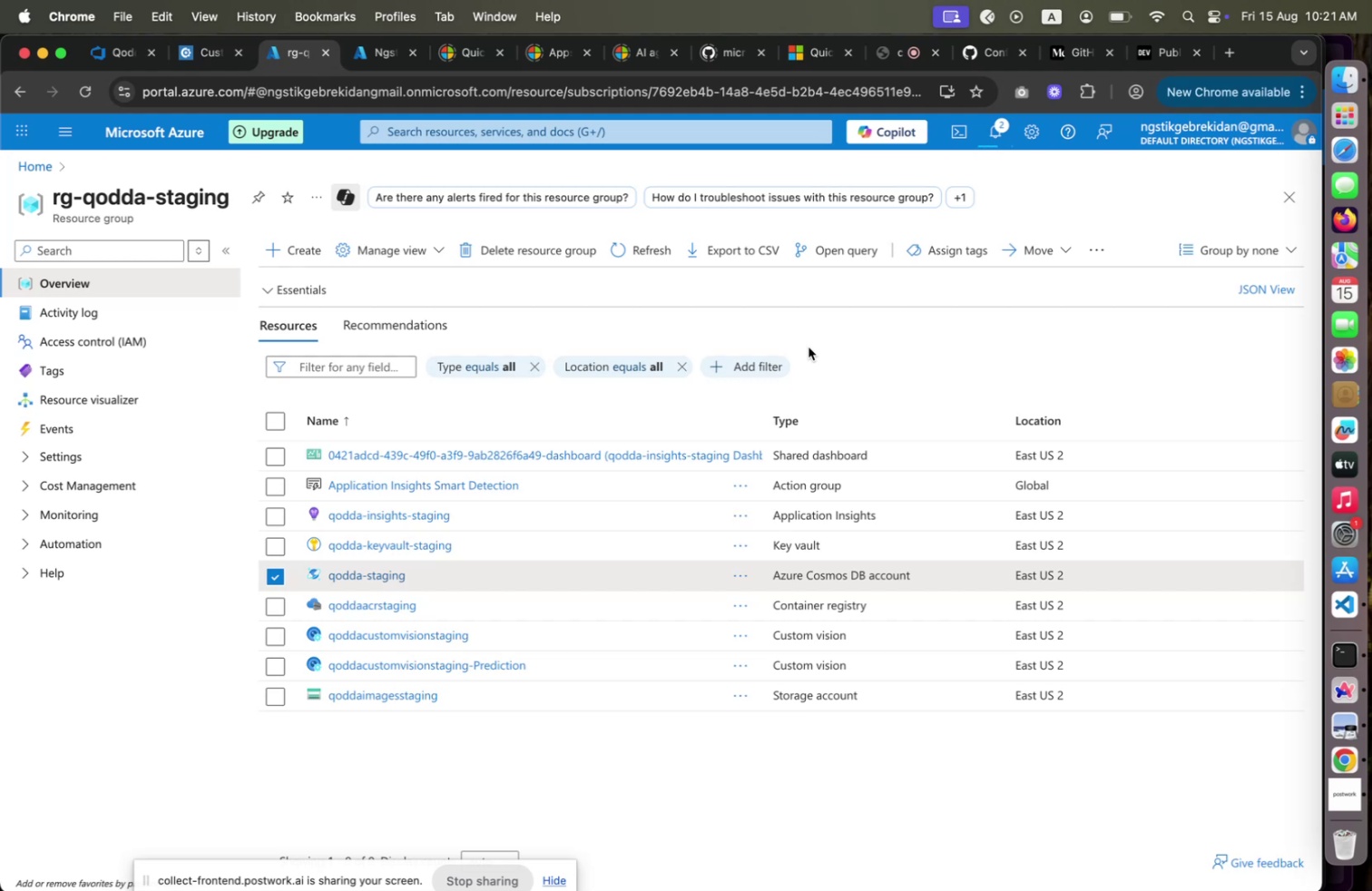 
key(Meta+CommandLeft)
 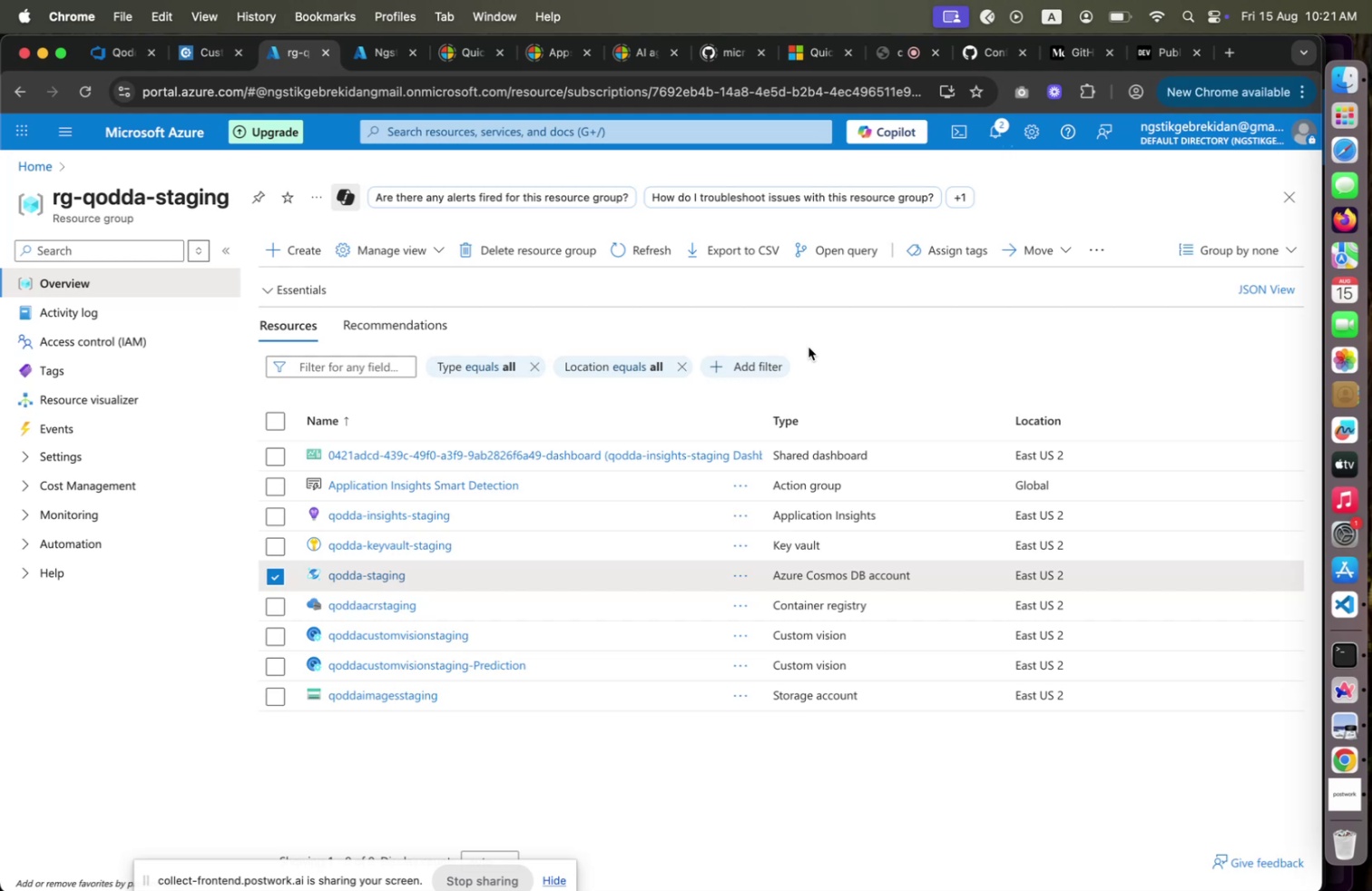 
key(Meta+Tab)
 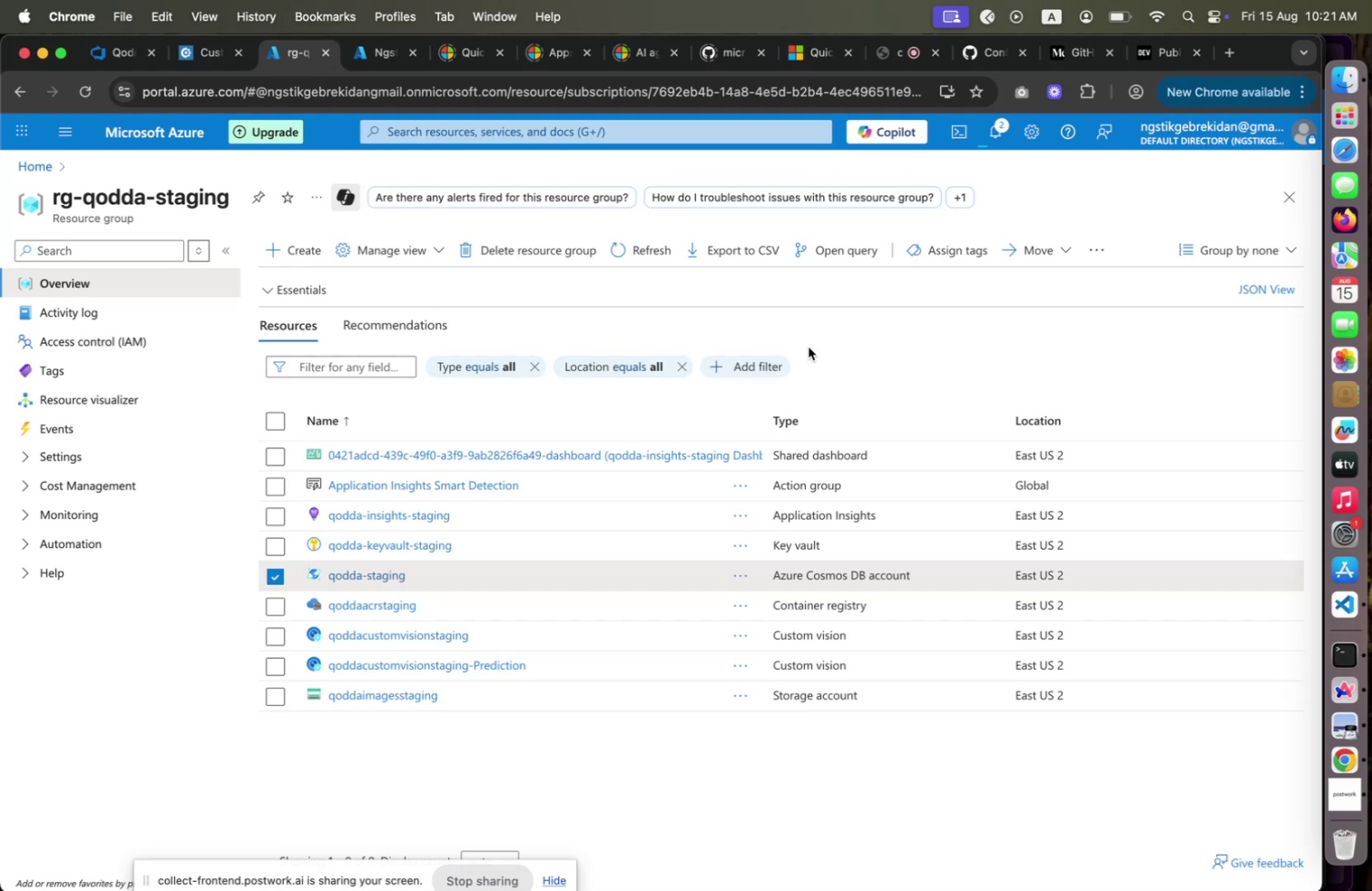 
key(Meta+CommandLeft)
 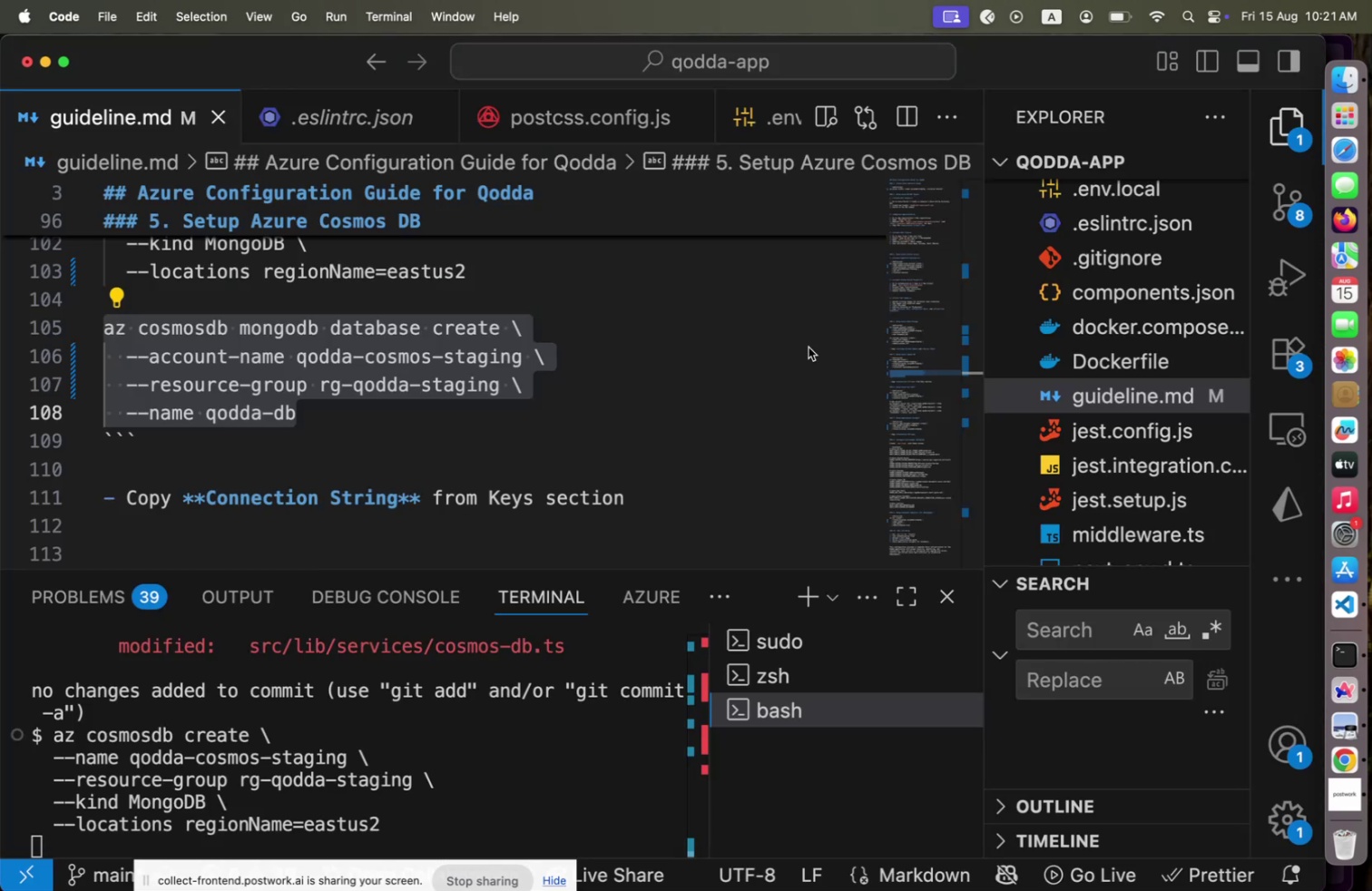 
key(Meta+Tab)
 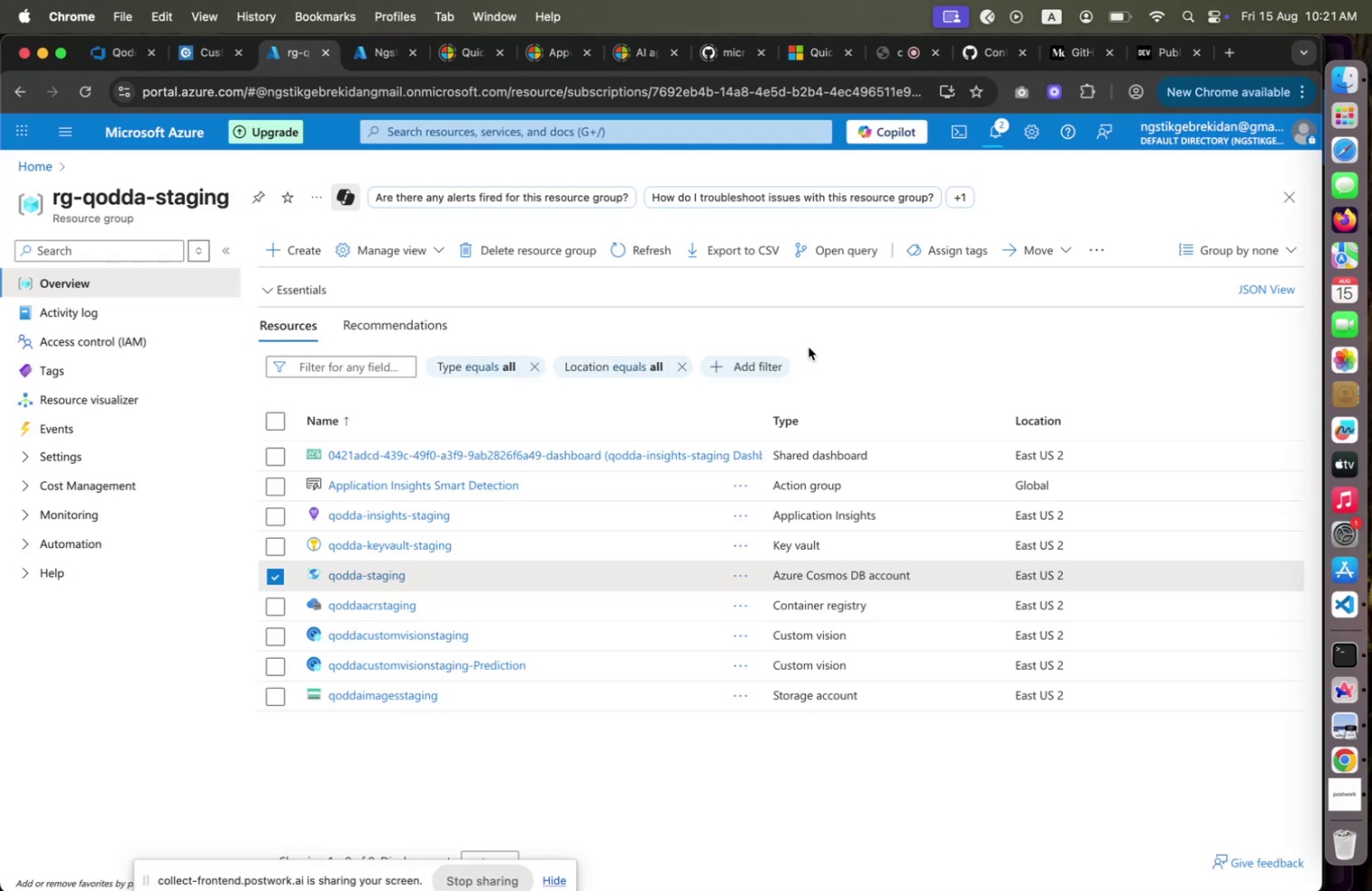 
left_click([1219, 58])
 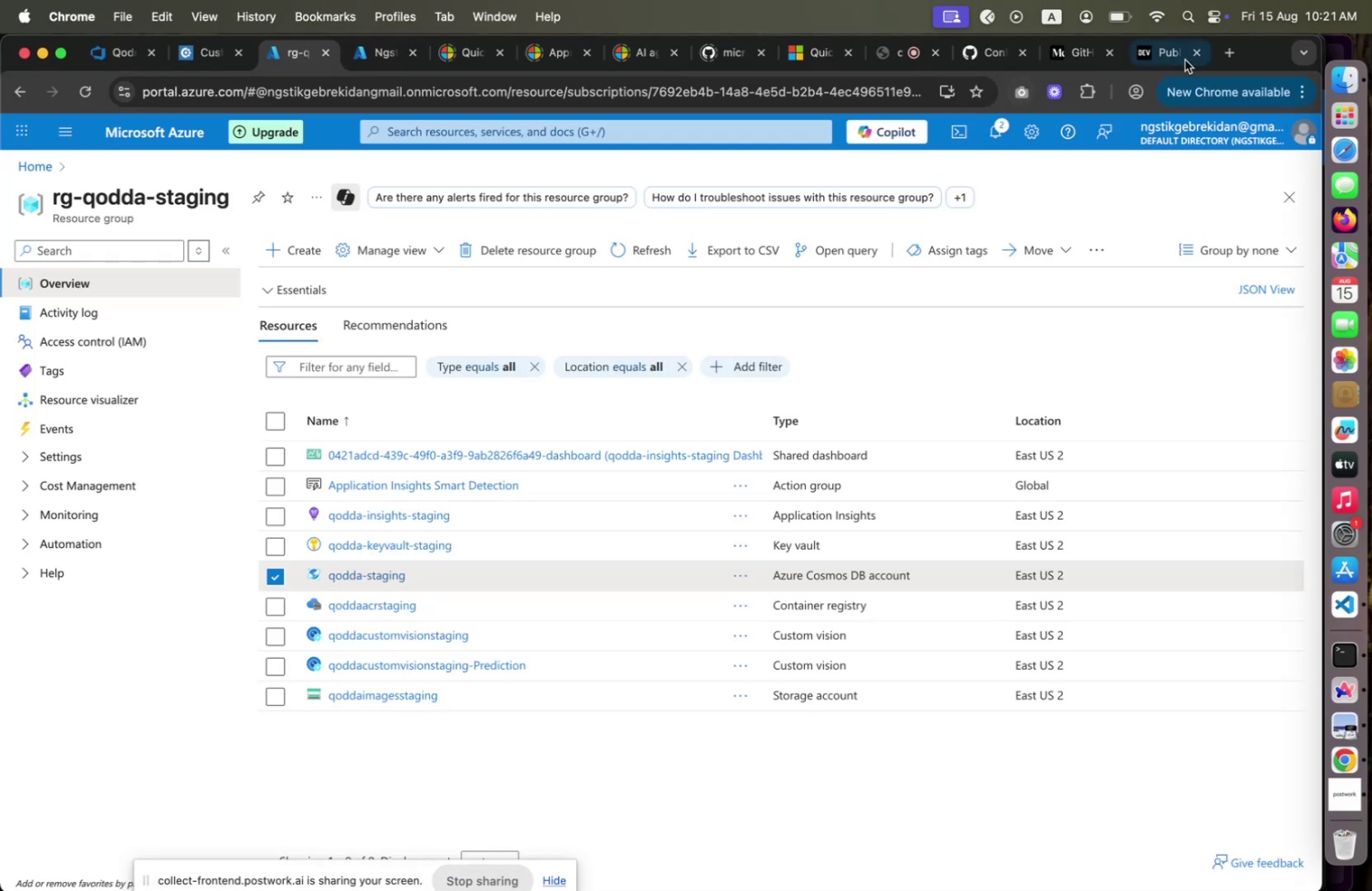 
type(fas)
 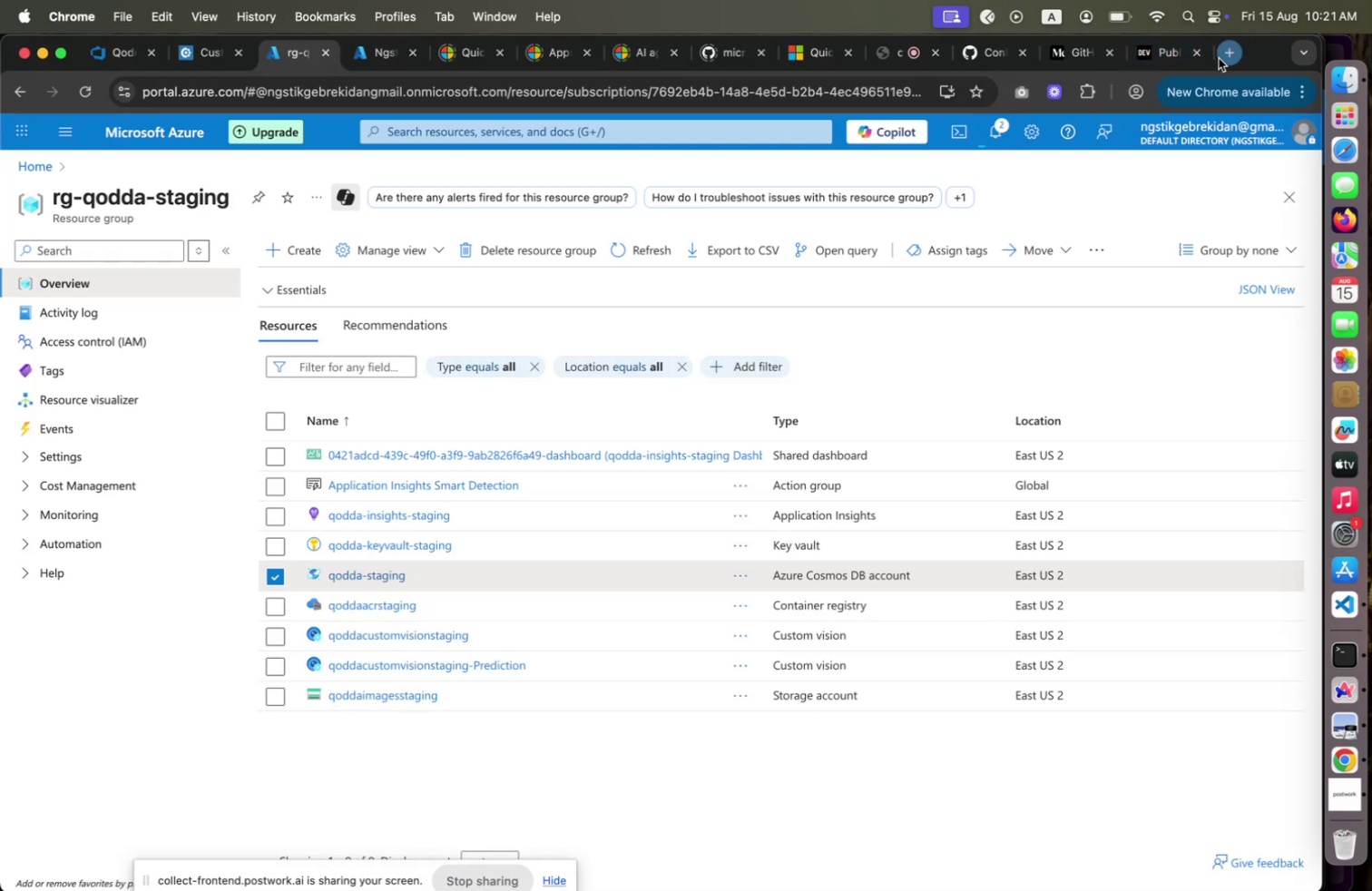 
key(Enter)
 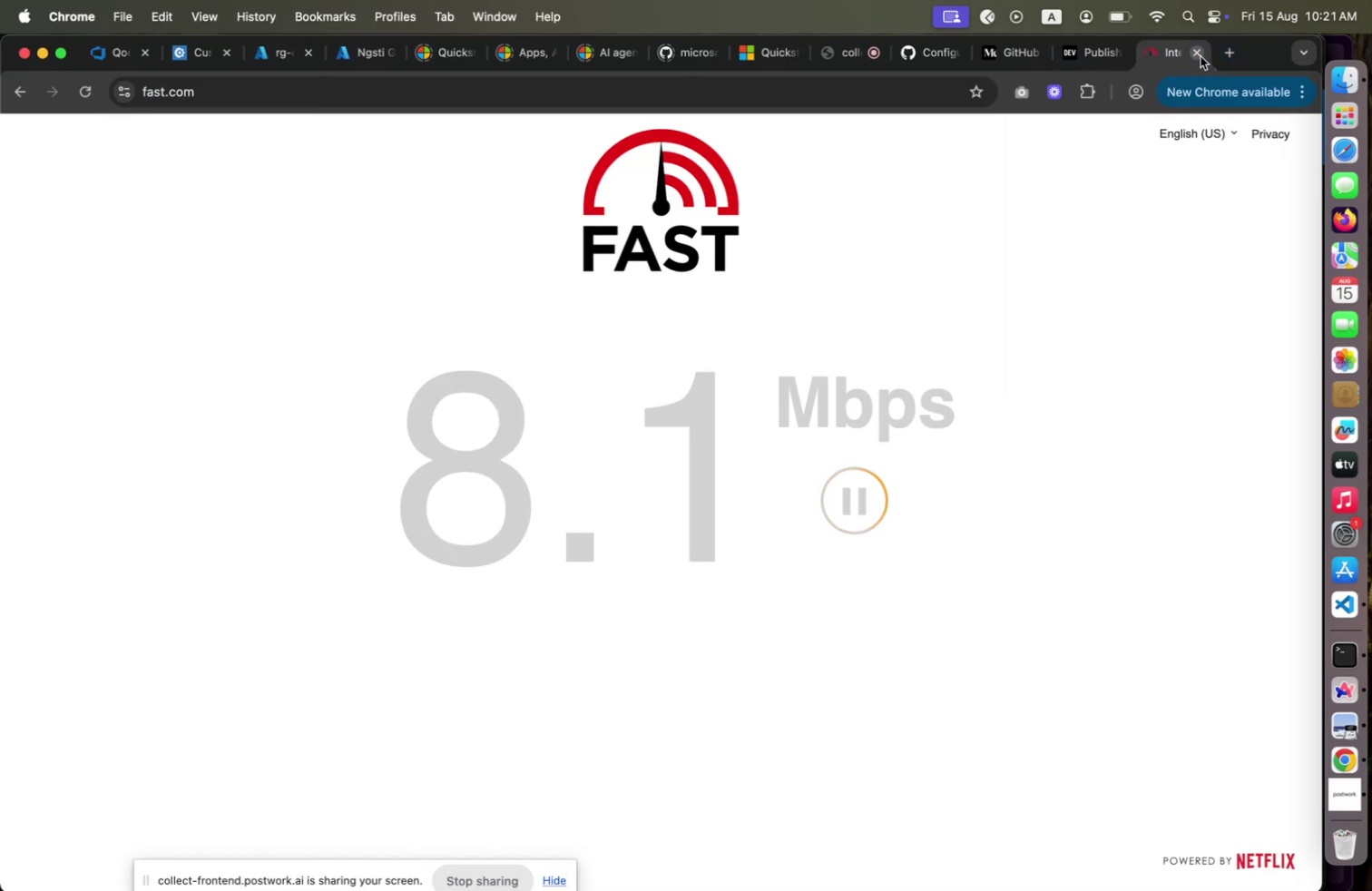 
left_click([1198, 53])
 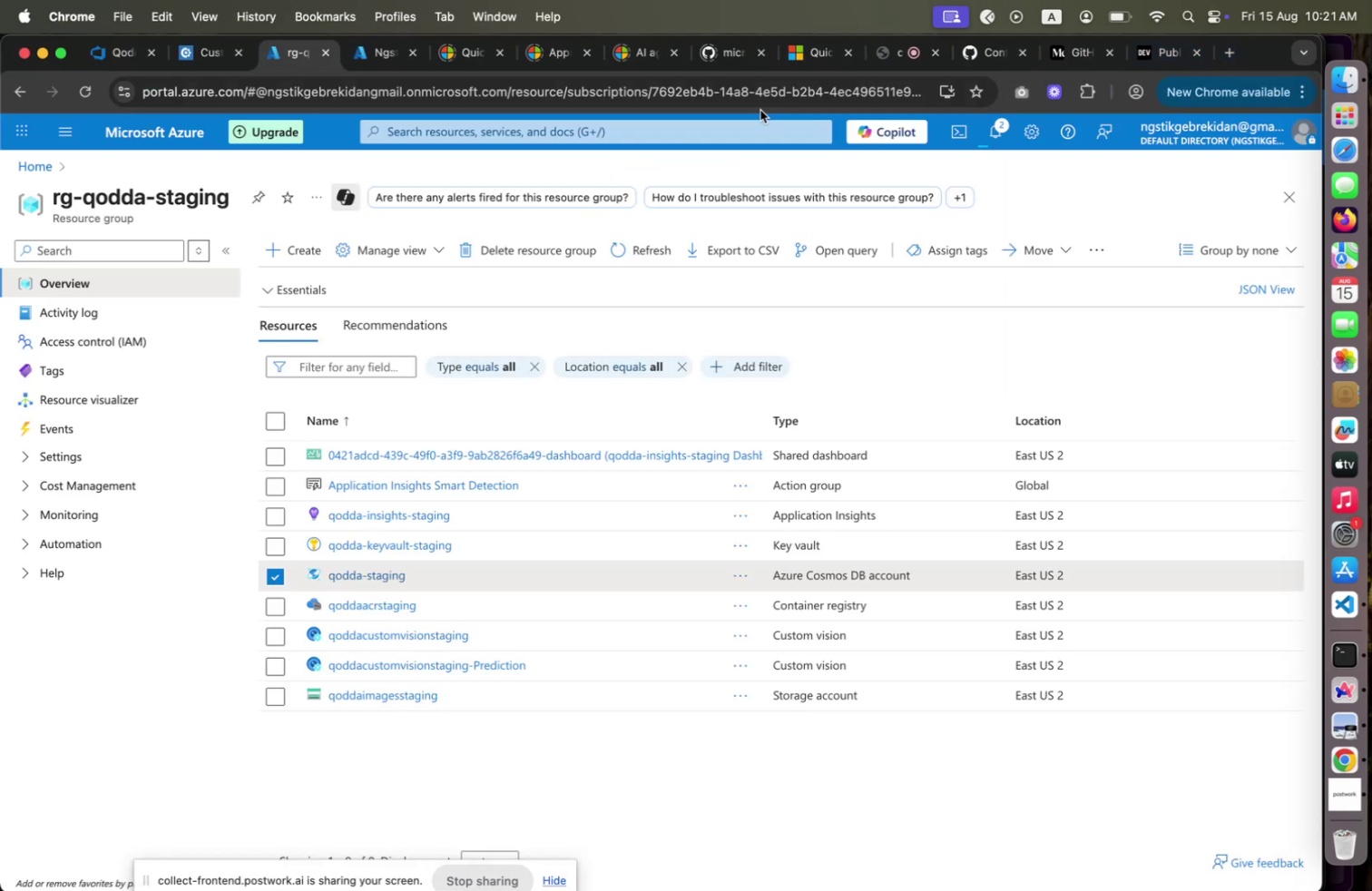 
key(Meta+CommandLeft)
 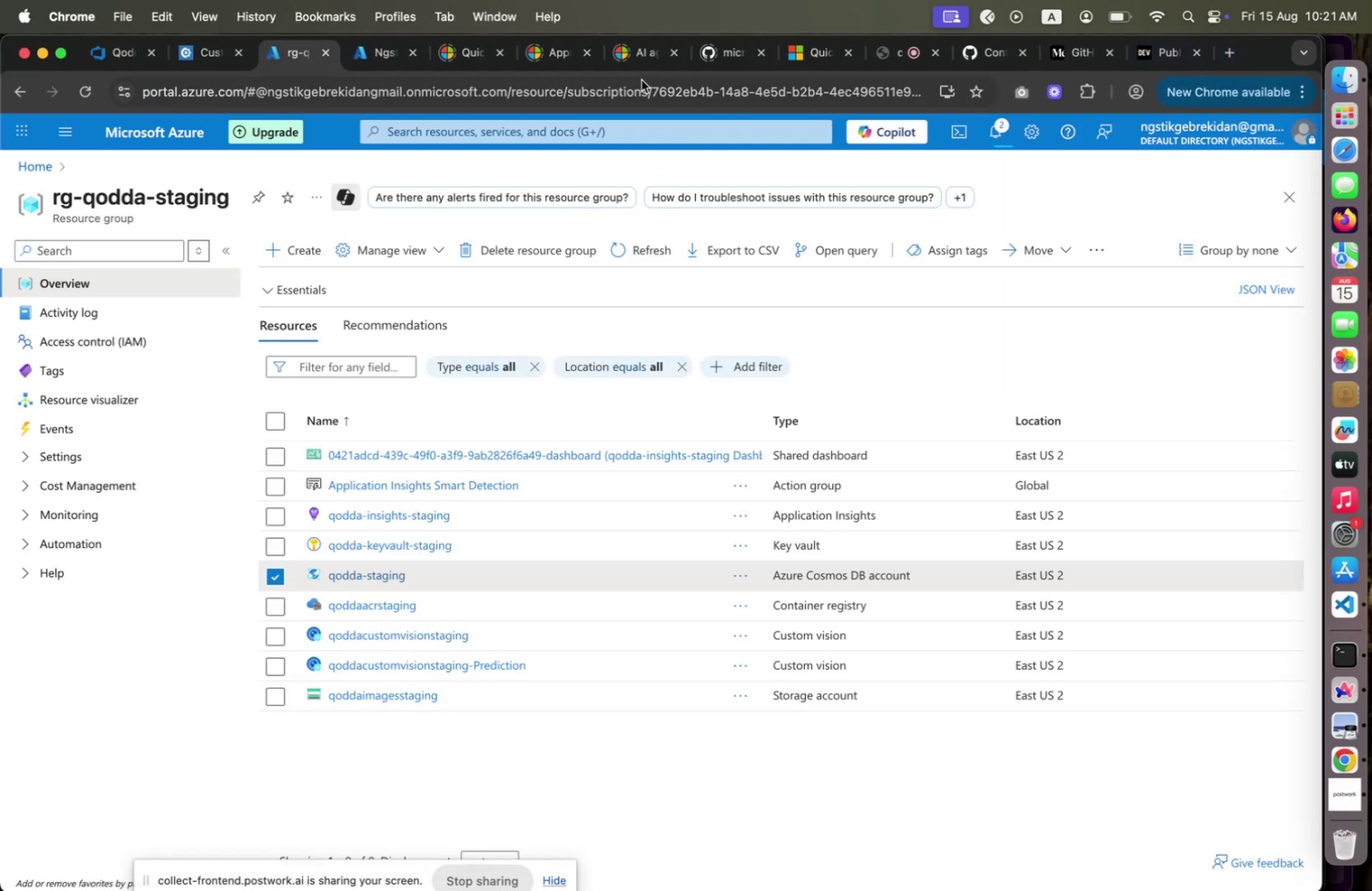 
key(Meta+Tab)
 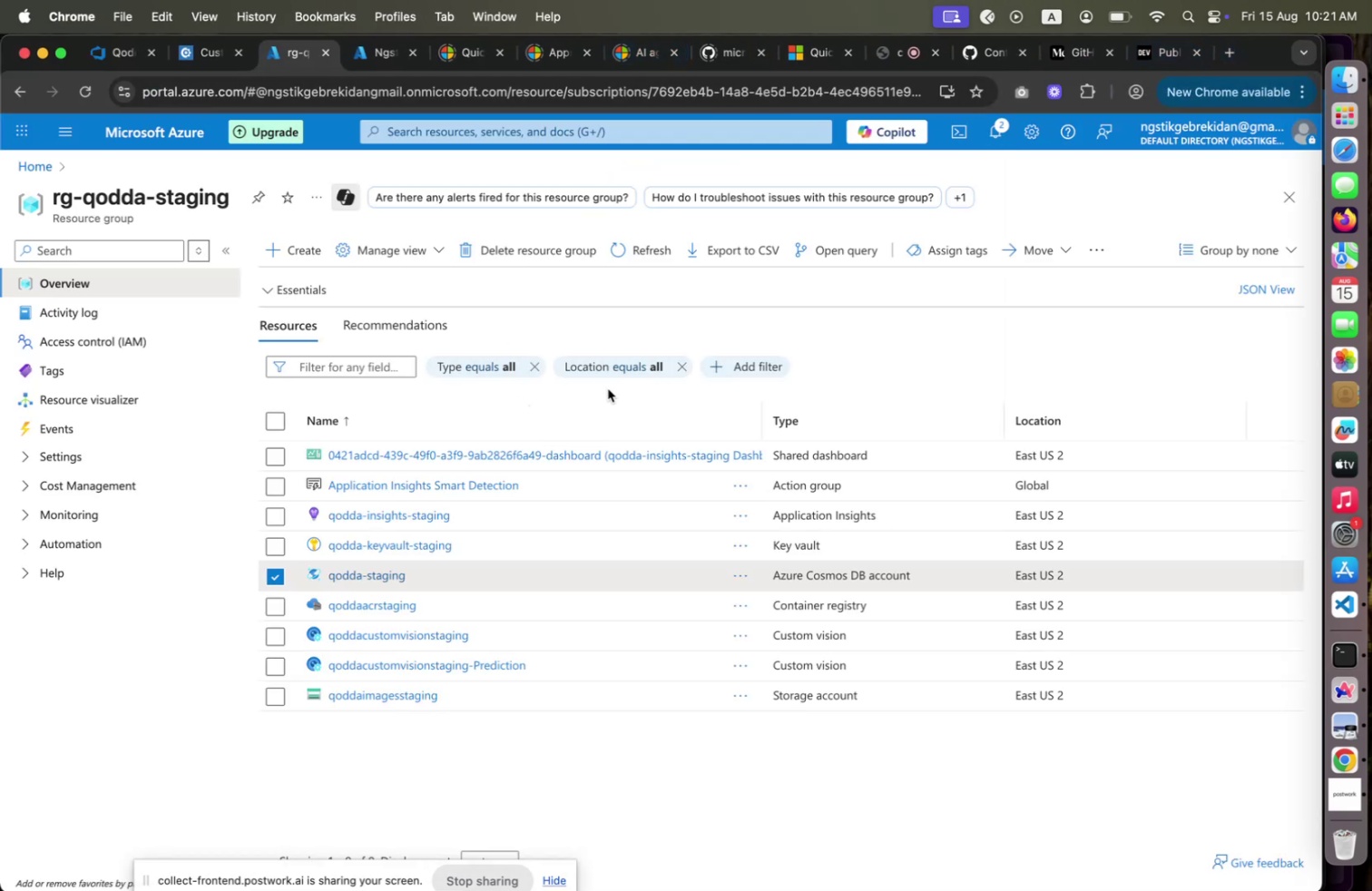 
key(Meta+CommandLeft)
 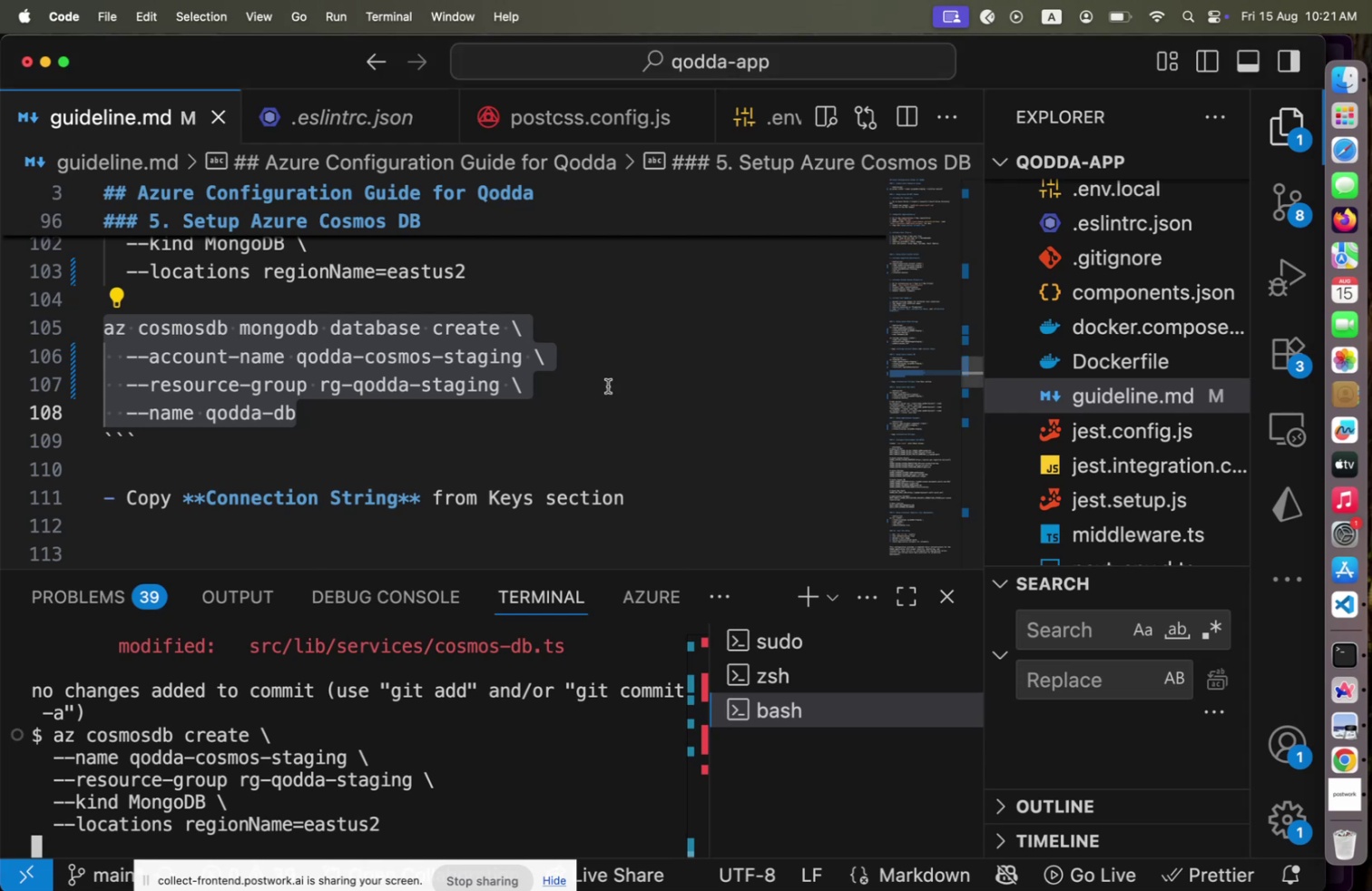 
key(Meta+Tab)
 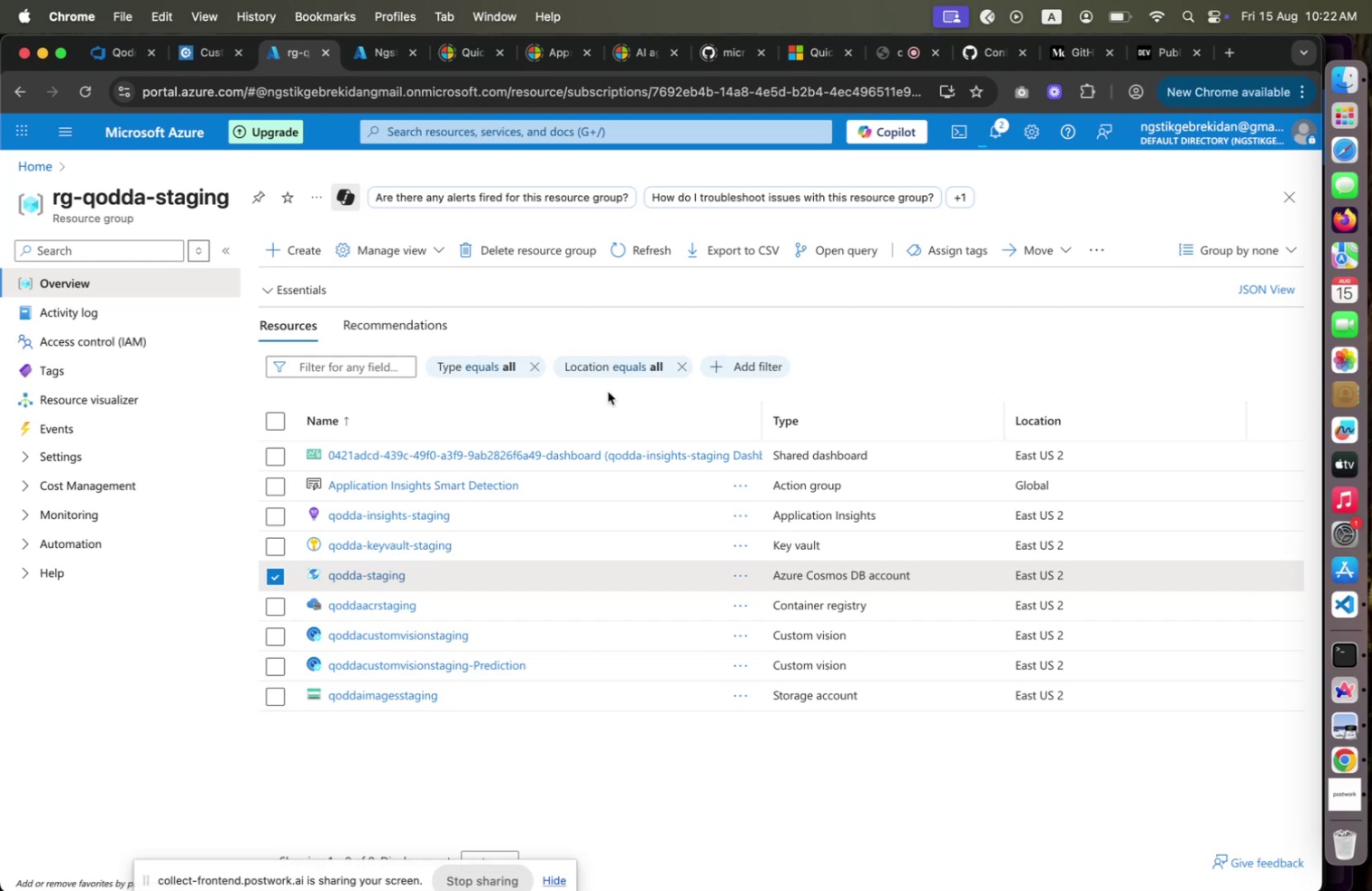 
wait(24.42)
 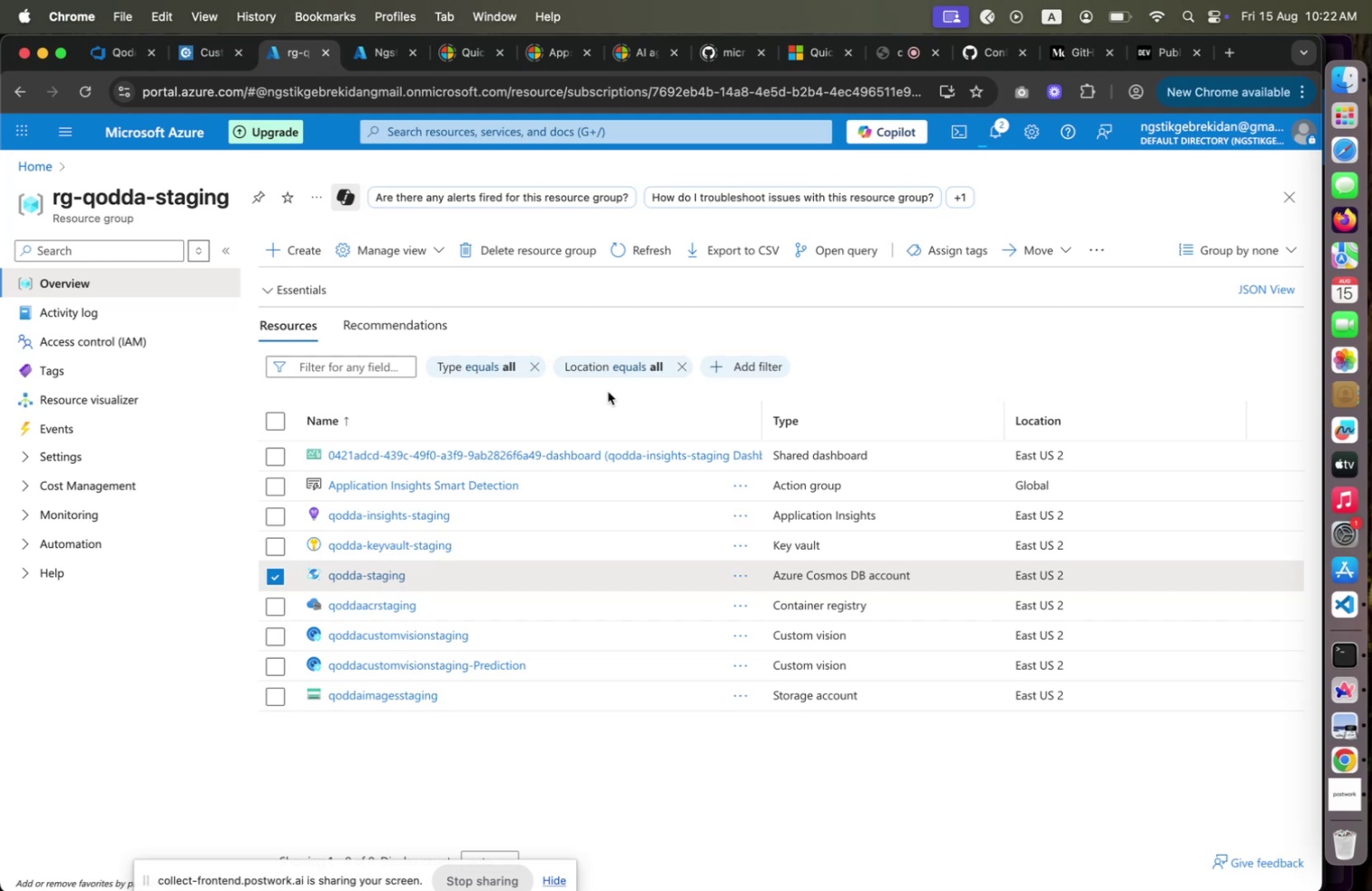 
left_click([83, 98])
 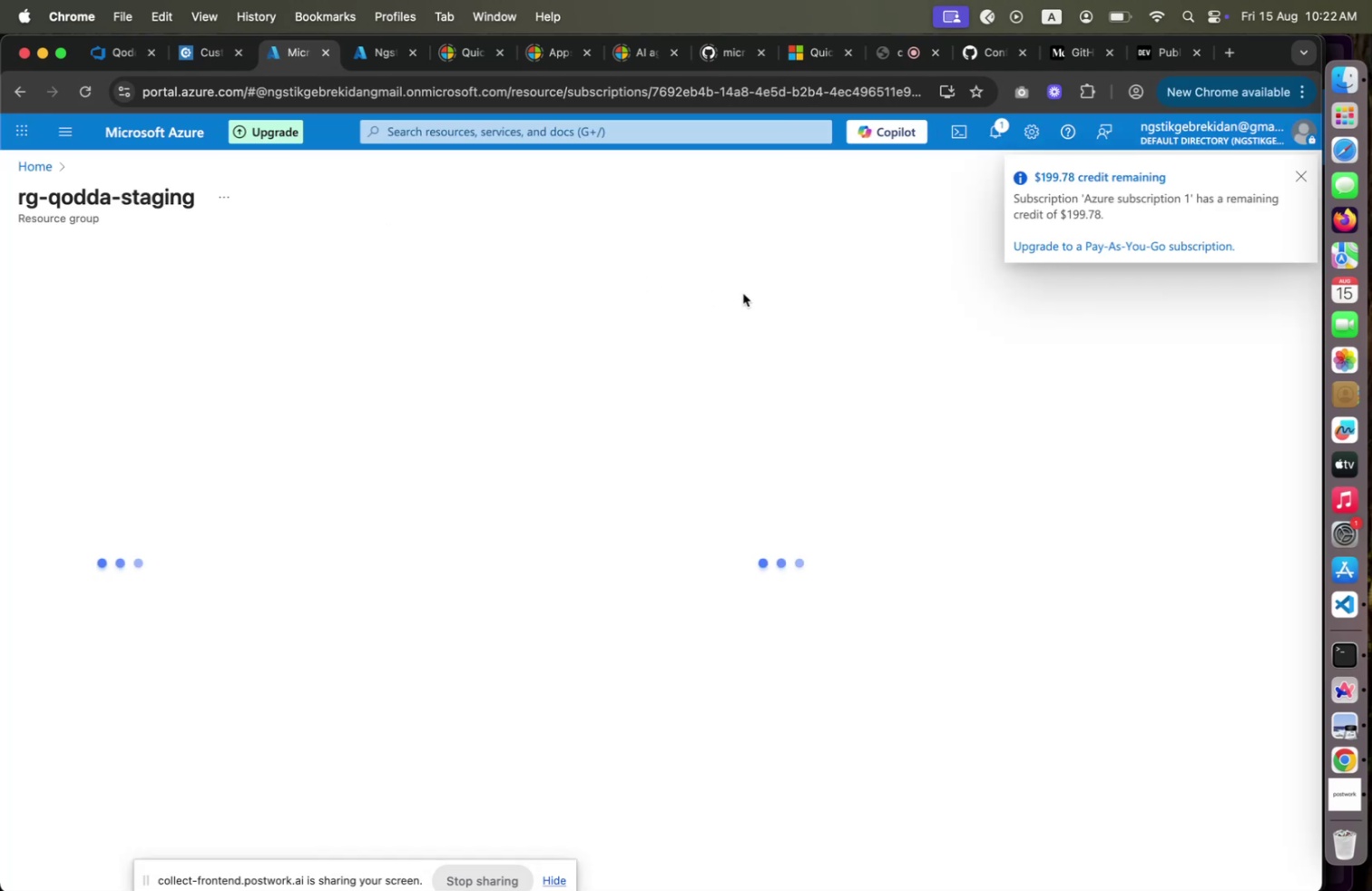 
wait(5.84)
 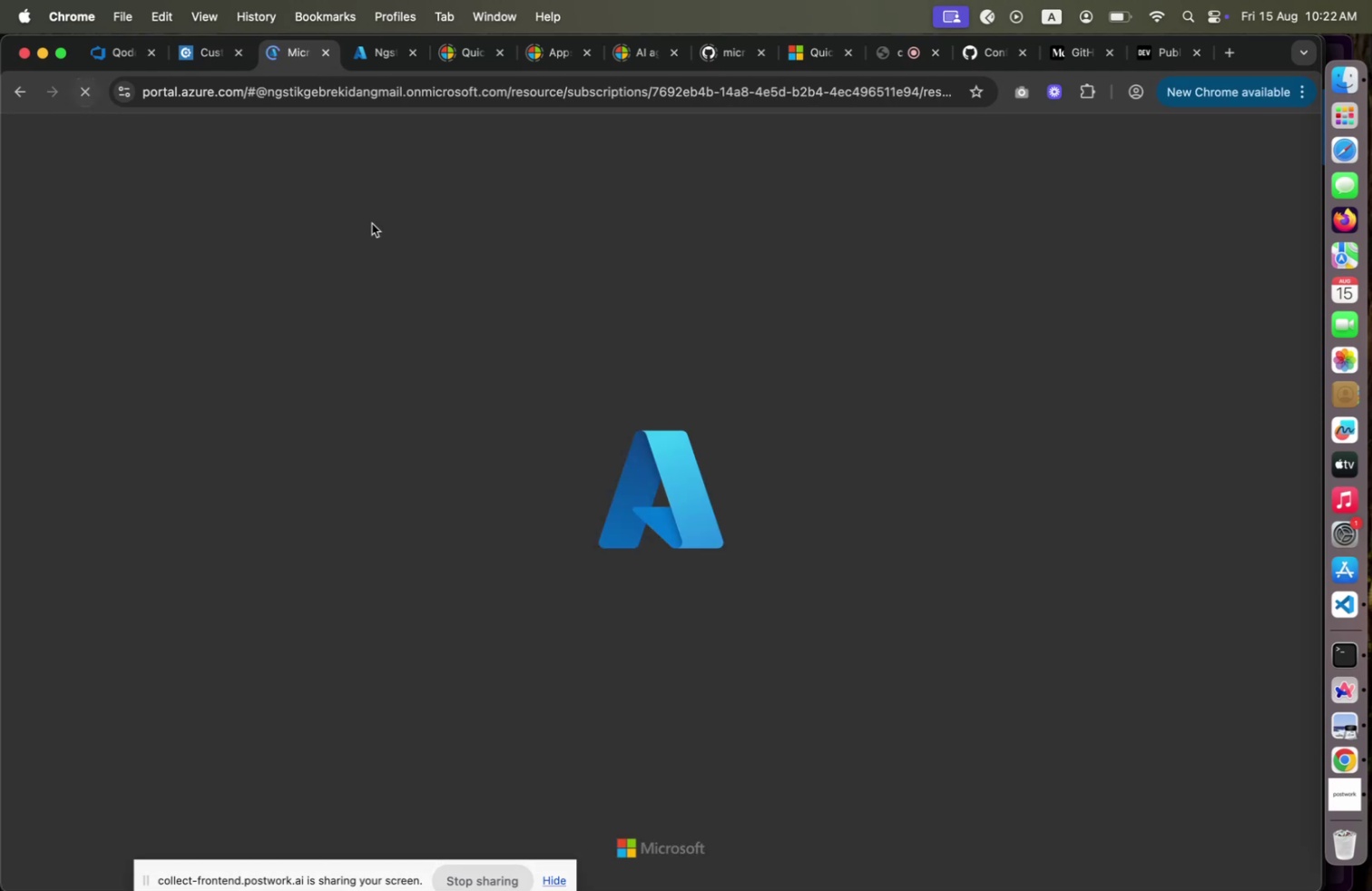 
left_click([988, 130])
 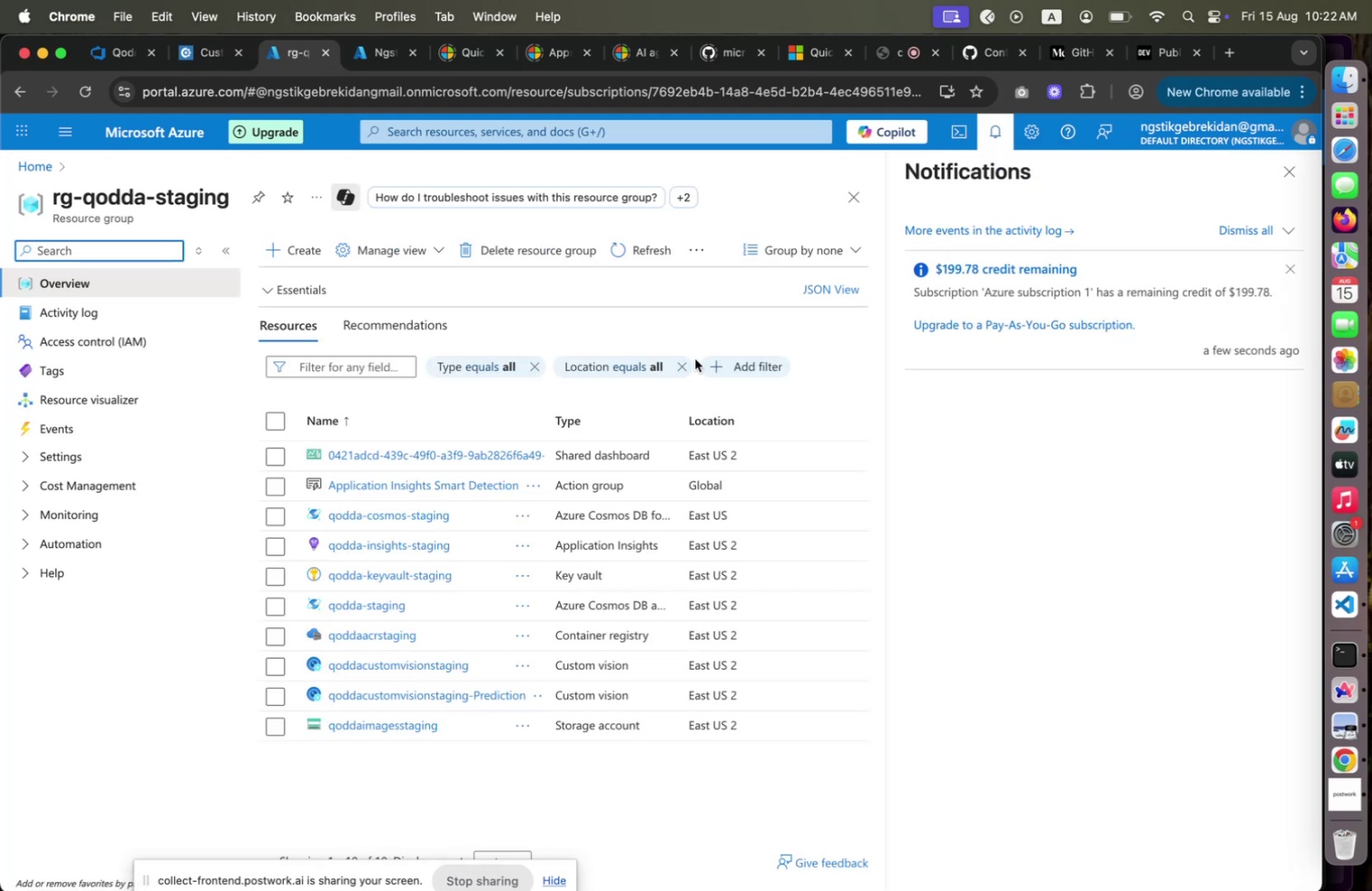 
wait(6.4)
 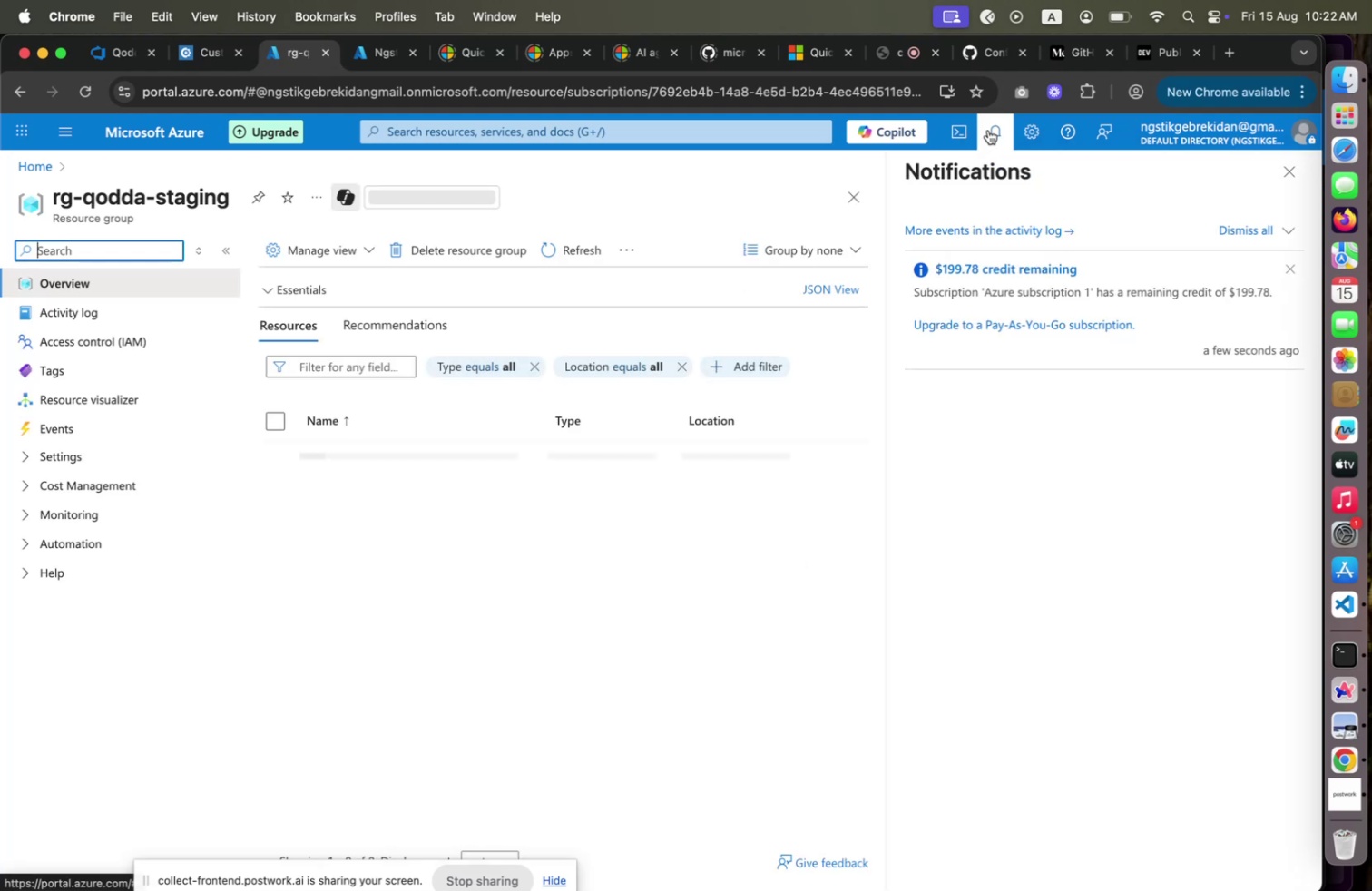 
left_click([1279, 173])
 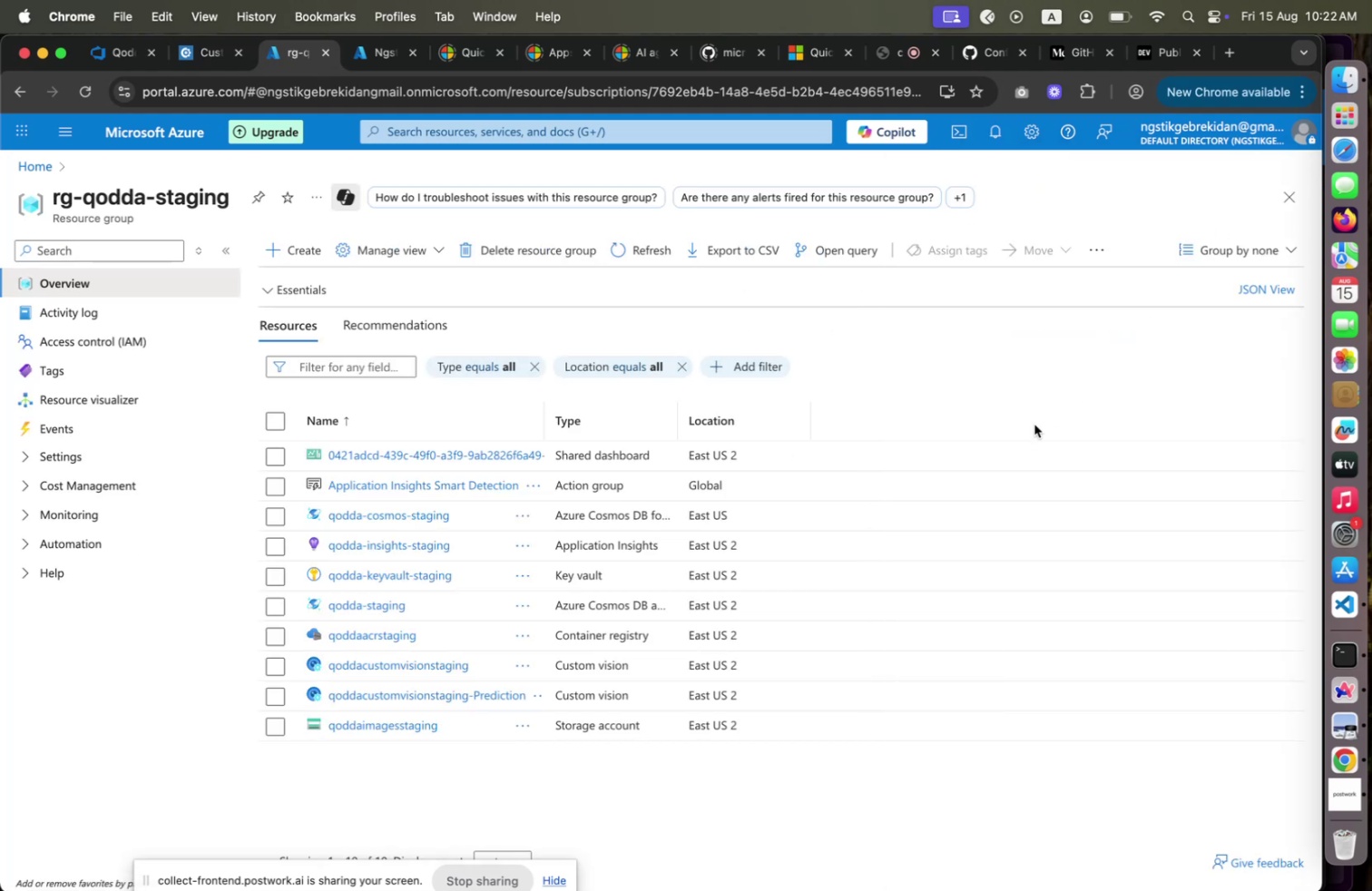 
key(Meta+CommandLeft)
 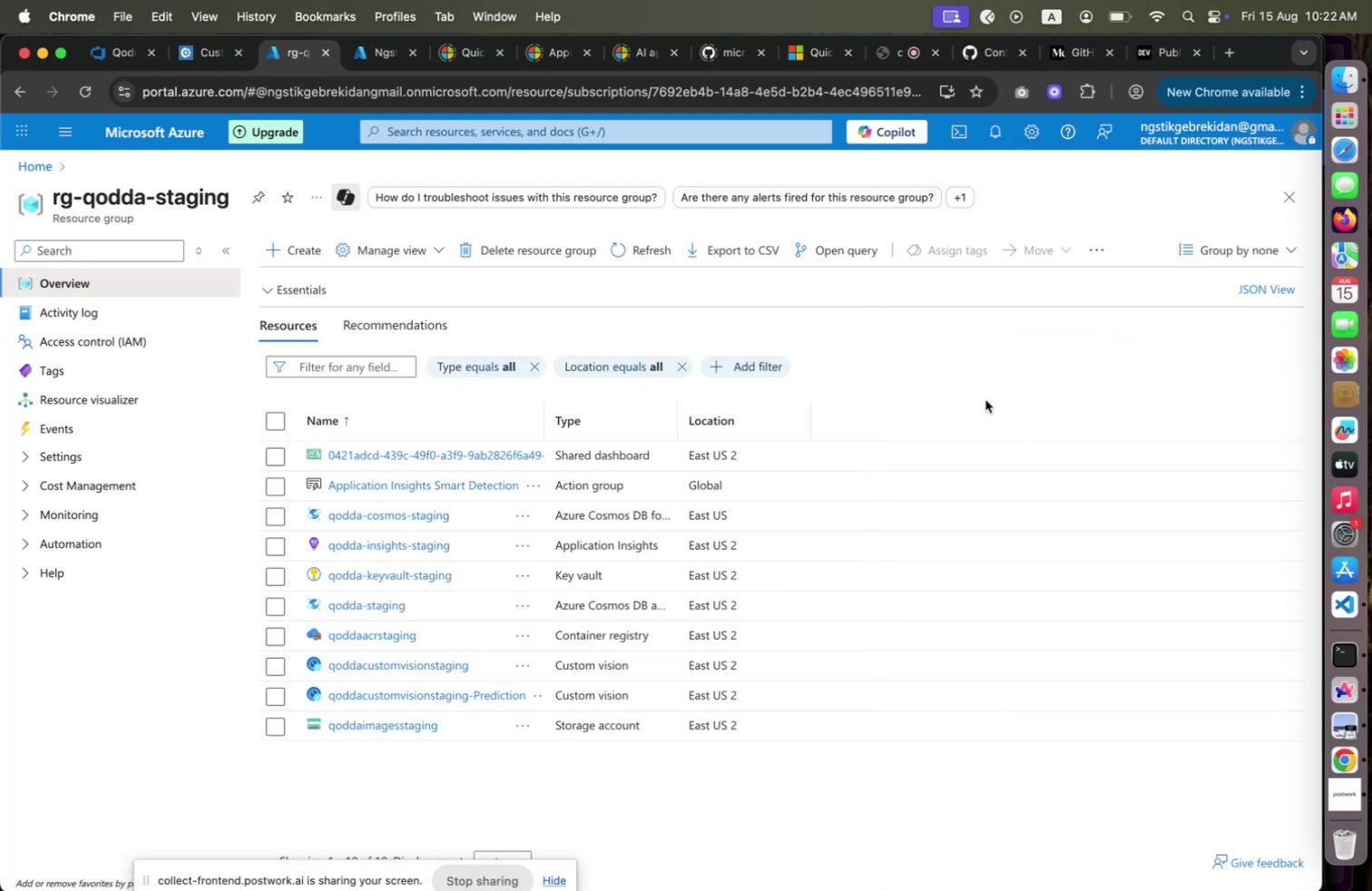 
key(Meta+Tab)
 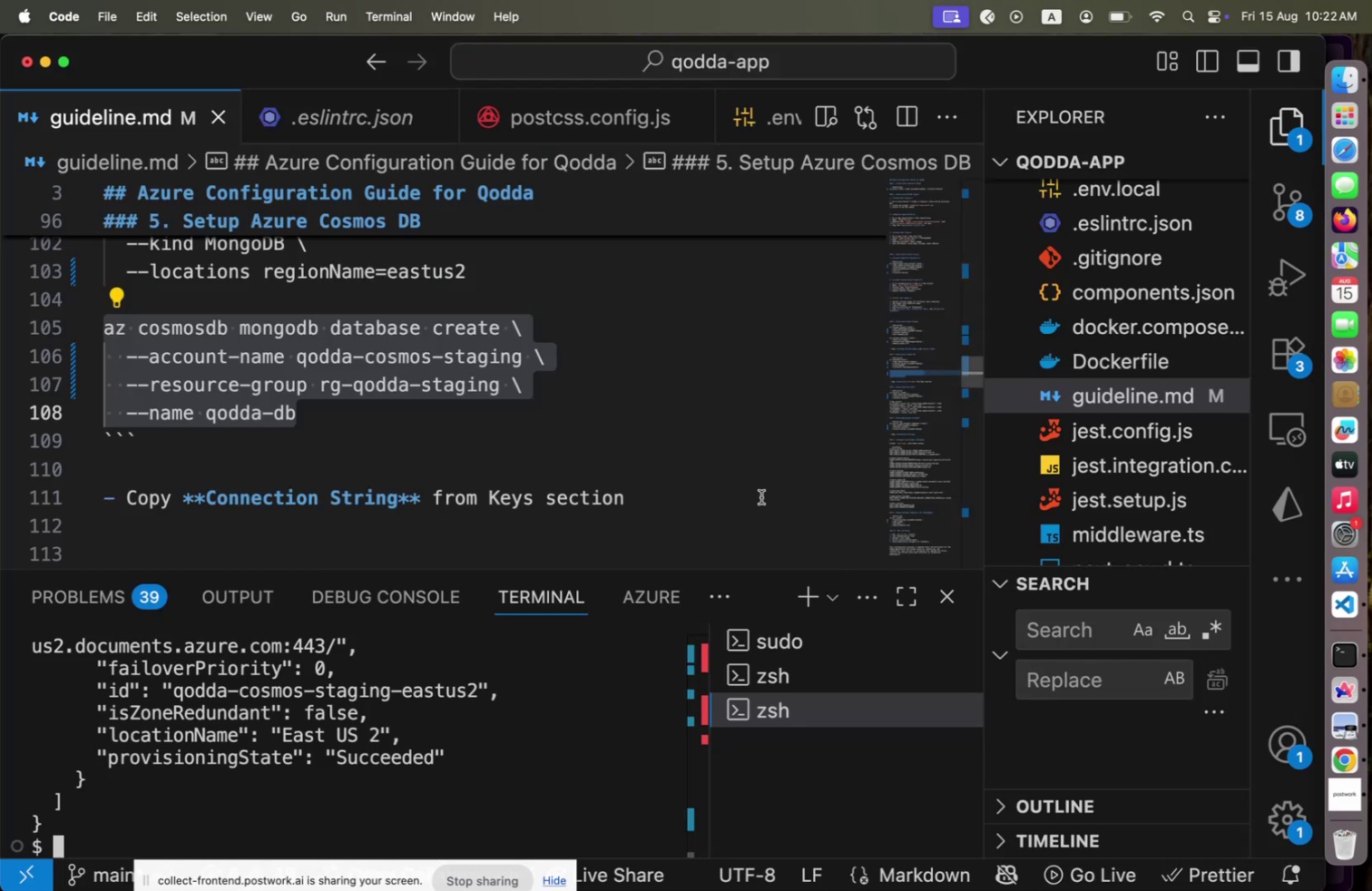 
left_click([433, 702])
 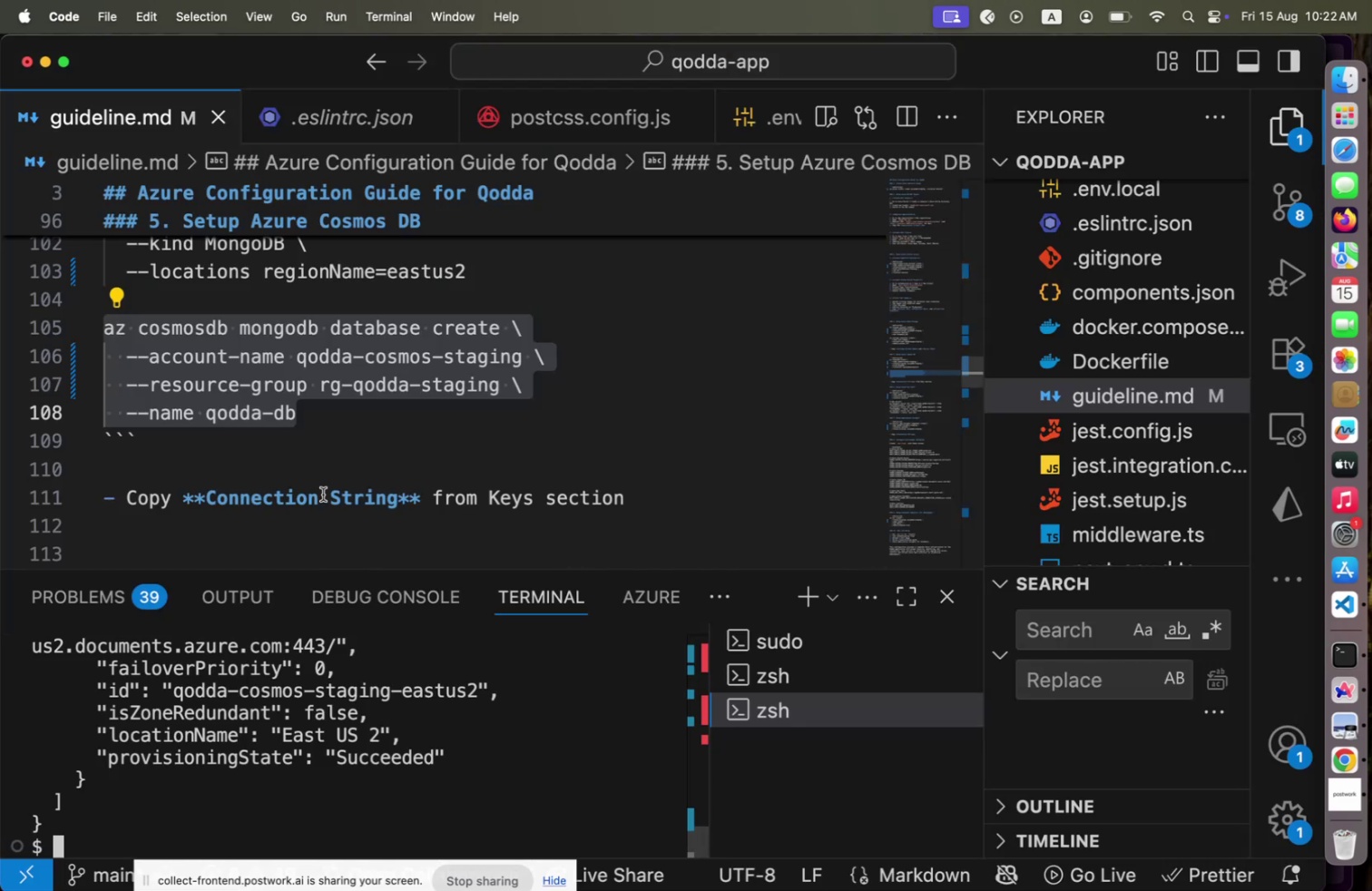 
right_click([349, 676])
 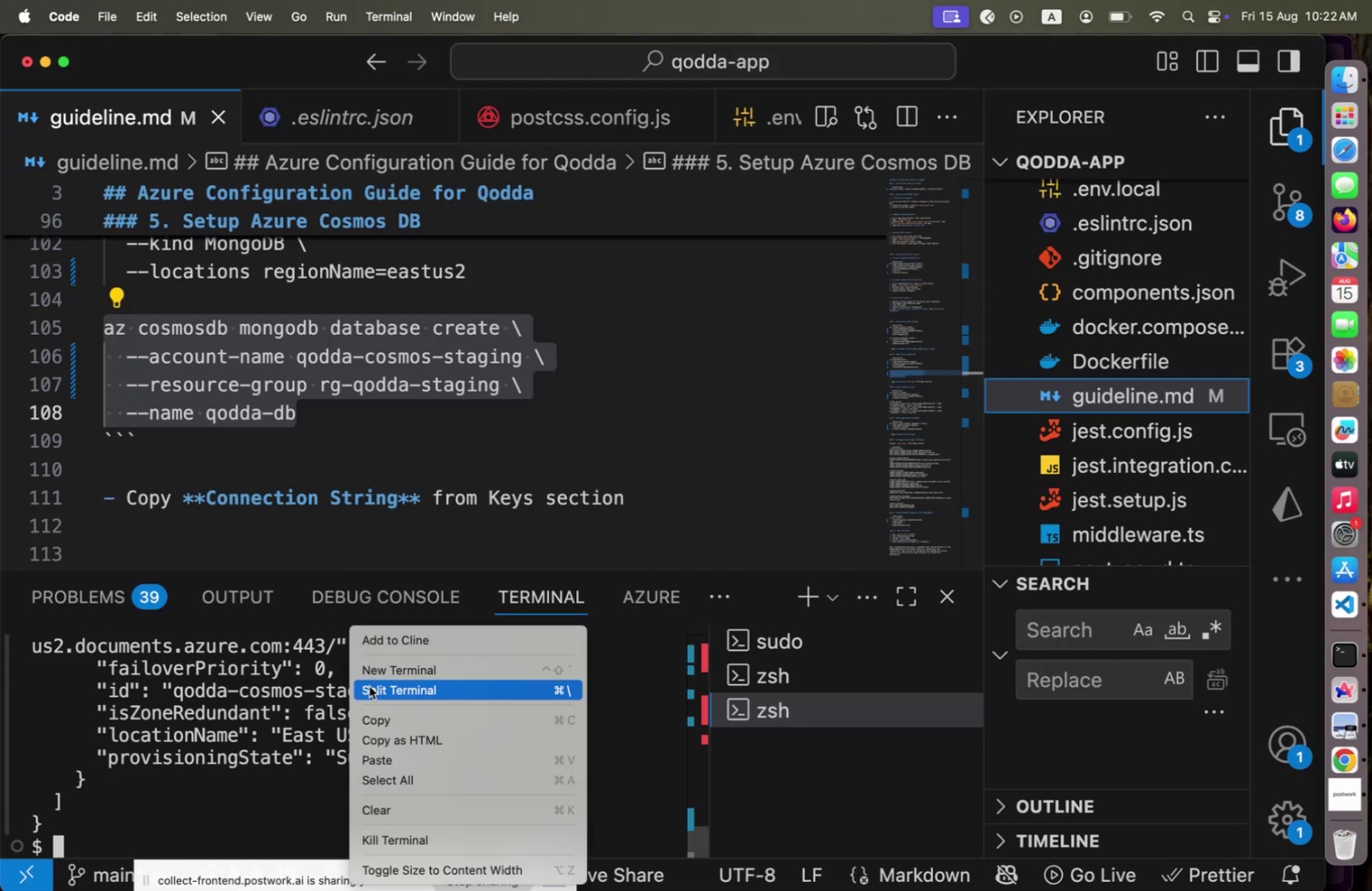 
left_click([375, 755])
 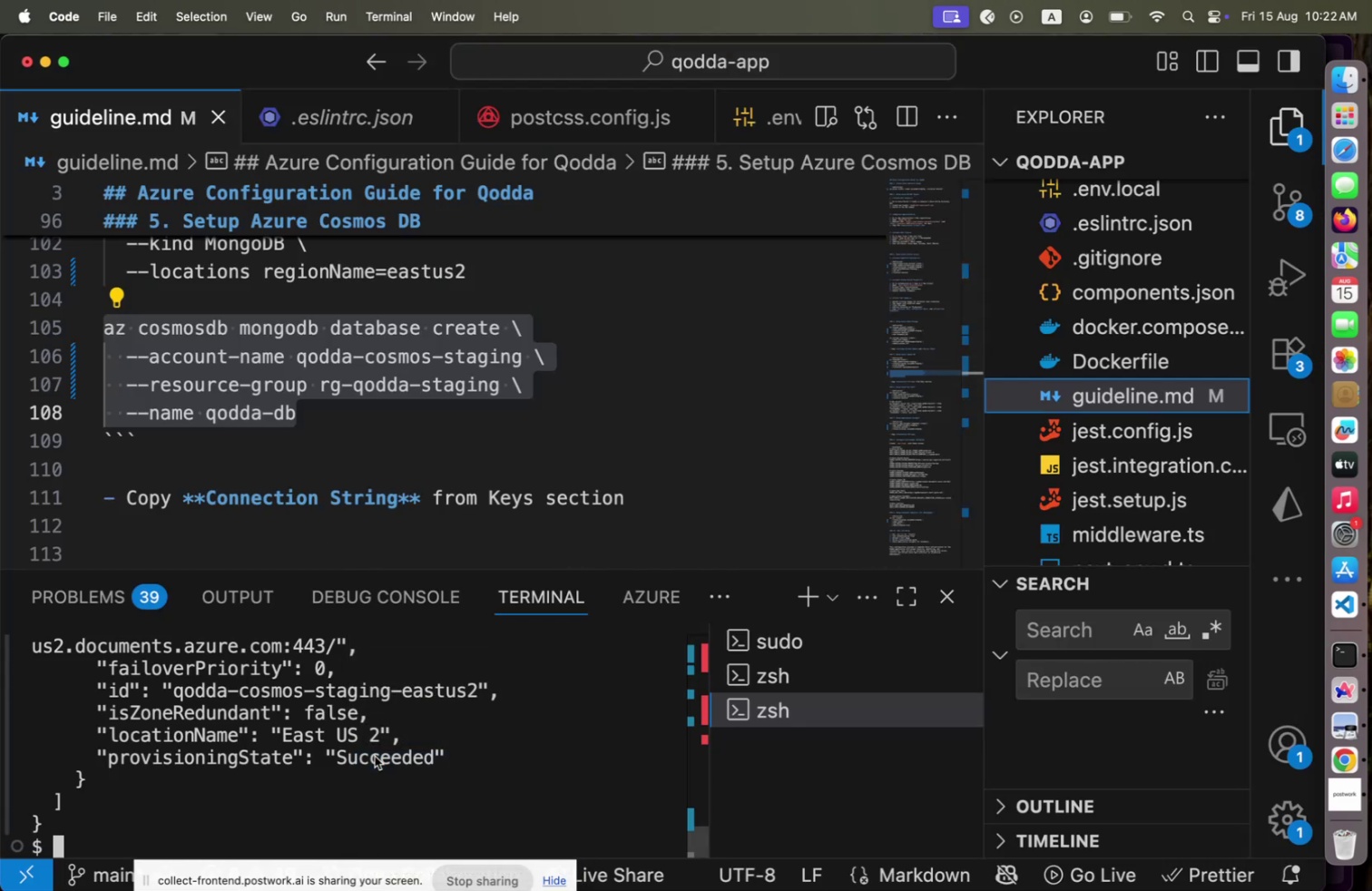 
key(ArrowRight)
 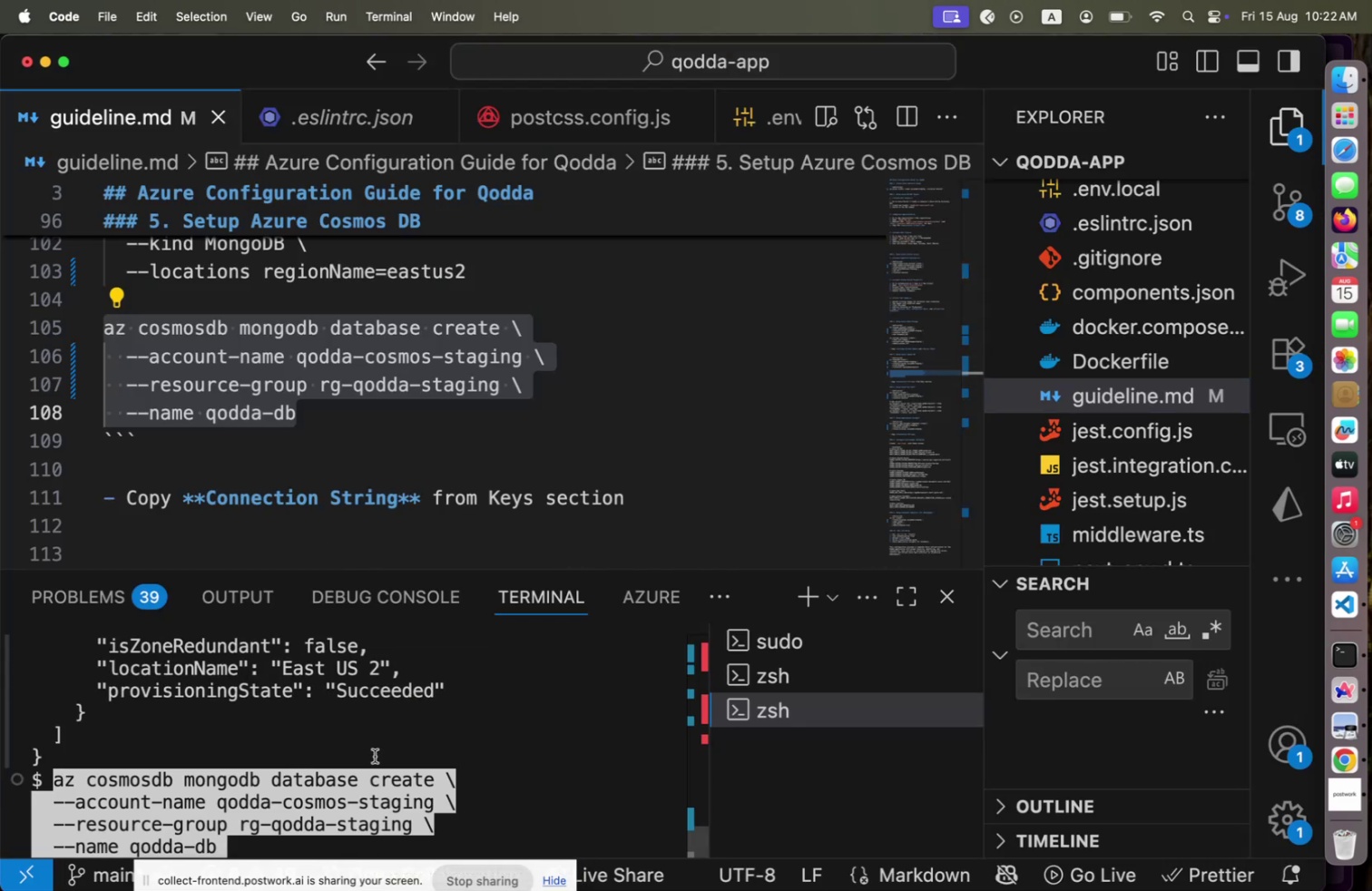 
key(Enter)
 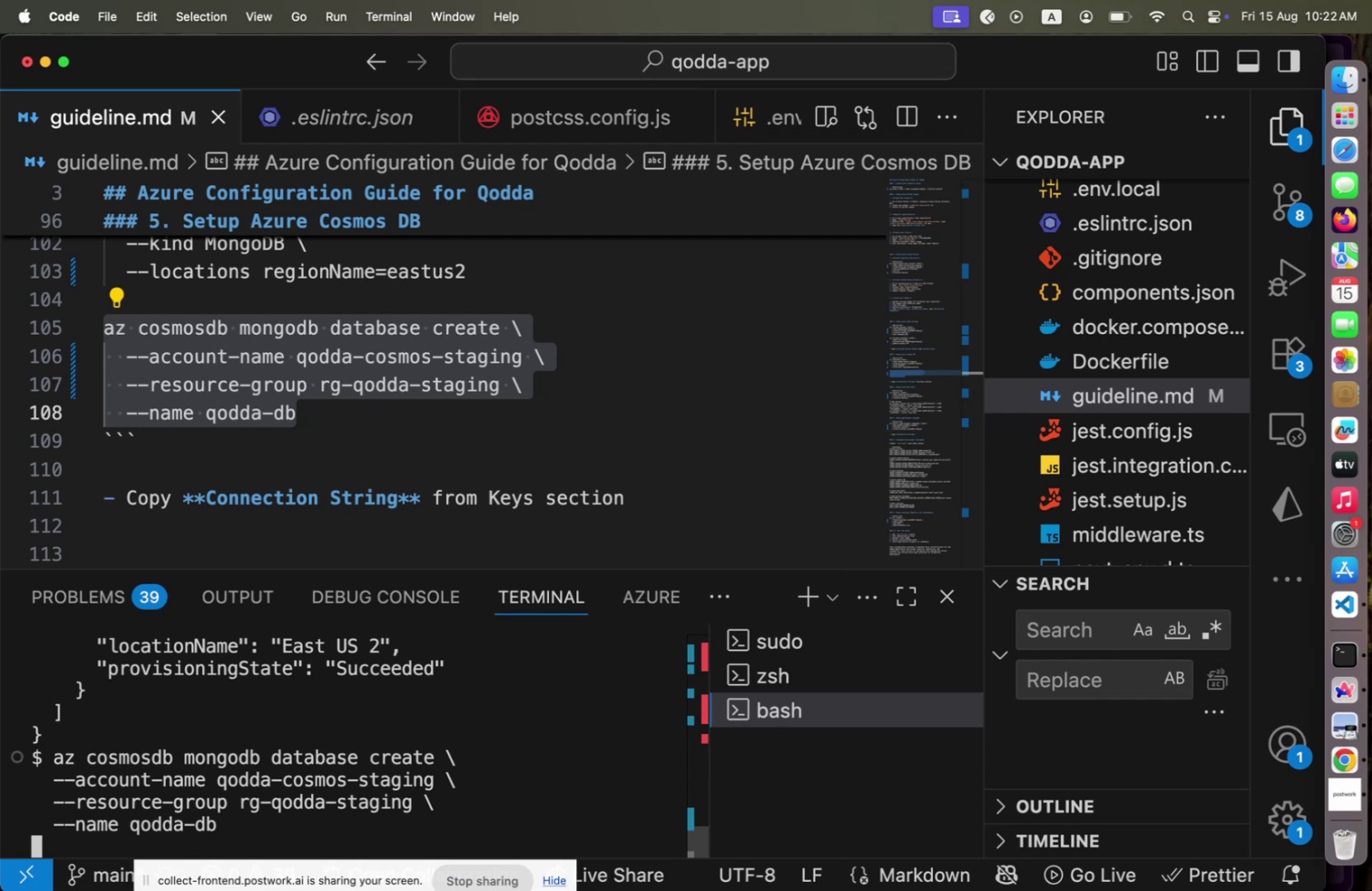 
wait(5.44)
 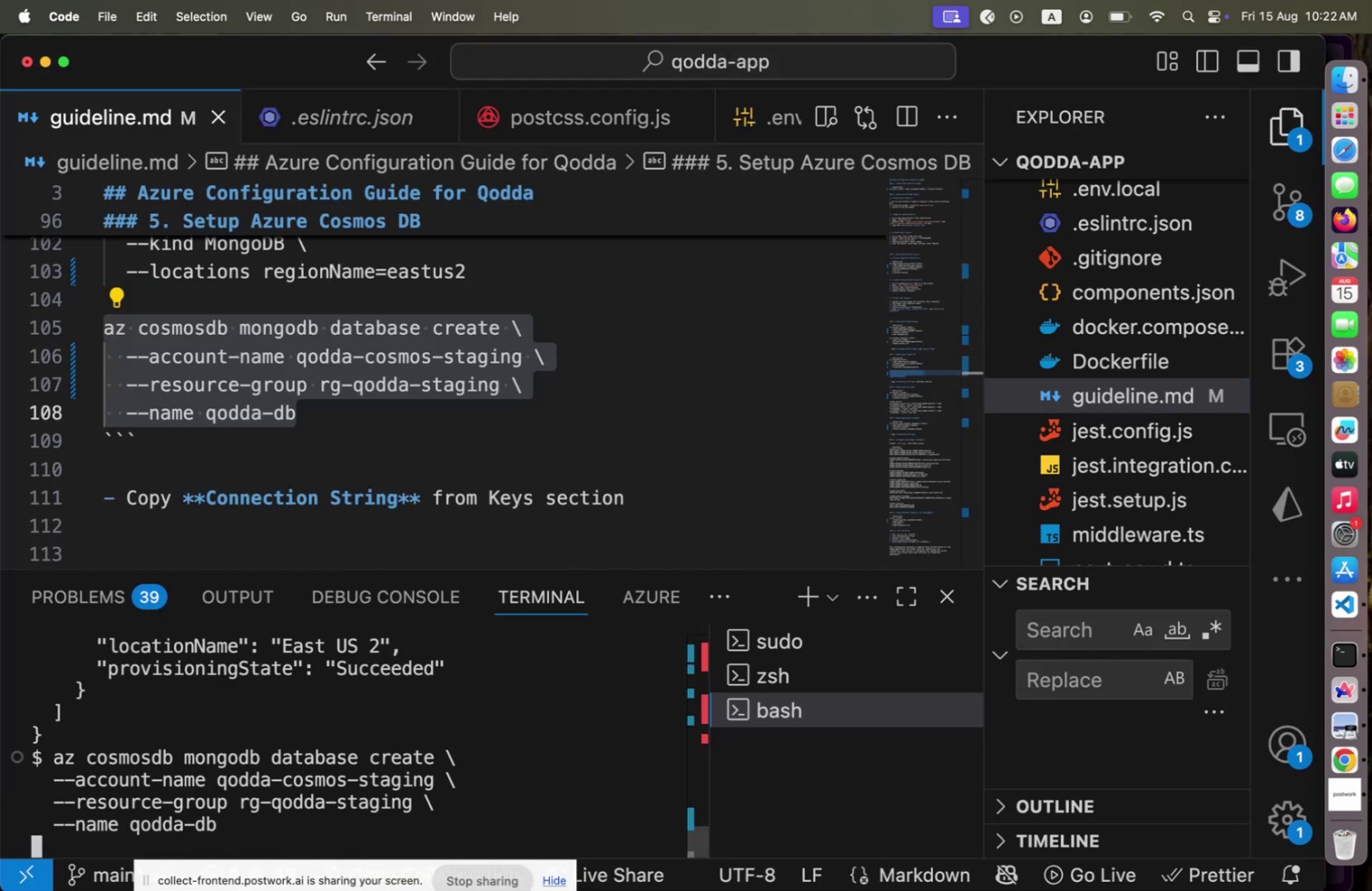 
key(Meta+CommandLeft)
 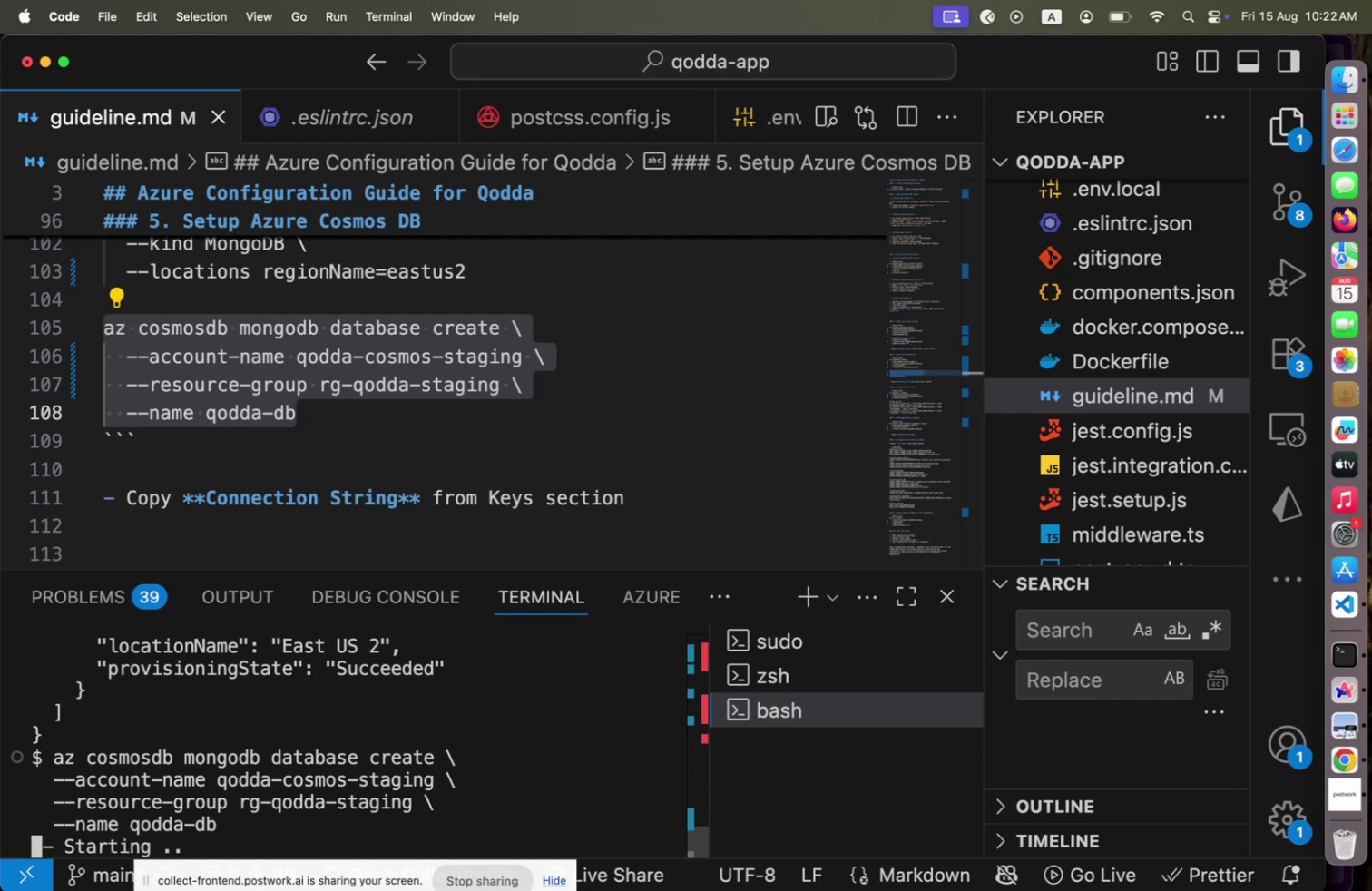 
key(Meta+Tab)
 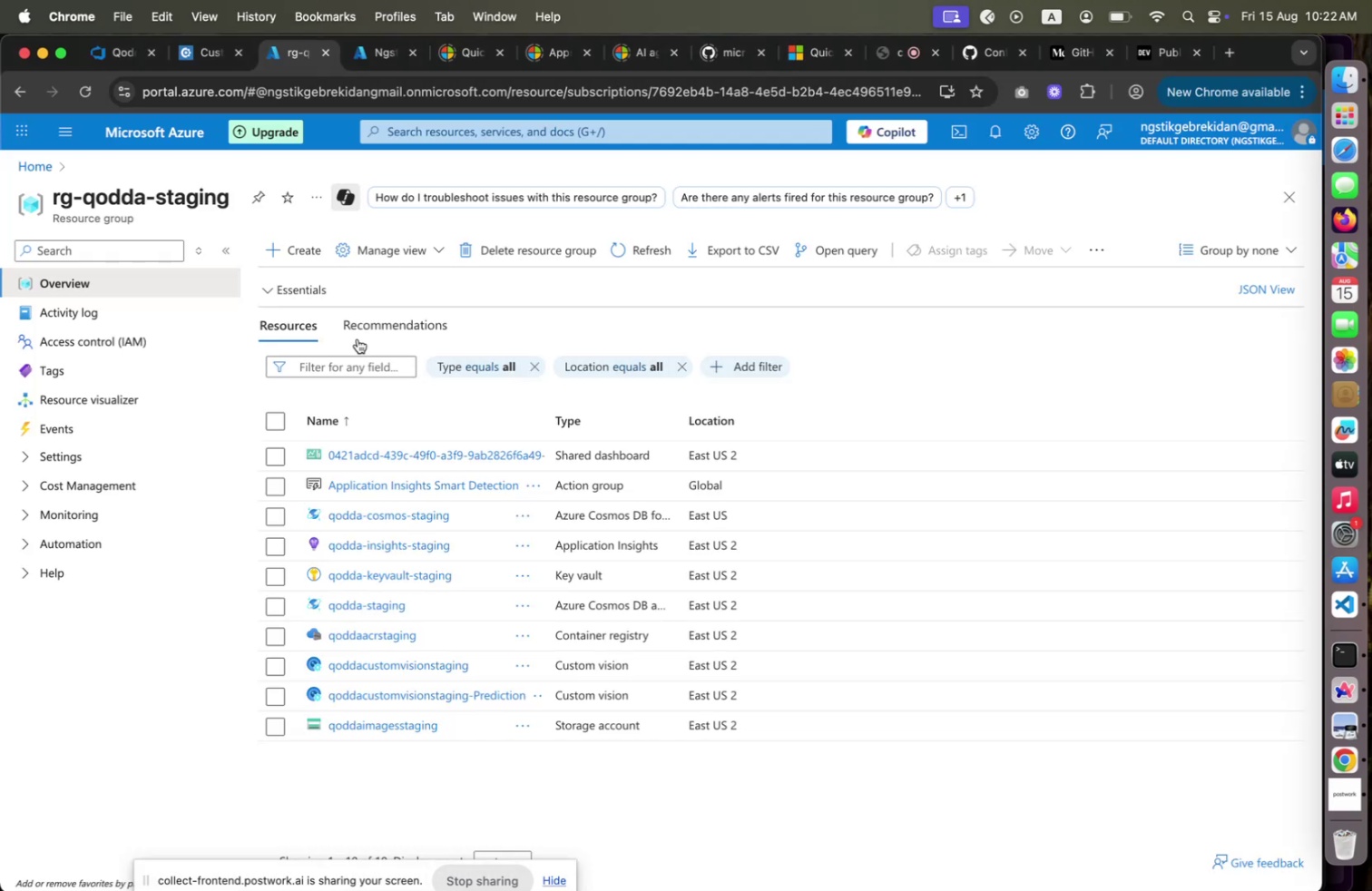 
left_click([79, 97])
 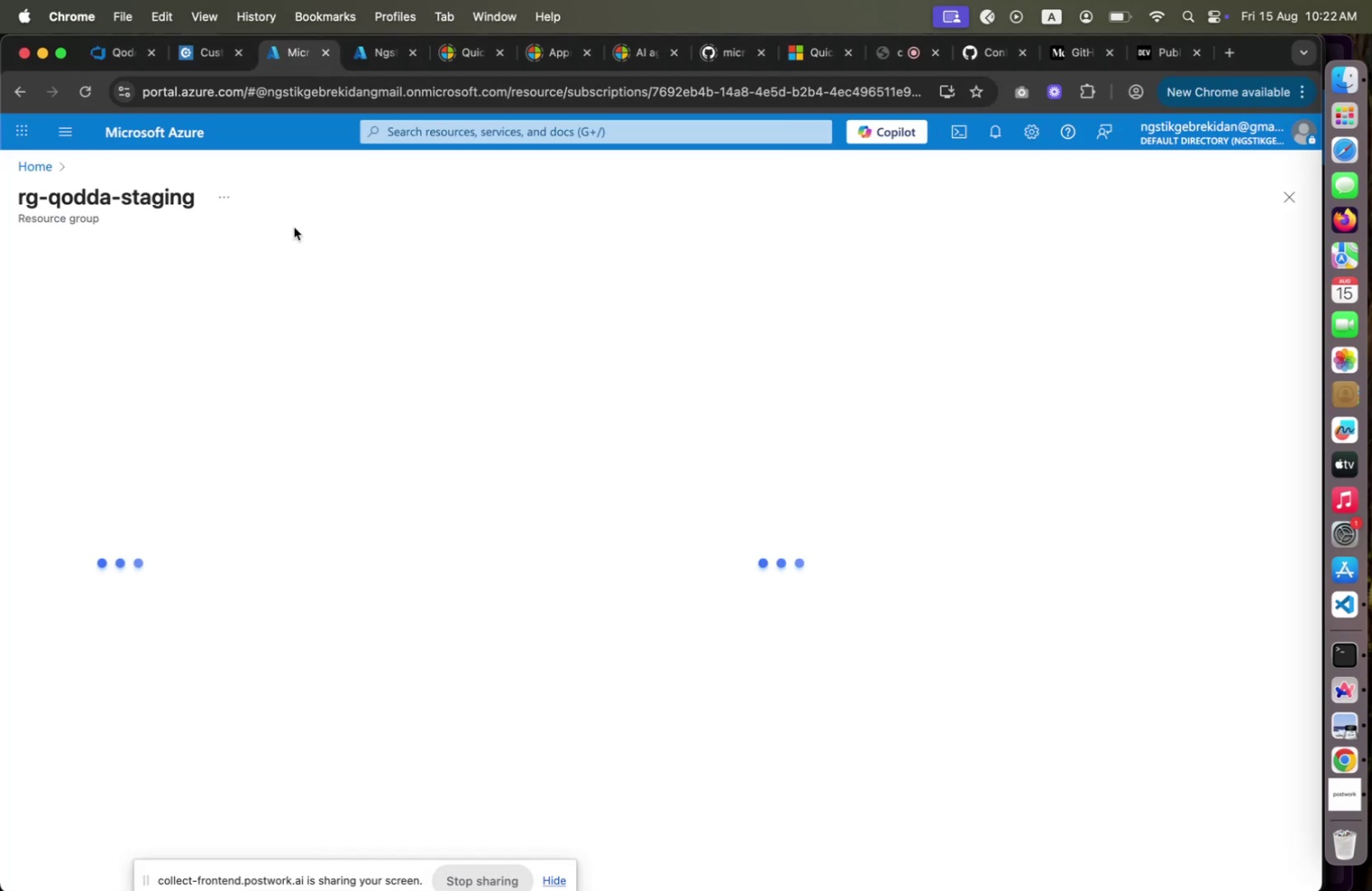 
wait(9.92)
 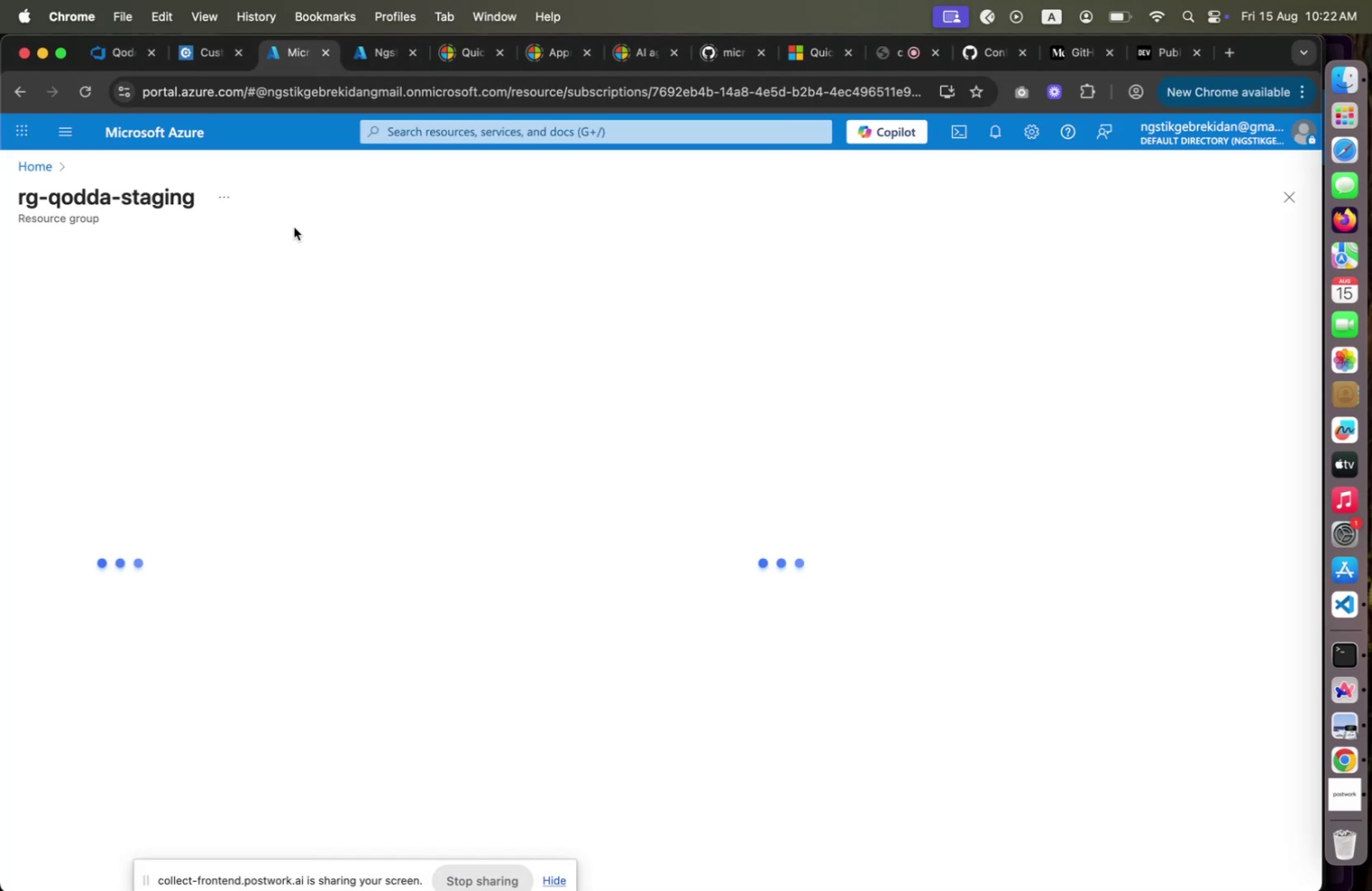 
left_click([1008, 130])
 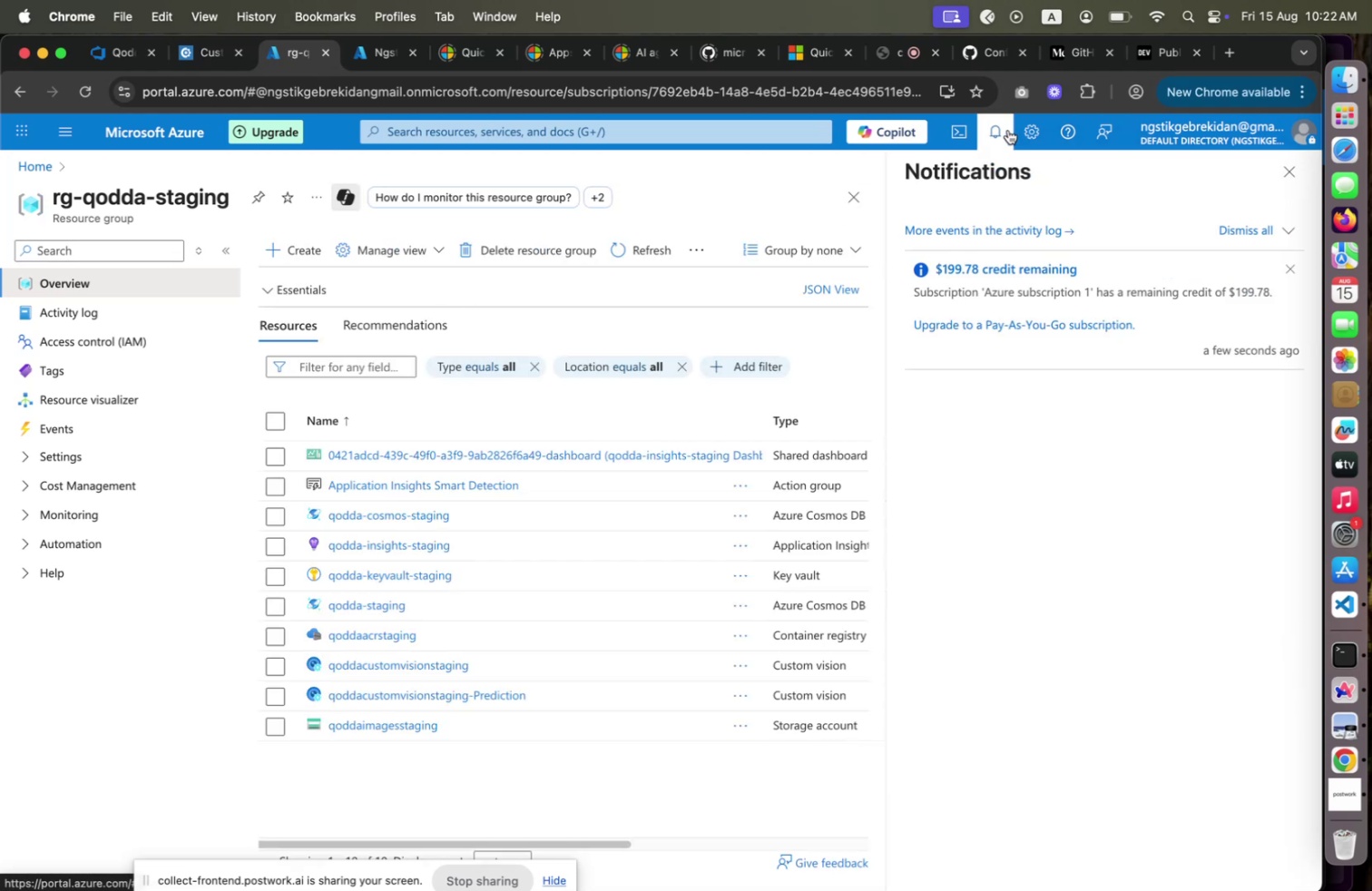 
left_click_drag(start_coordinate=[1279, 165], to_coordinate=[1275, 164])
 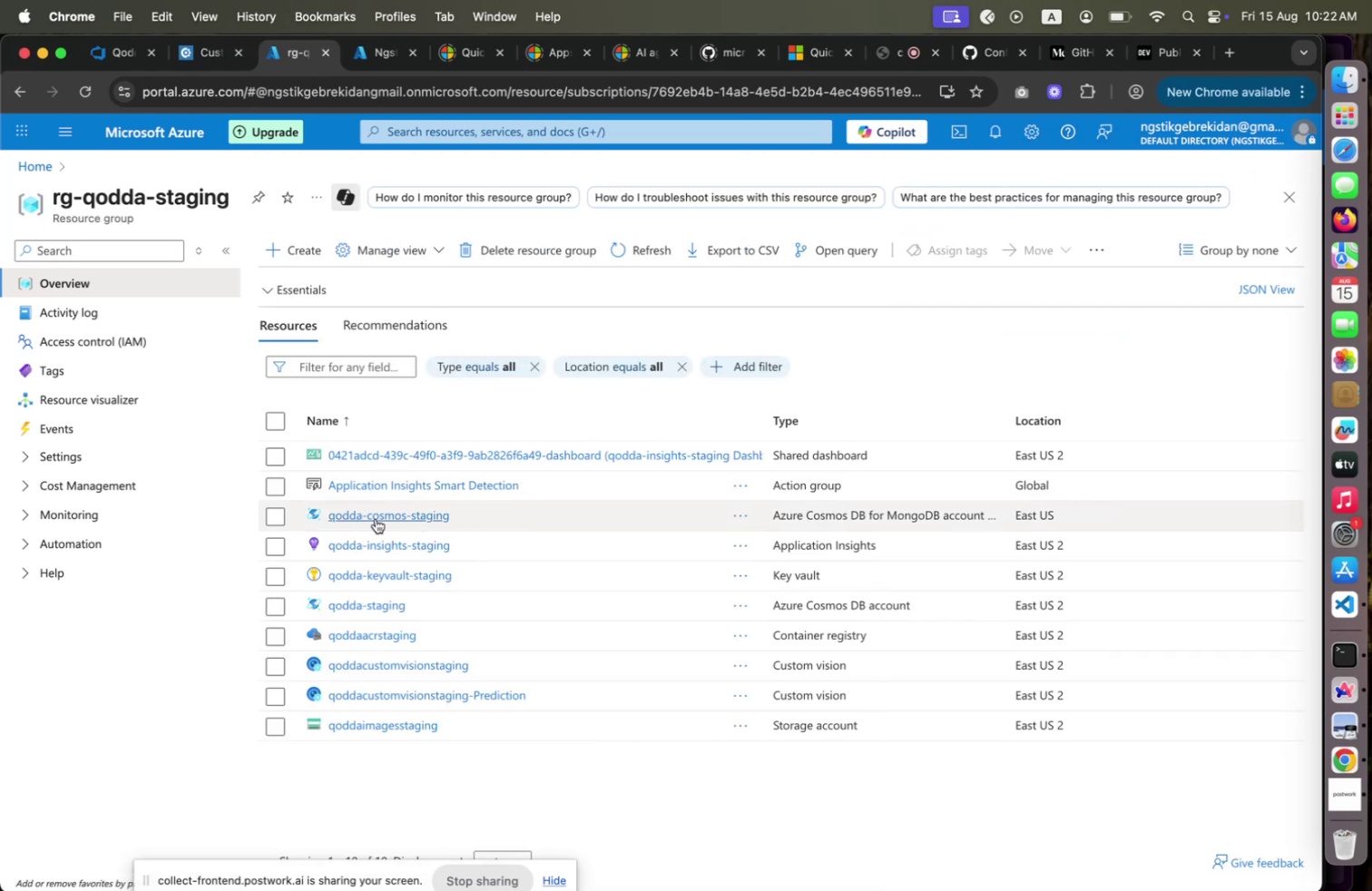 
left_click([375, 512])
 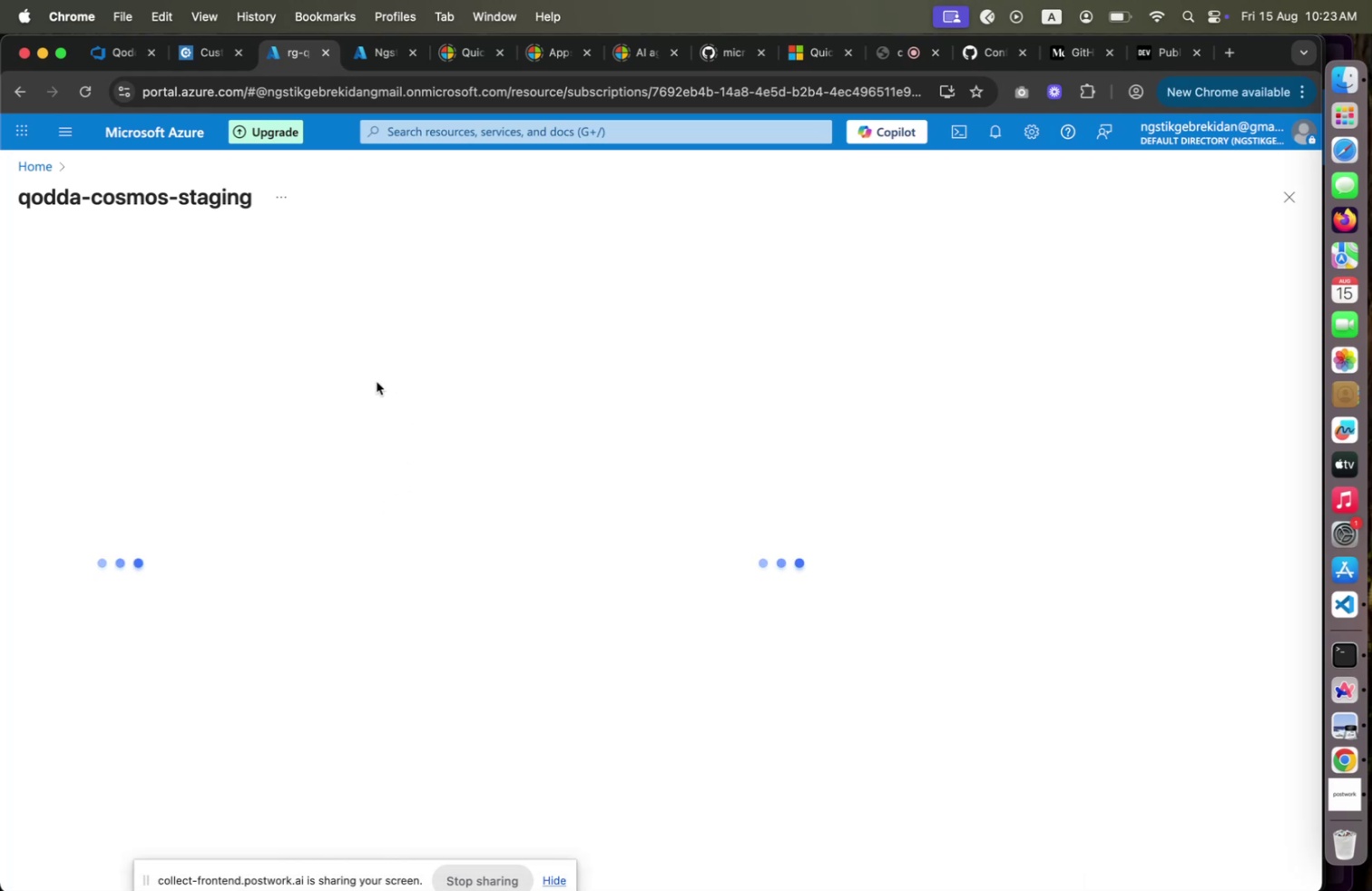 
wait(10.55)
 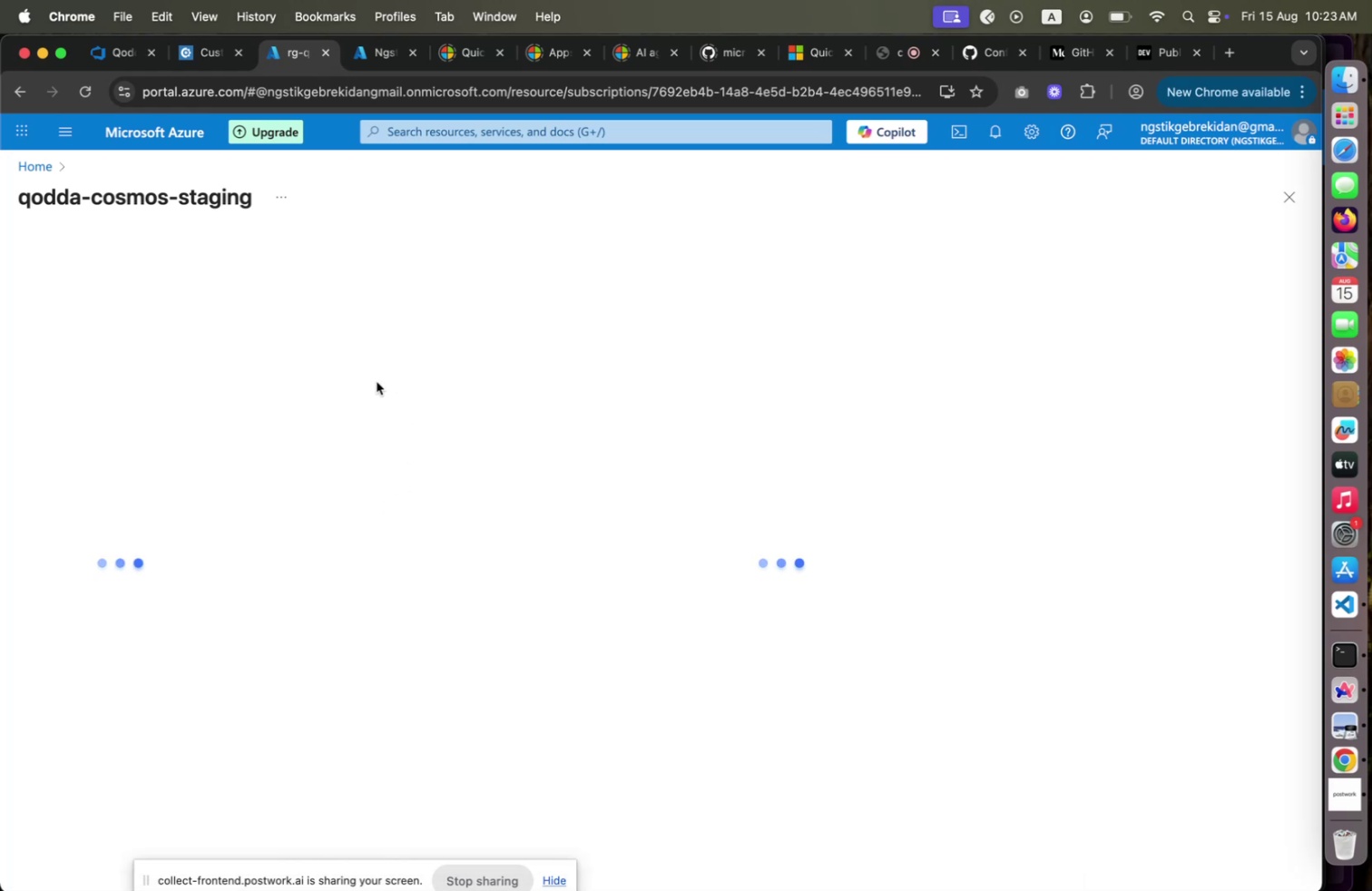 
left_click([528, 561])
 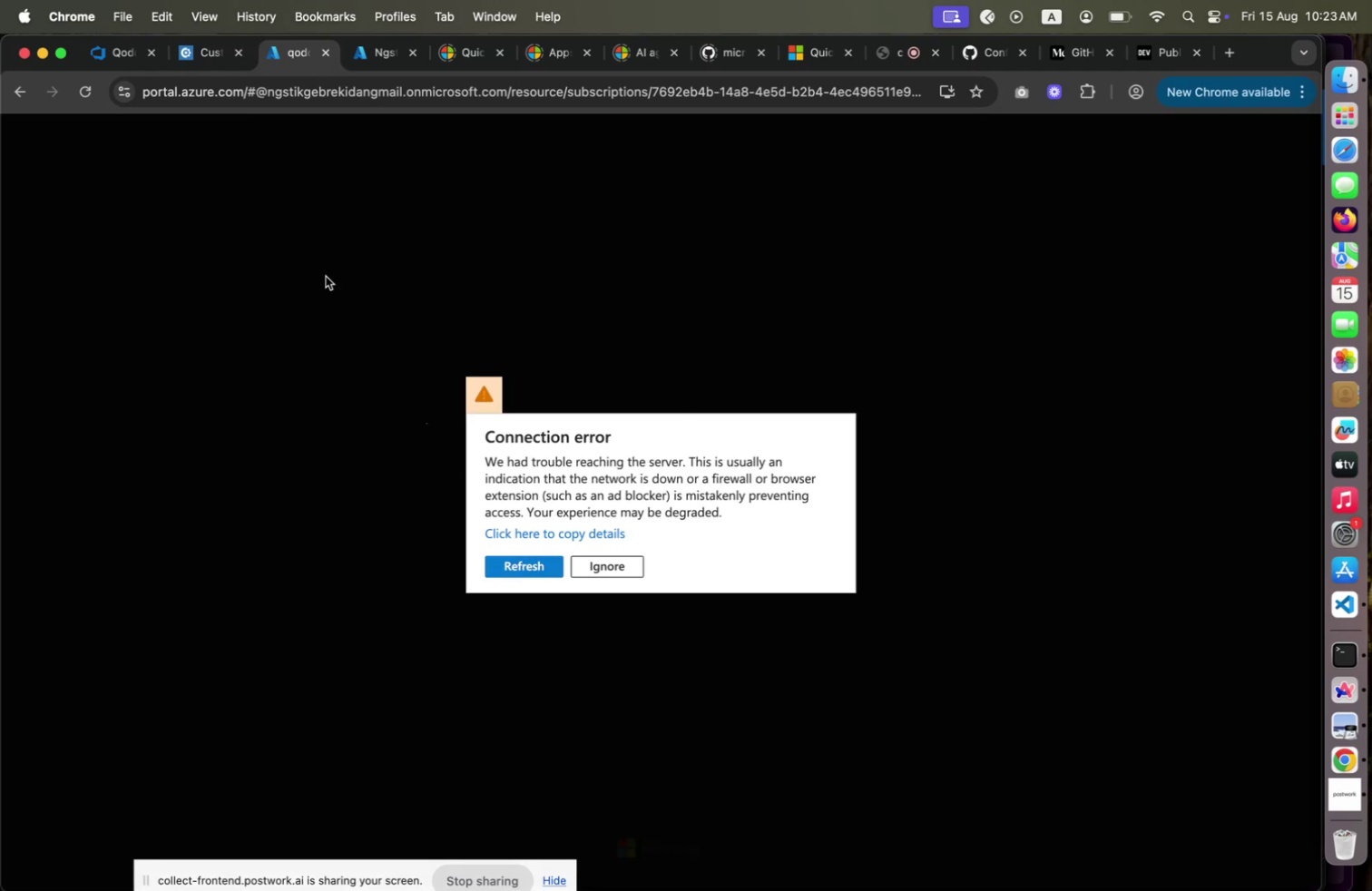 
left_click([89, 103])
 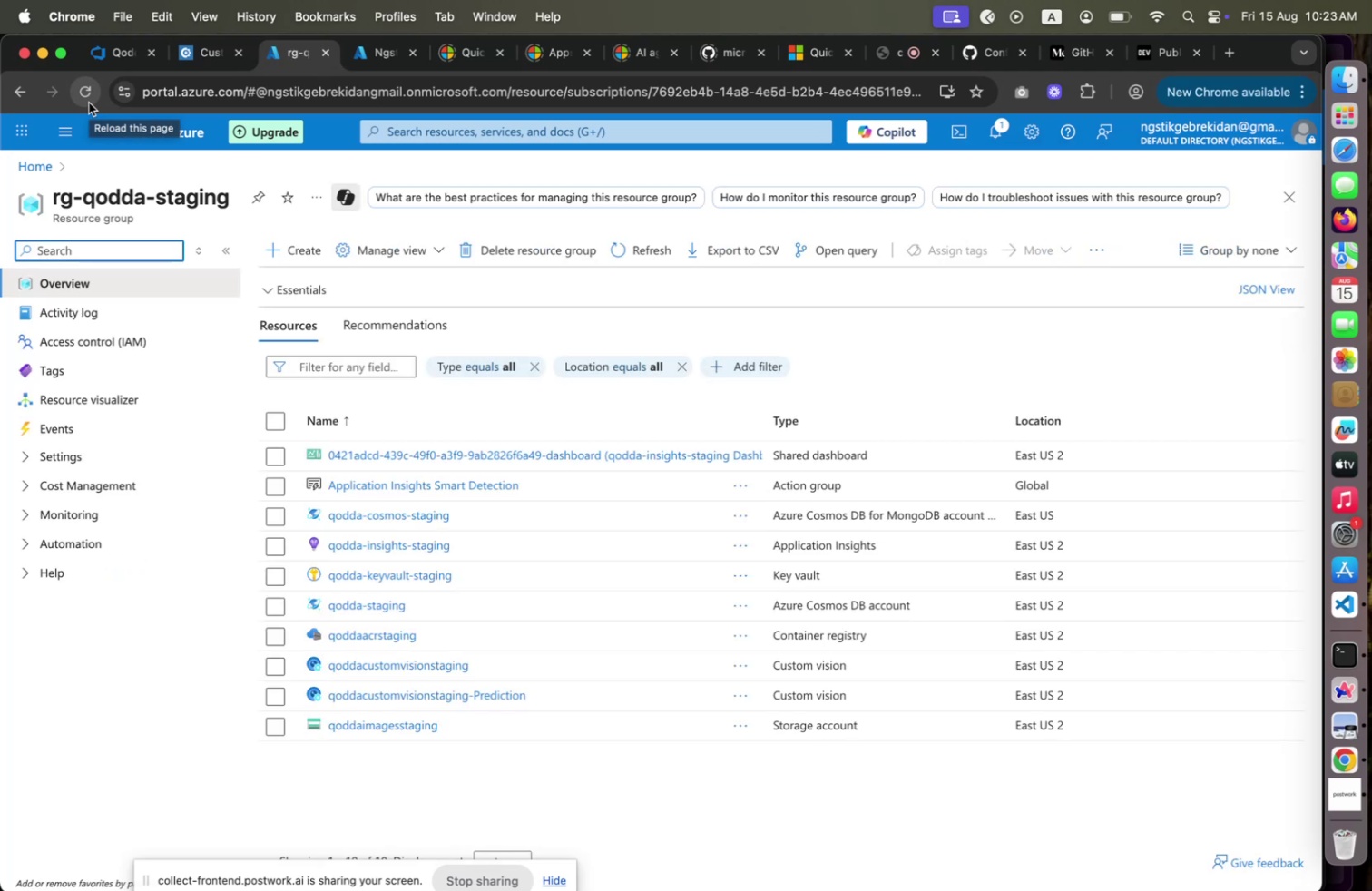 
wait(18.28)
 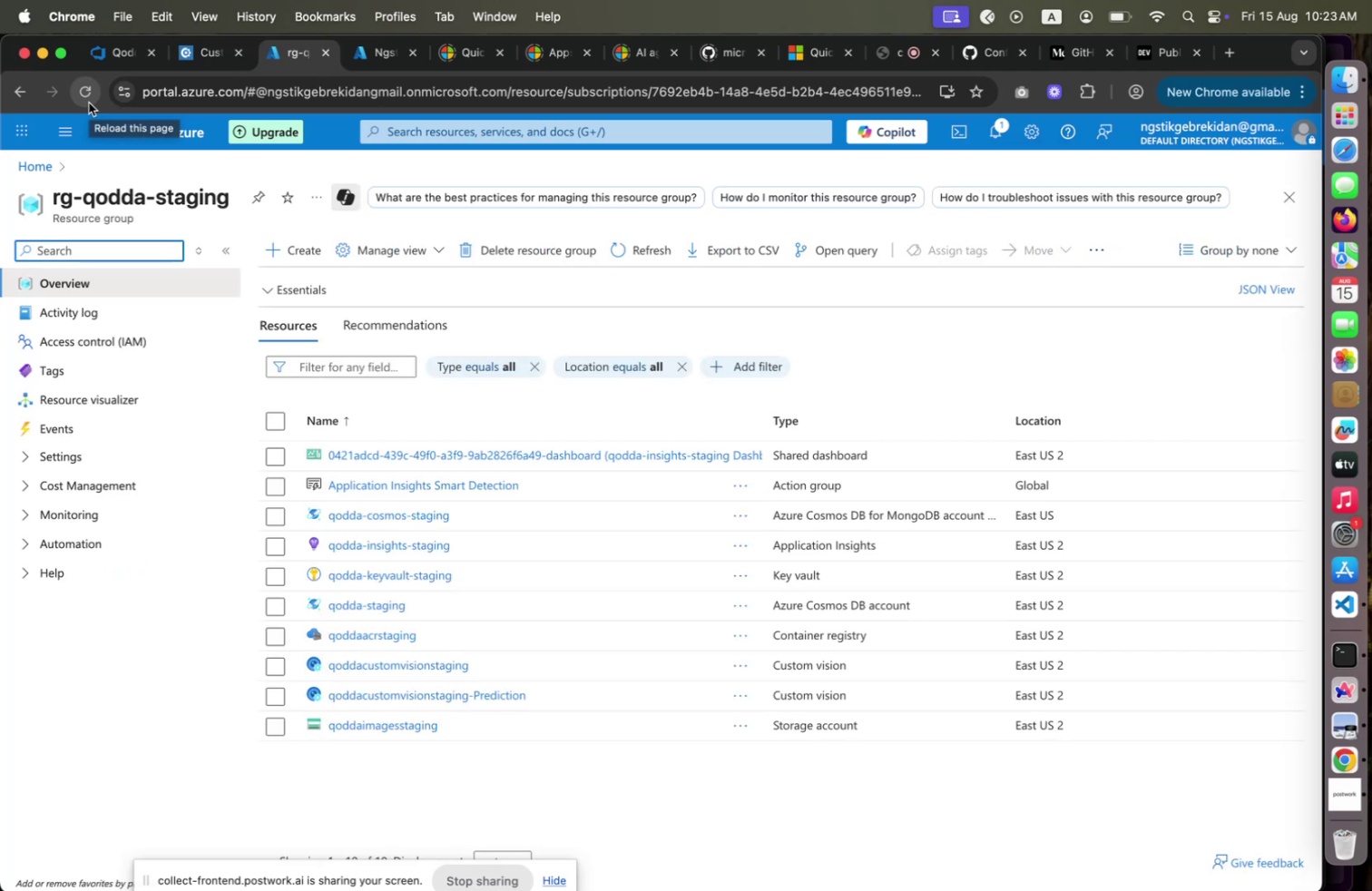 
left_click([412, 510])
 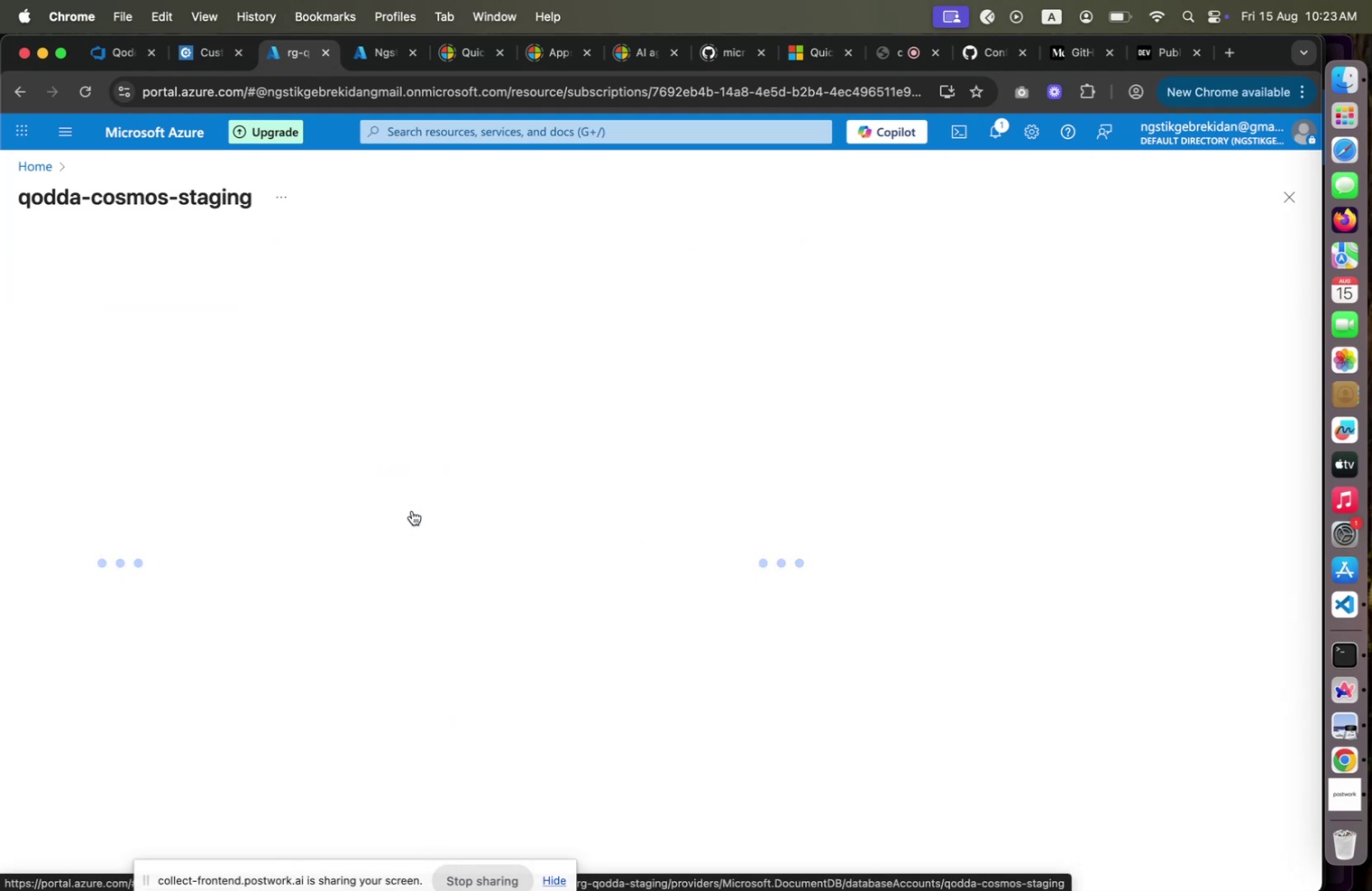 
wait(9.32)
 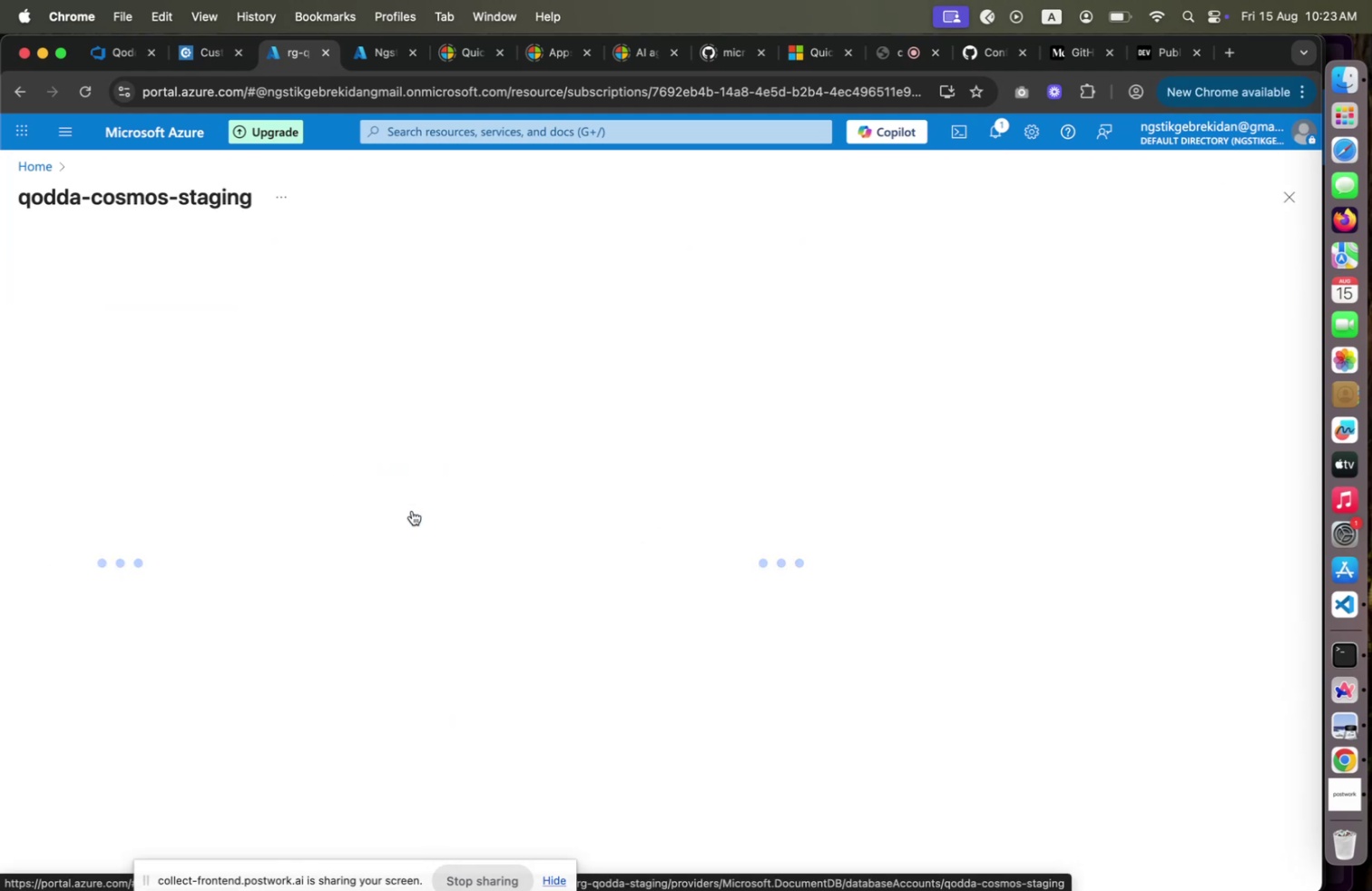 
left_click([105, 484])
 